 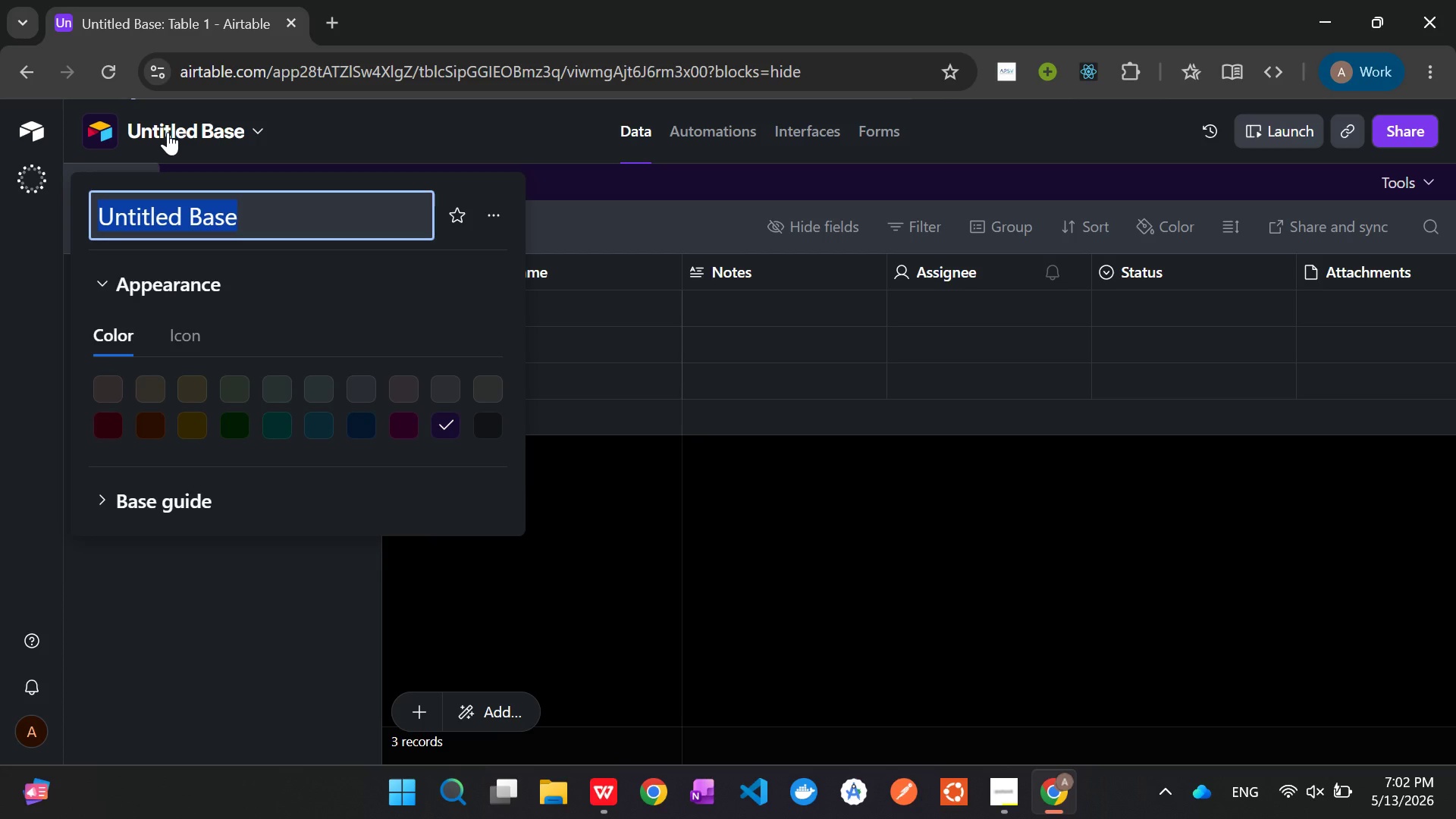 
key(Control+V)
 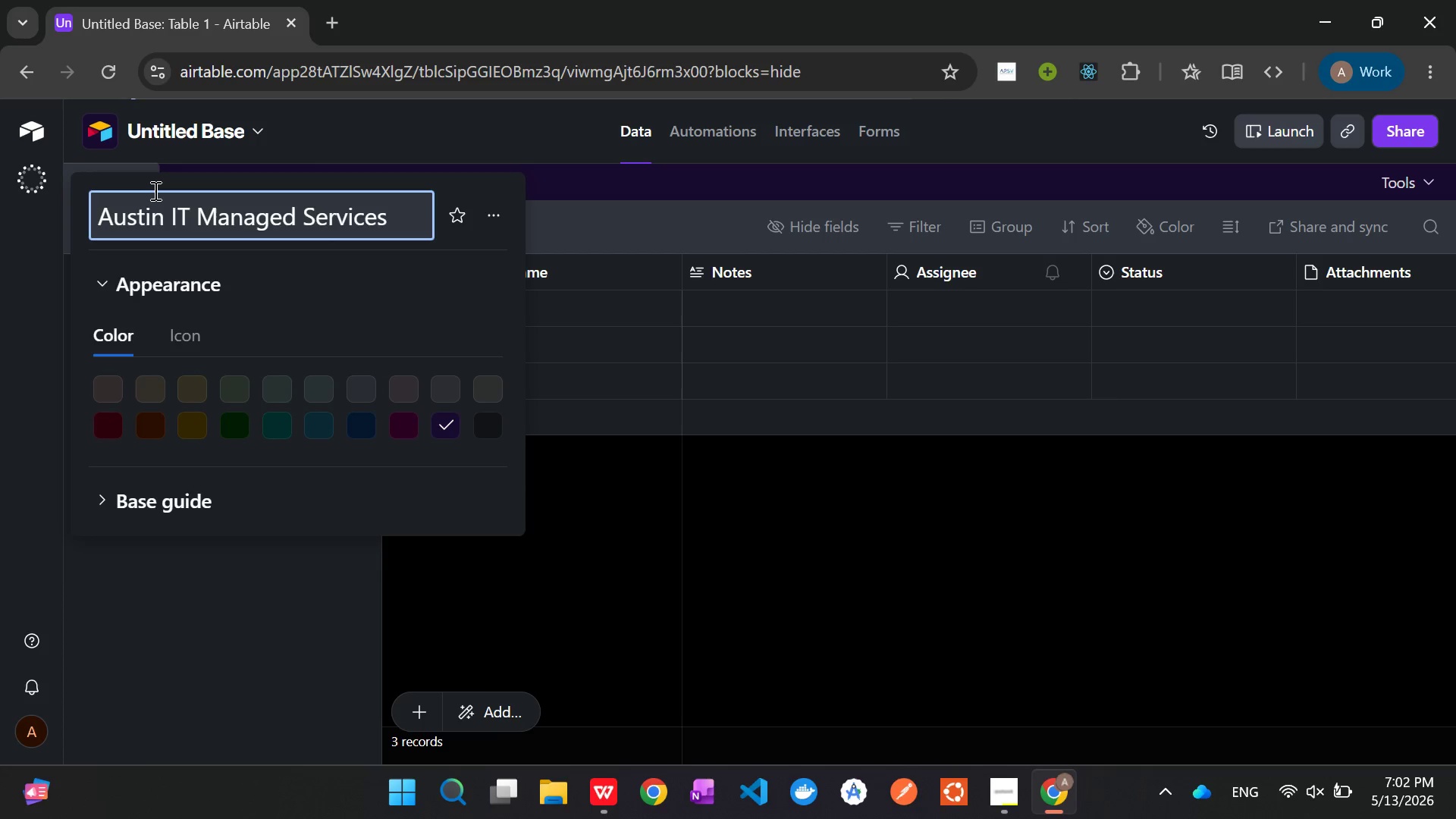 
key(Enter)
 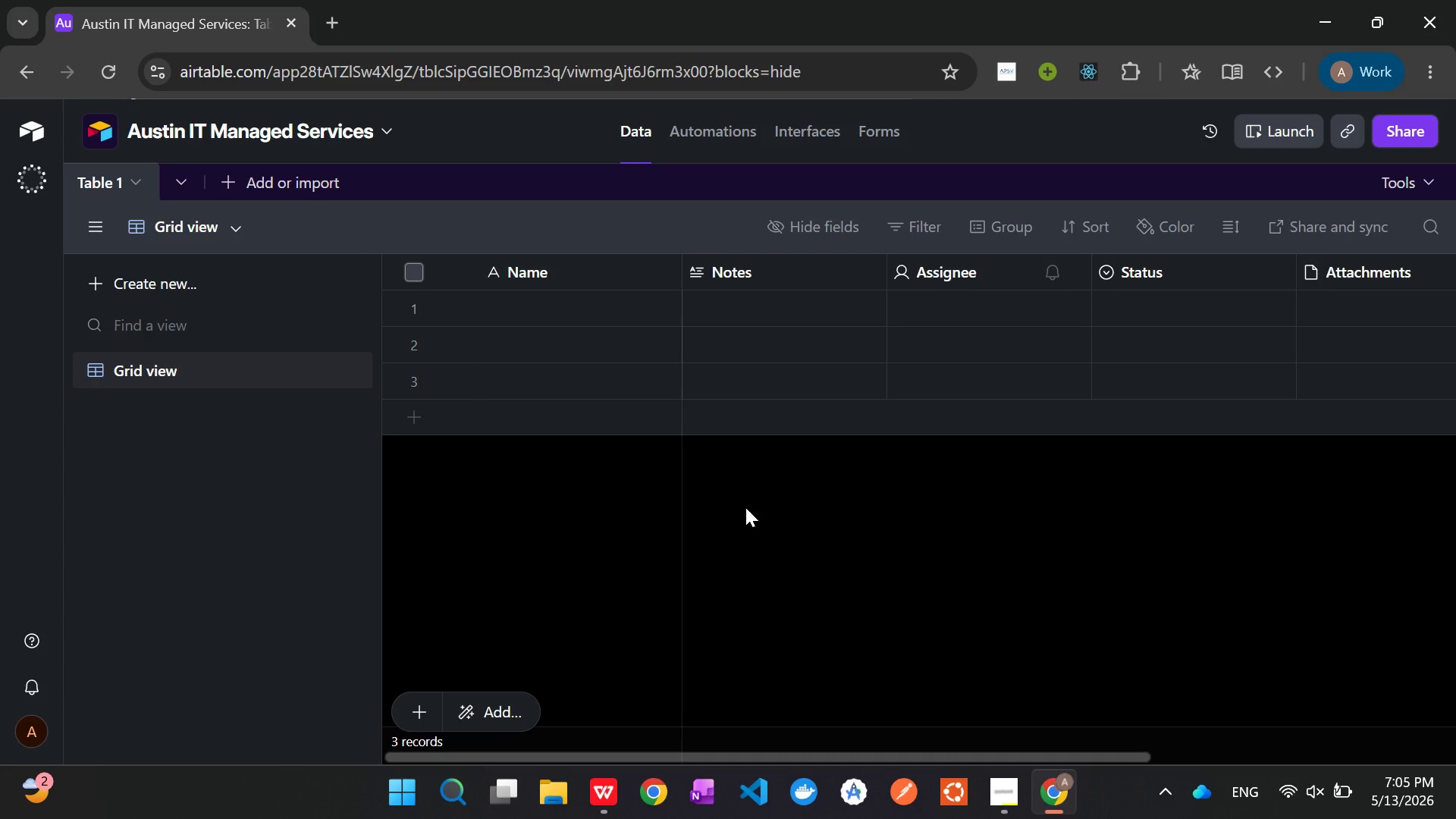 
wait(159.51)
 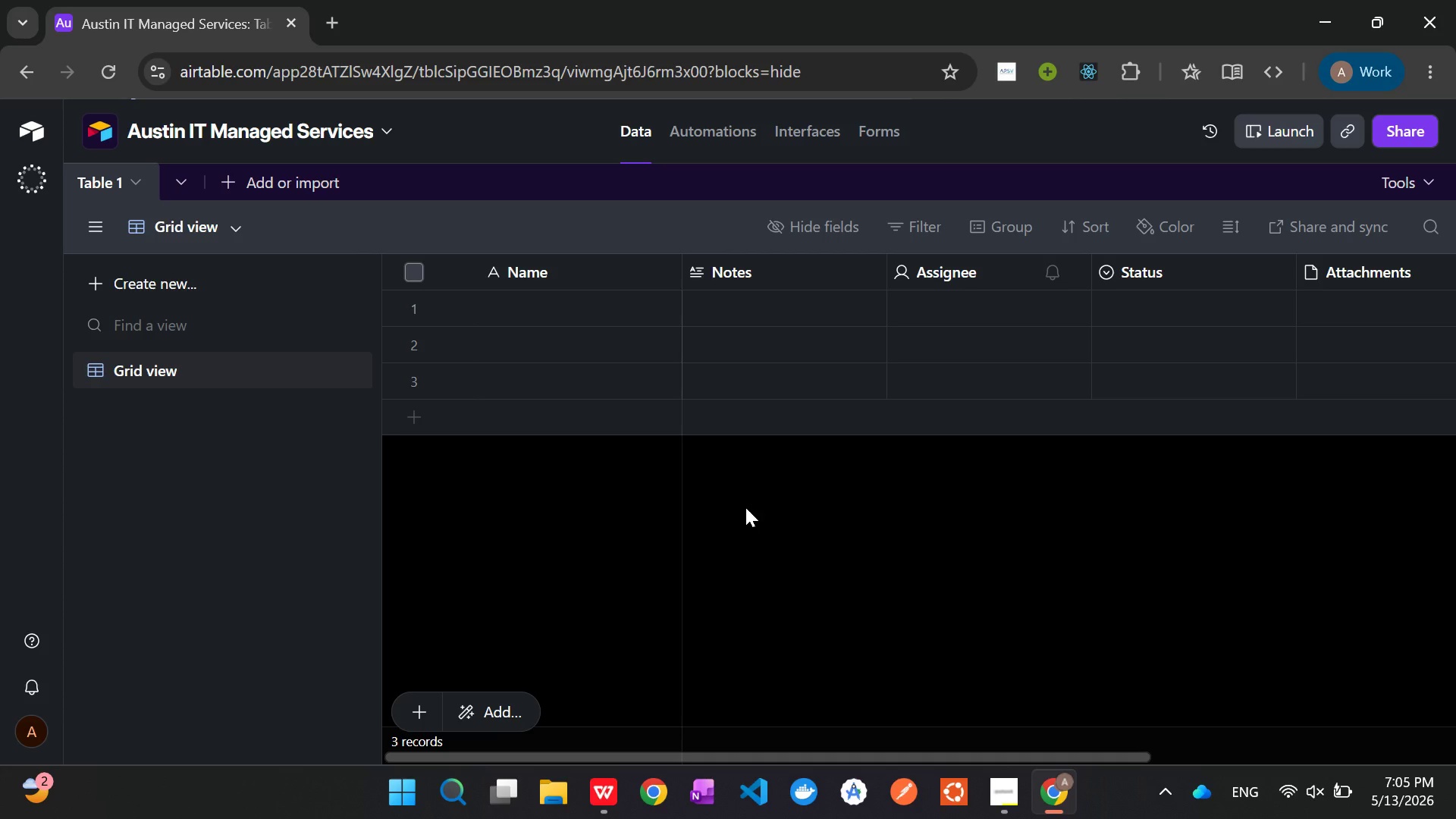 
left_click([300, 177])
 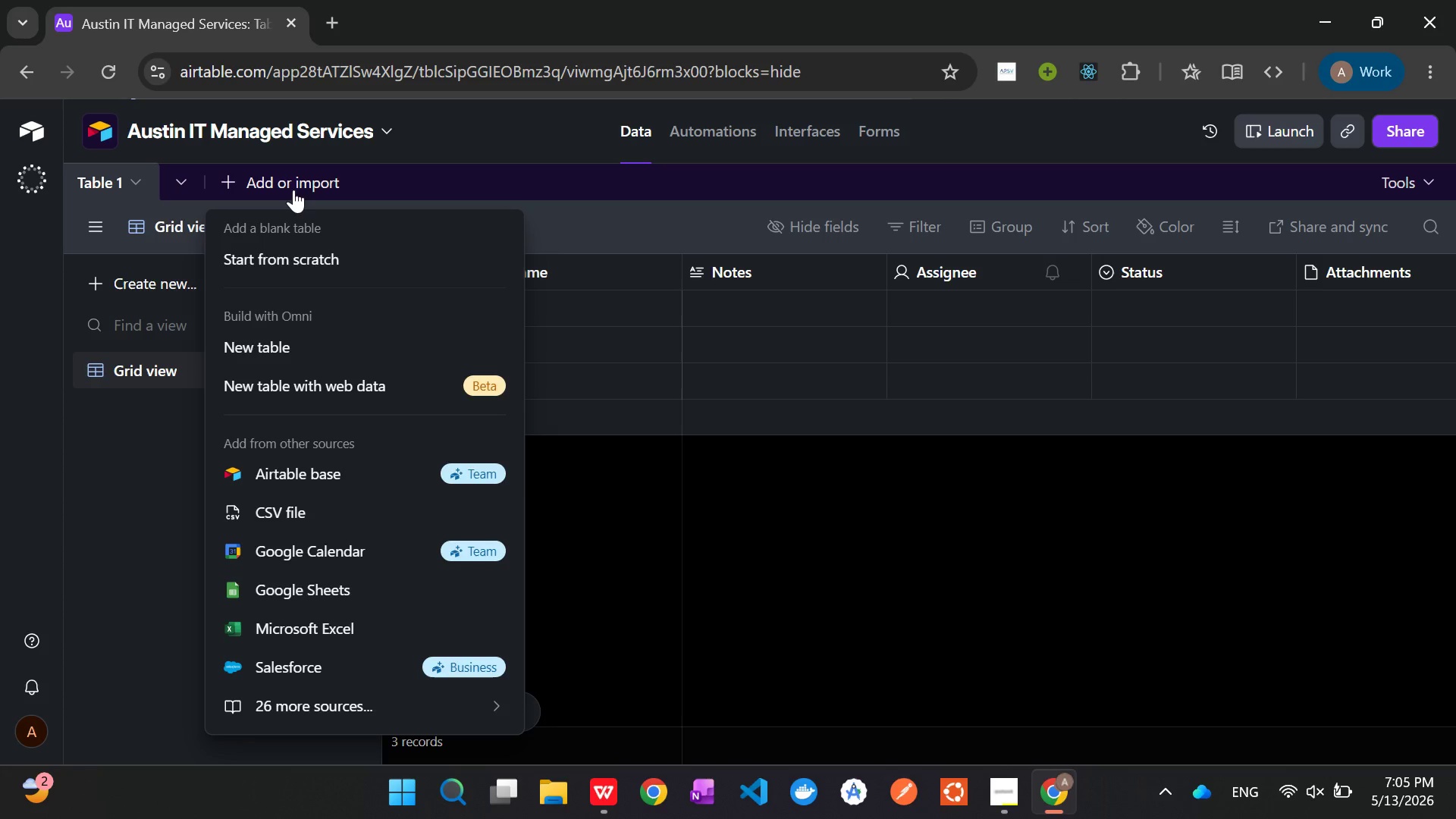 
wait(5.12)
 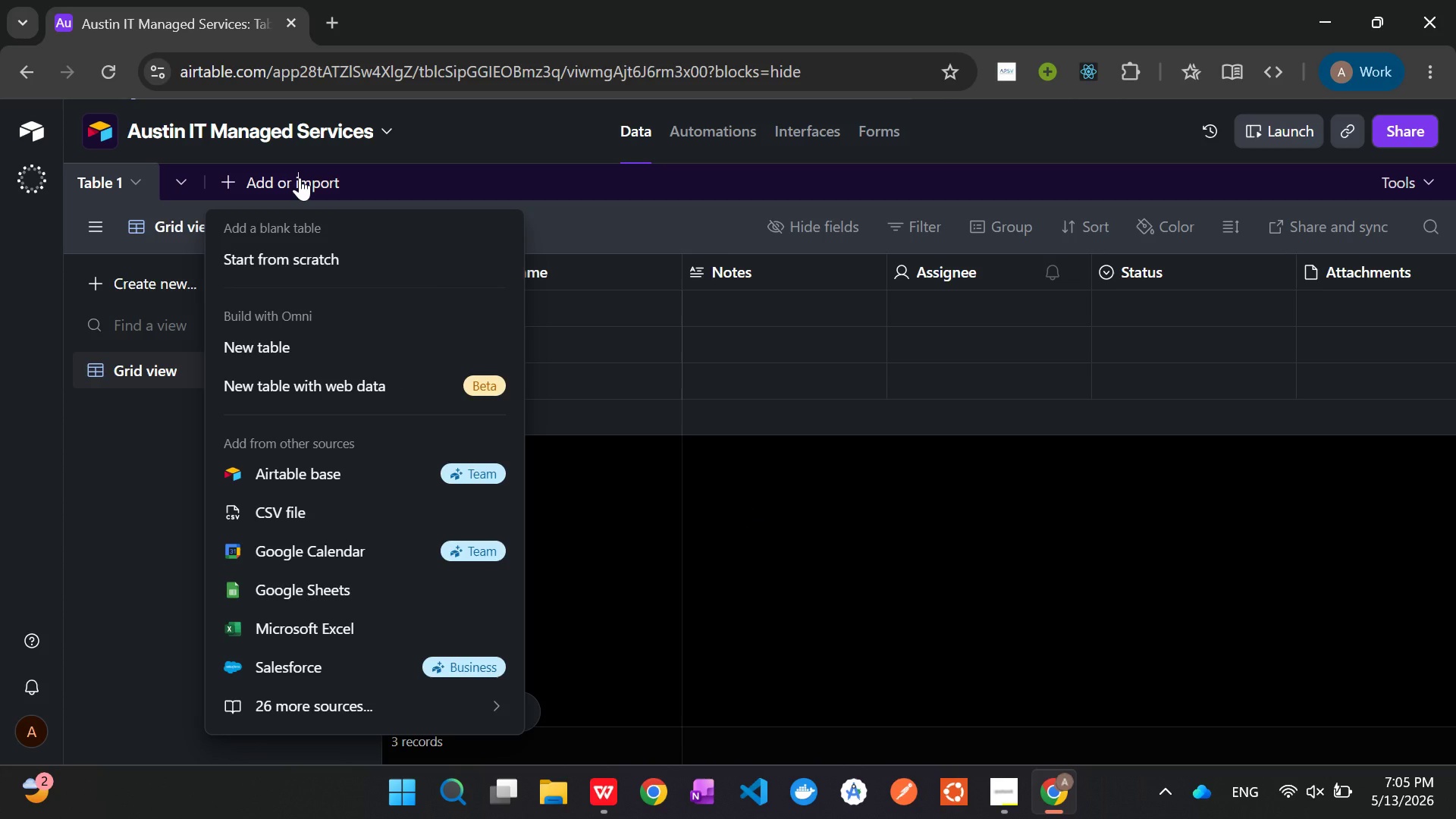 
left_click([319, 520])
 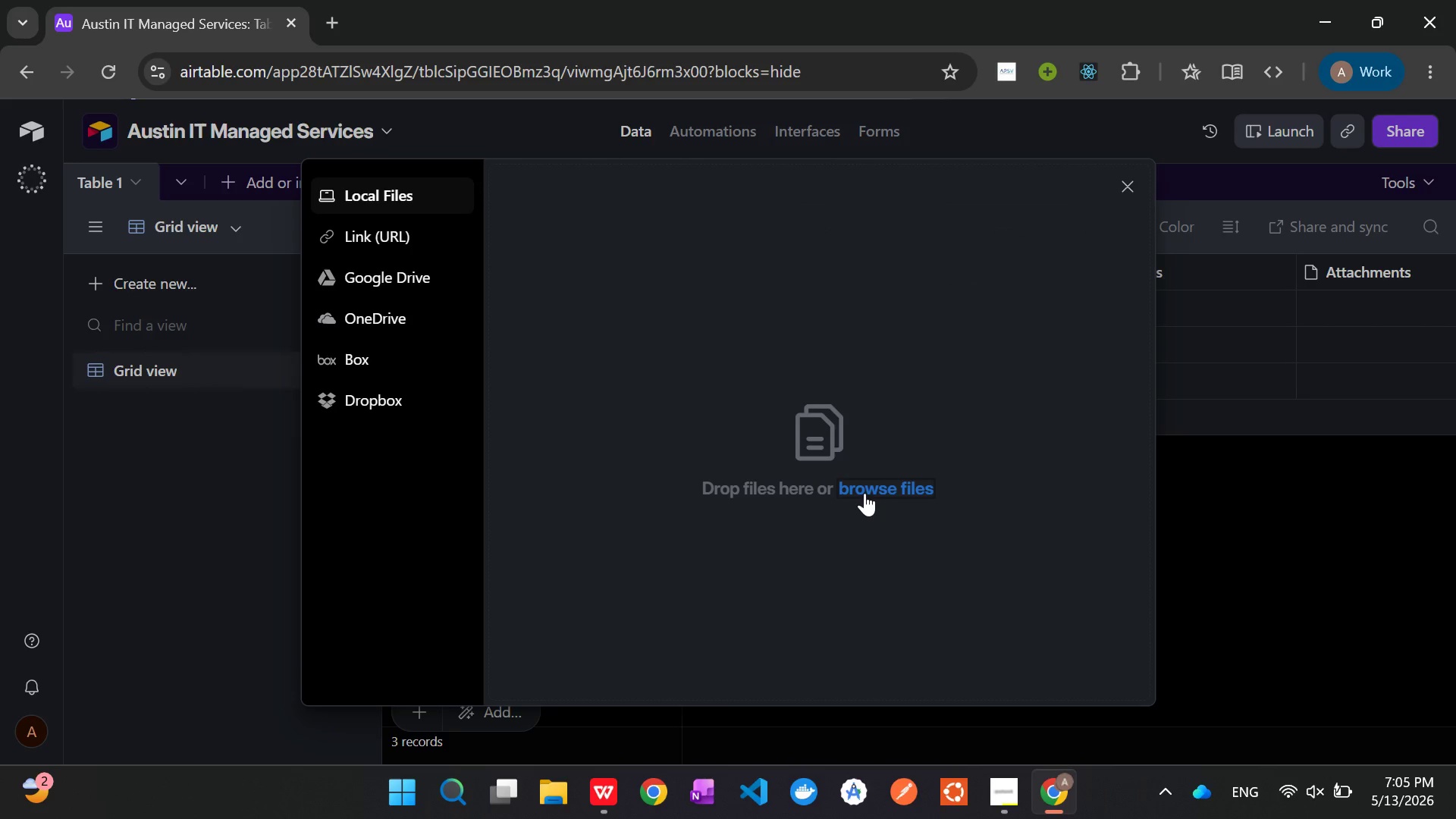 
wait(8.24)
 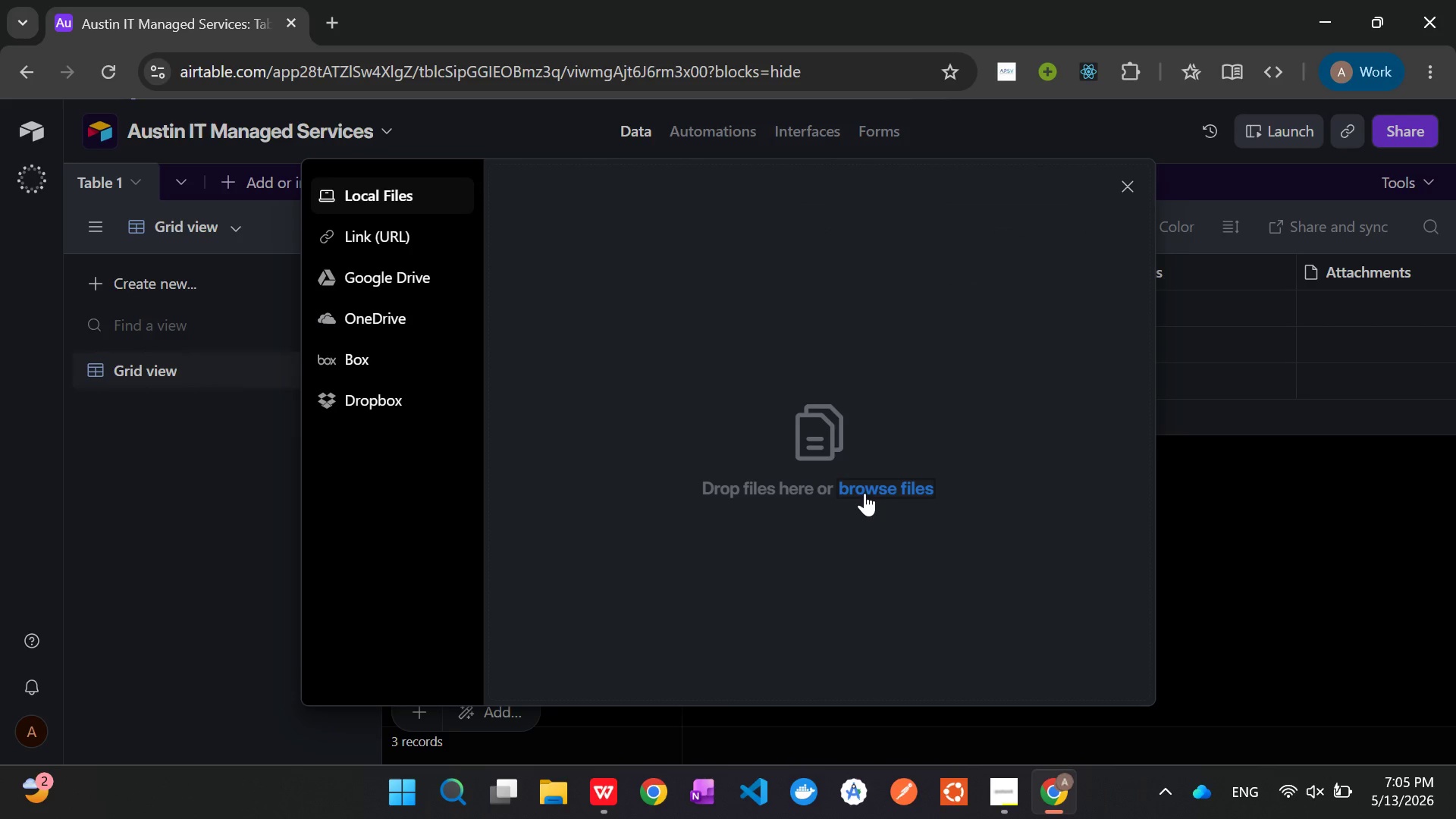 
left_click([287, 275])
 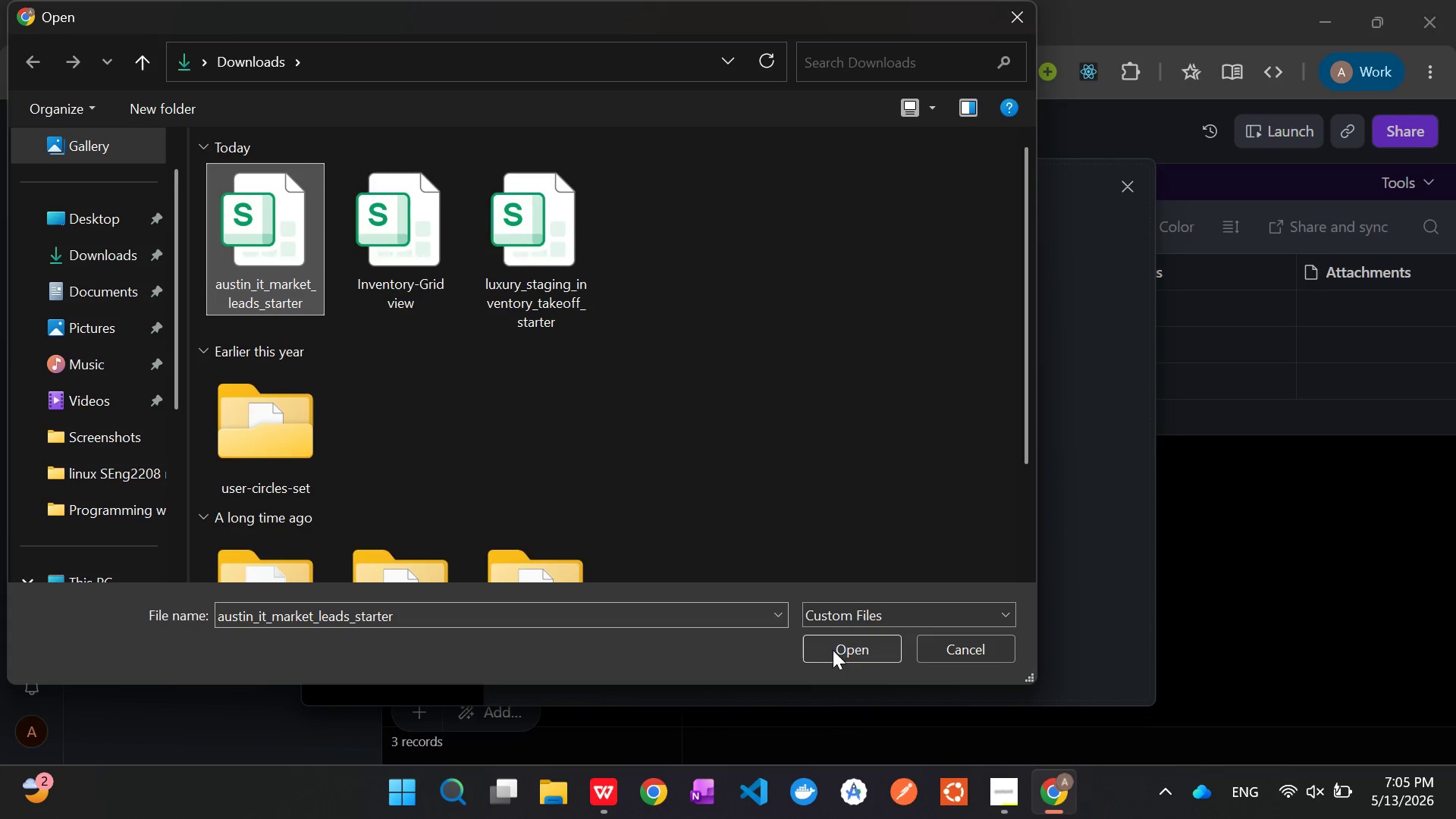 
left_click([853, 651])
 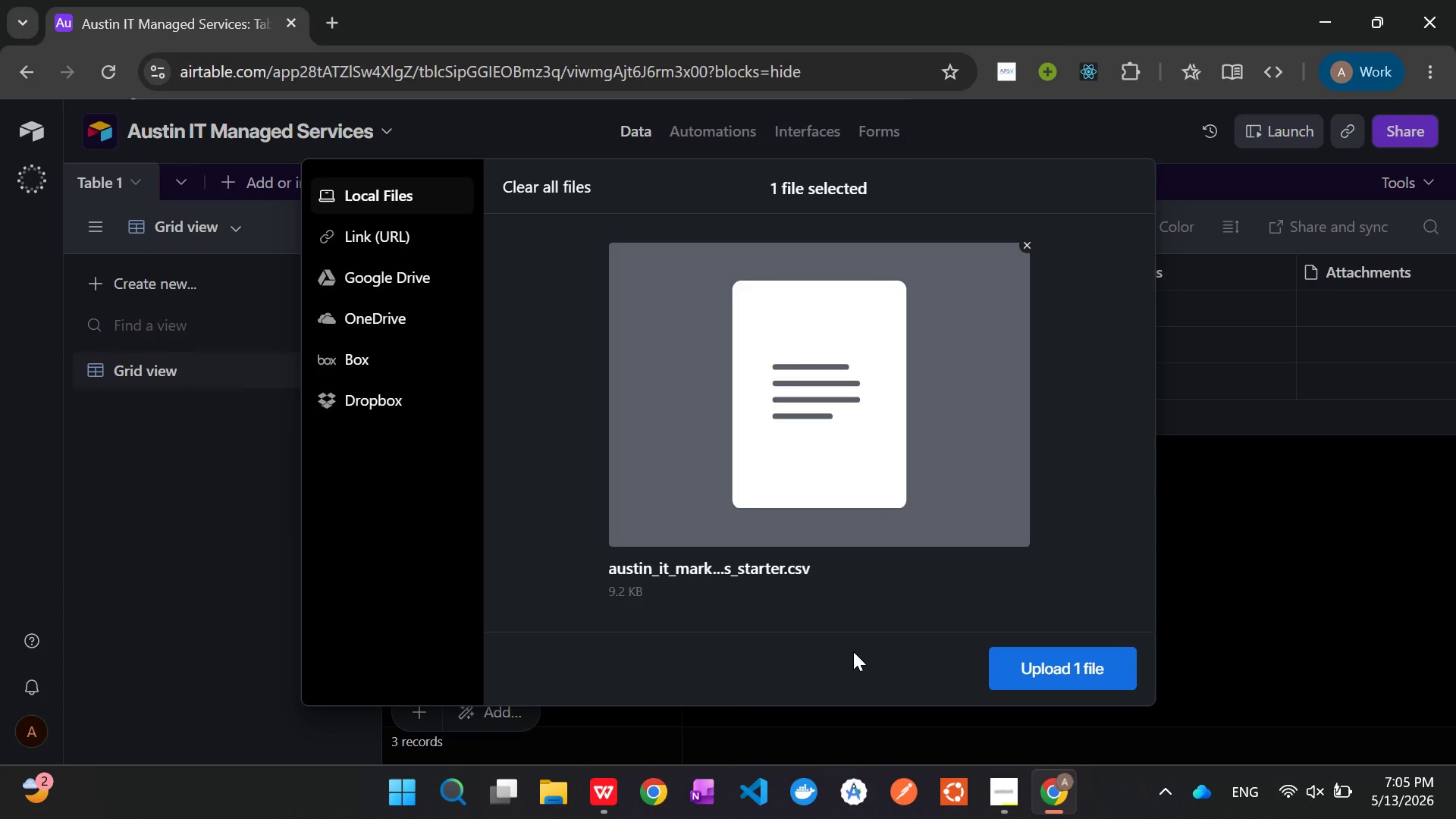 
wait(14.7)
 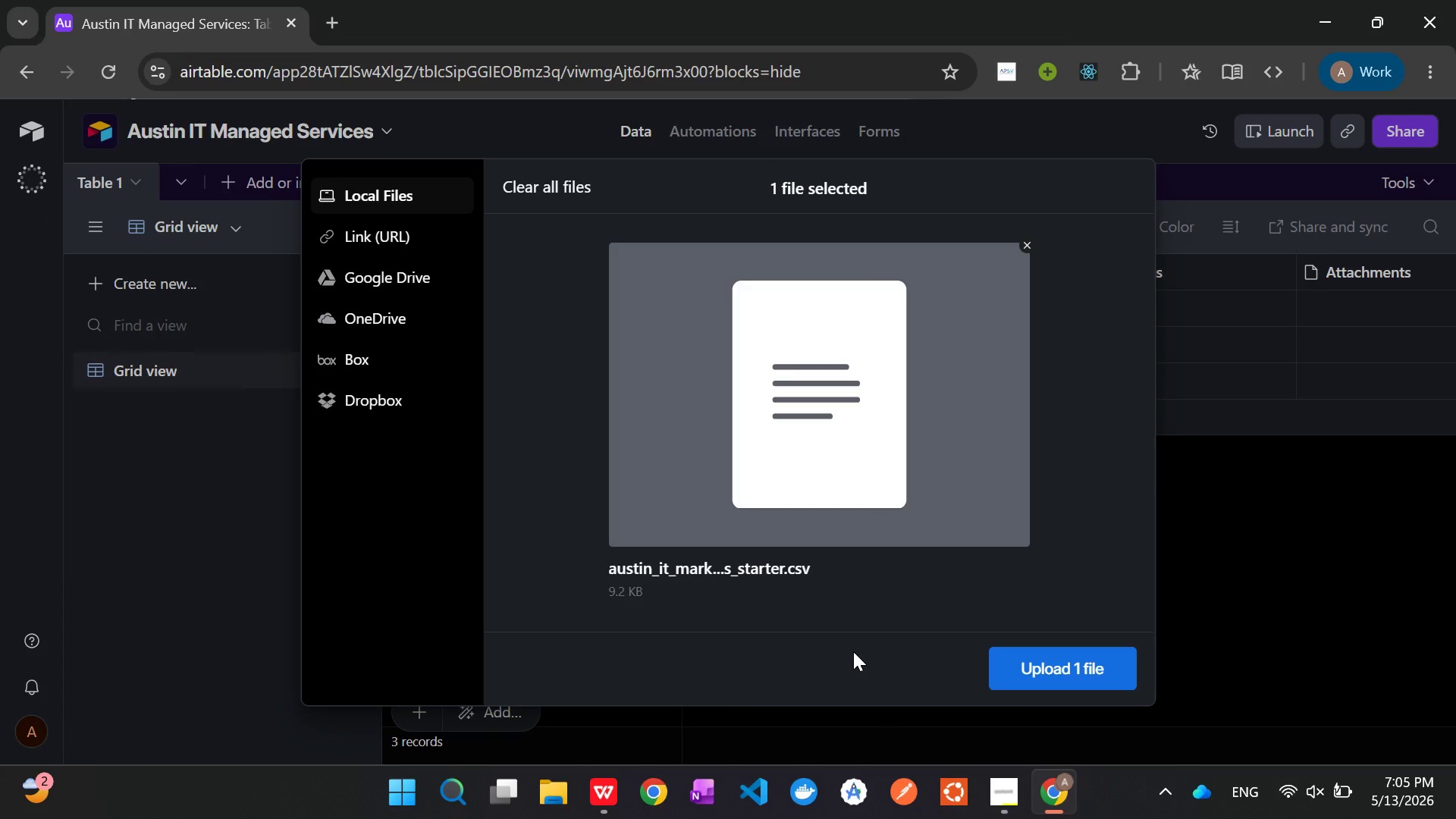 
left_click([1065, 680])
 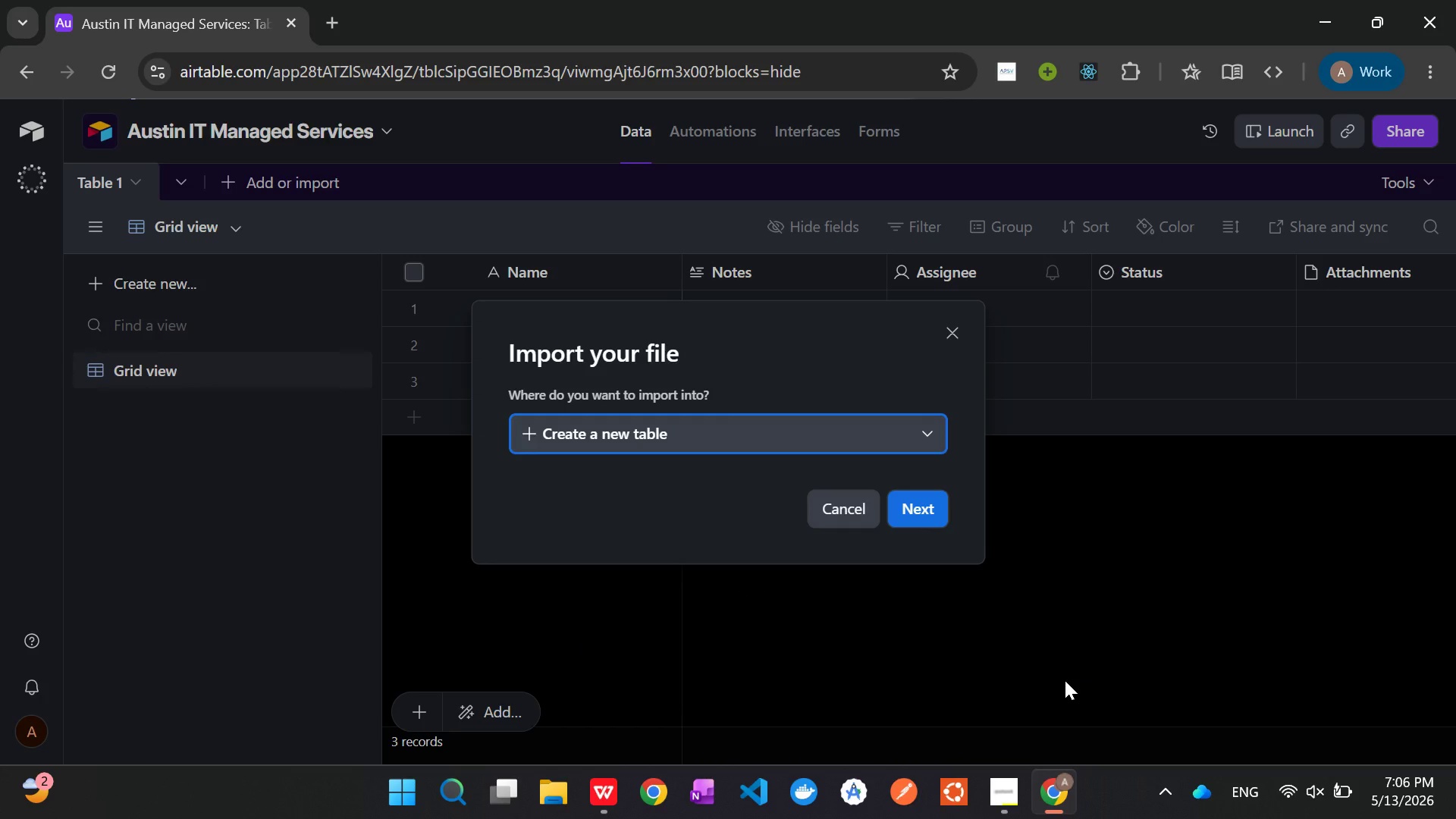 
wait(22.17)
 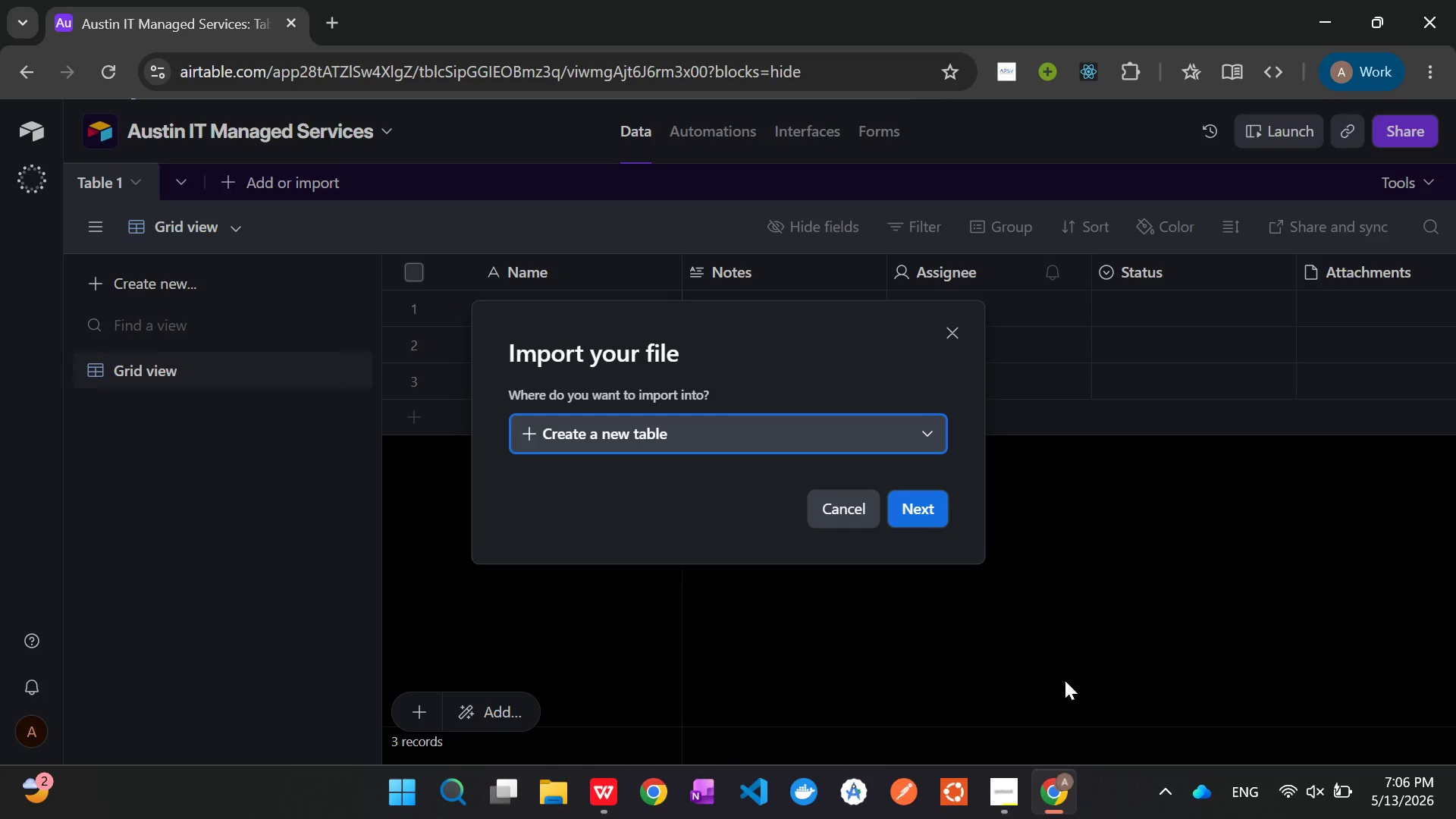 
left_click([915, 504])
 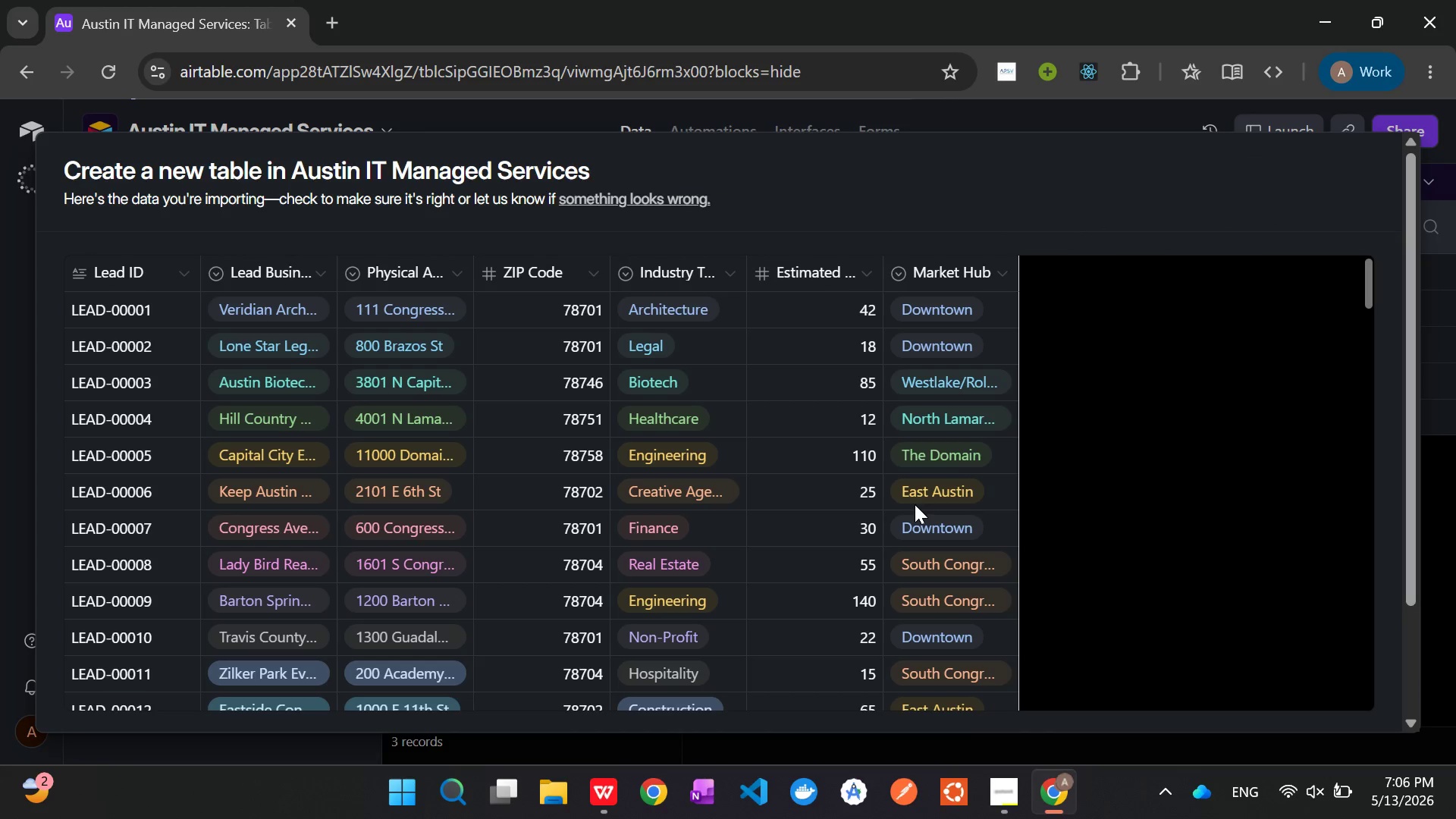 
scroll: coordinate [1385, 431], scroll_direction: down, amount: 11.0
 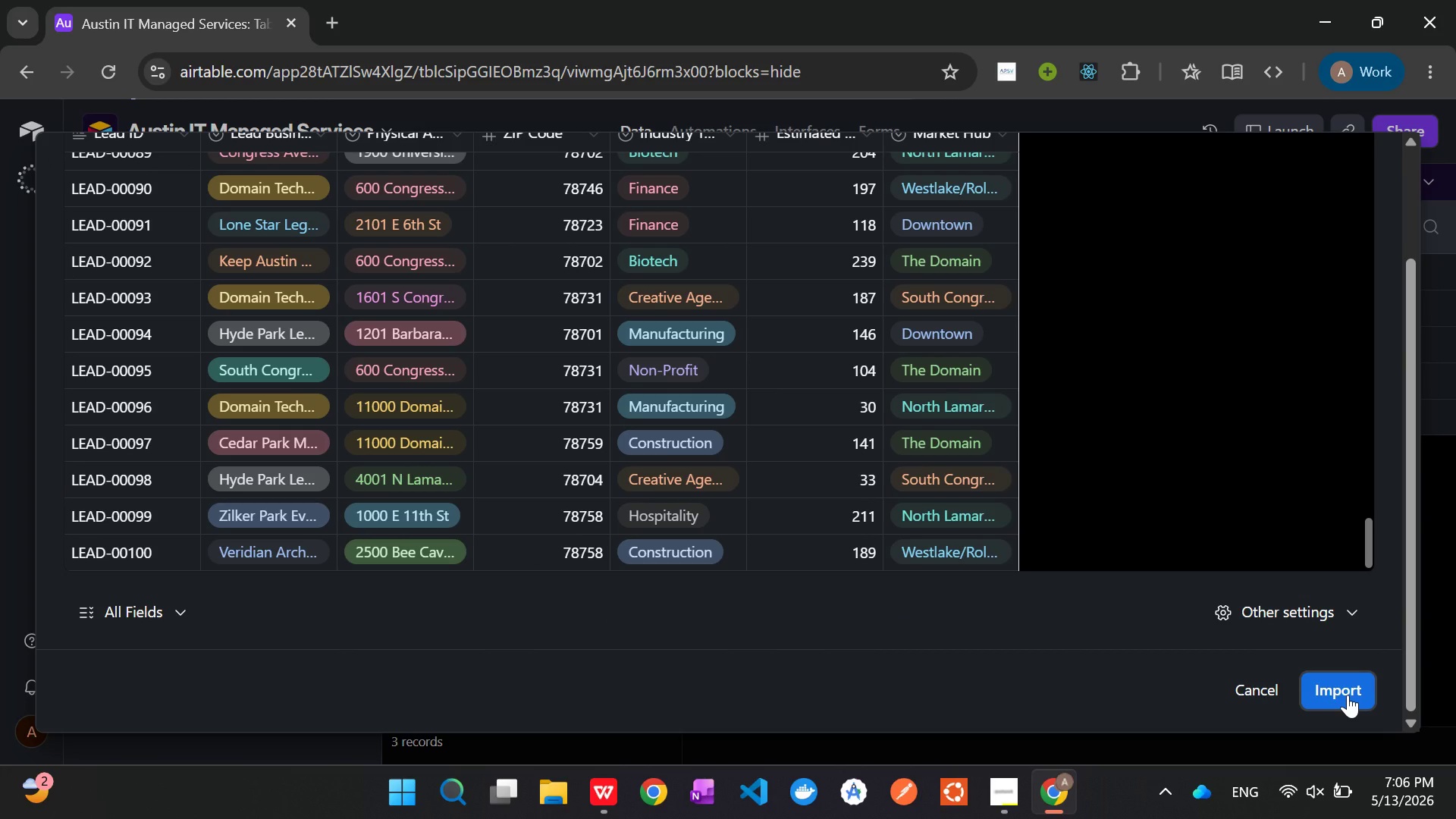 
left_click([1348, 695])
 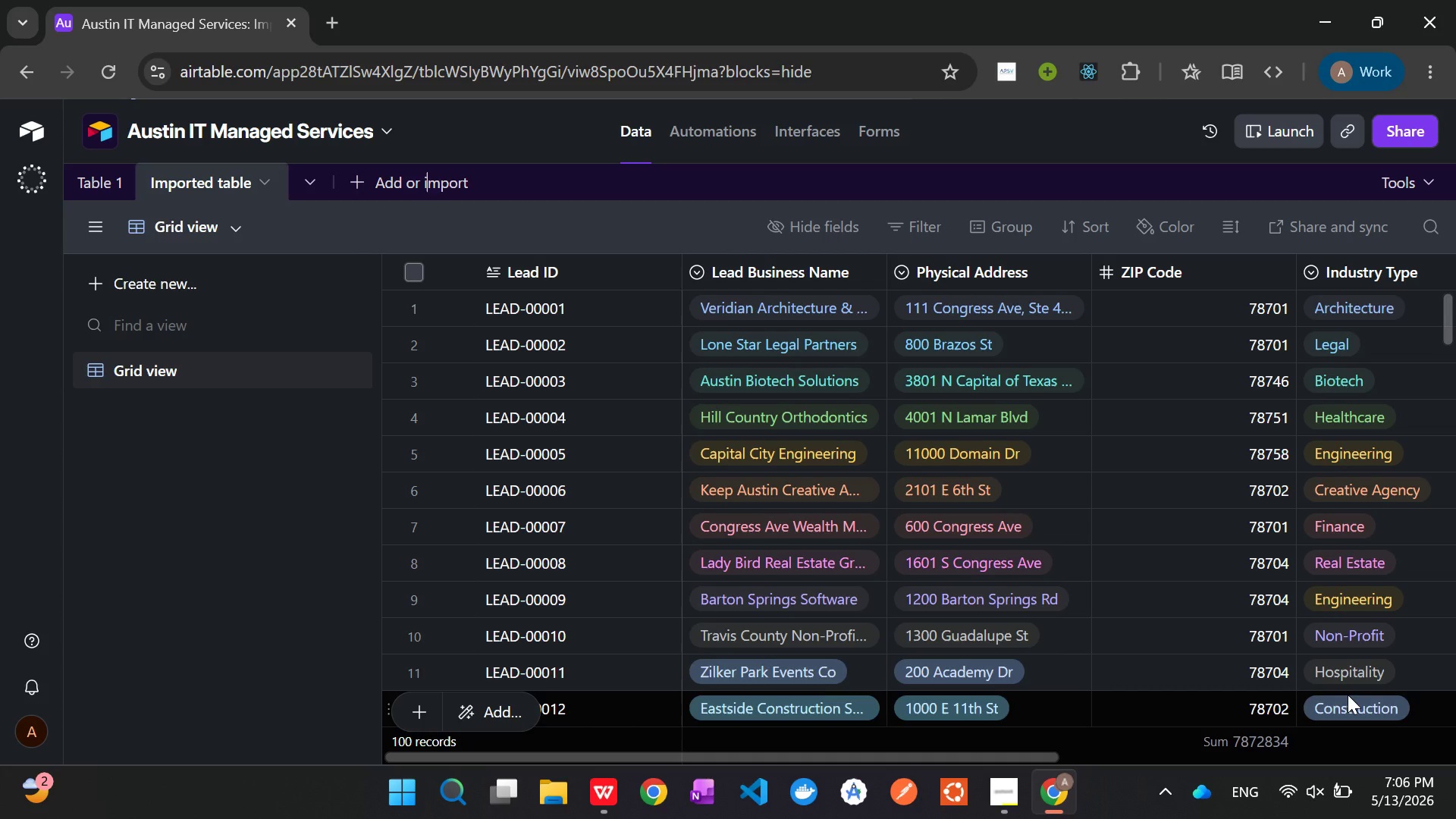 
wait(26.0)
 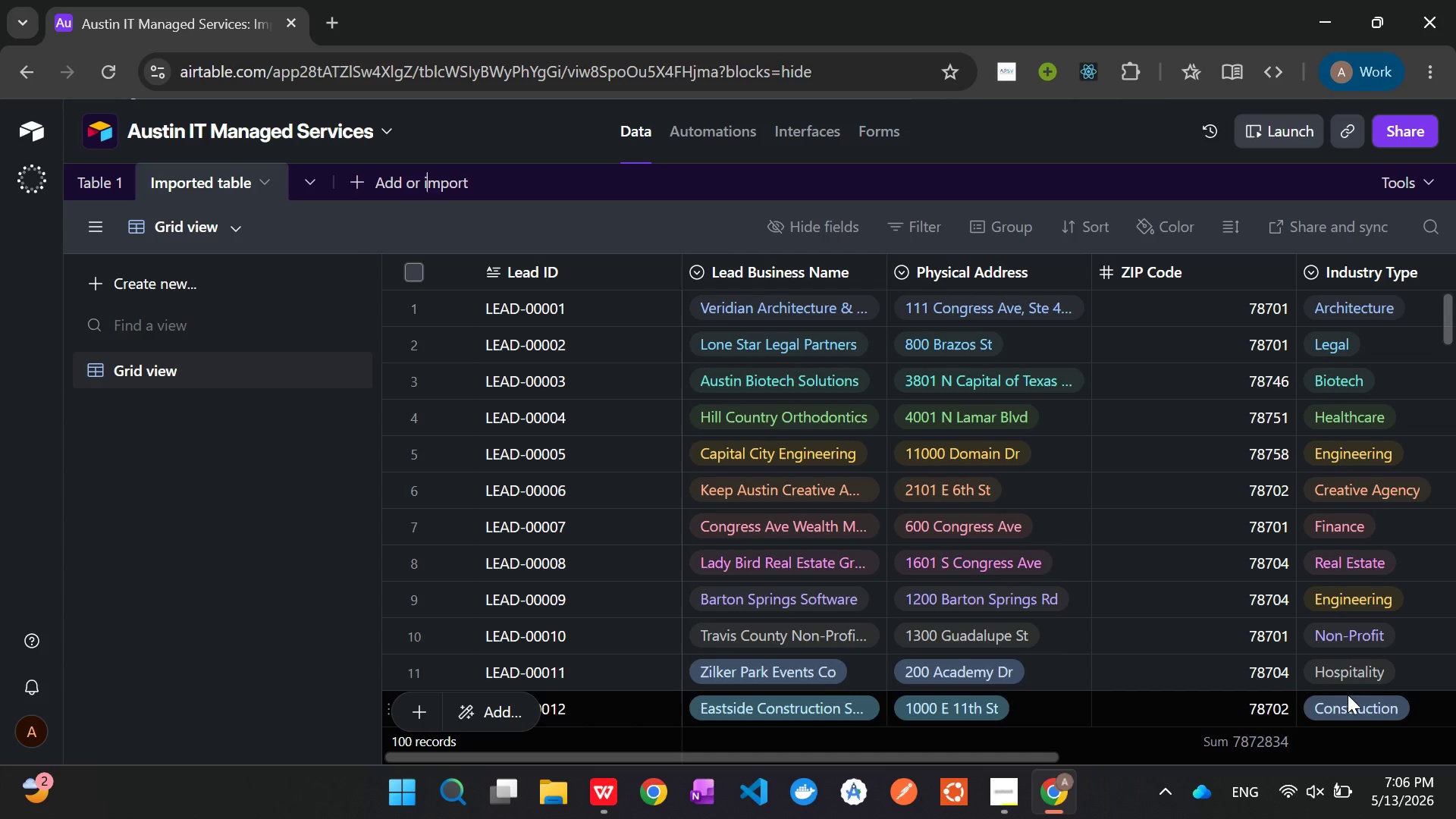 
scroll: coordinate [1180, 618], scroll_direction: down, amount: 4.0
 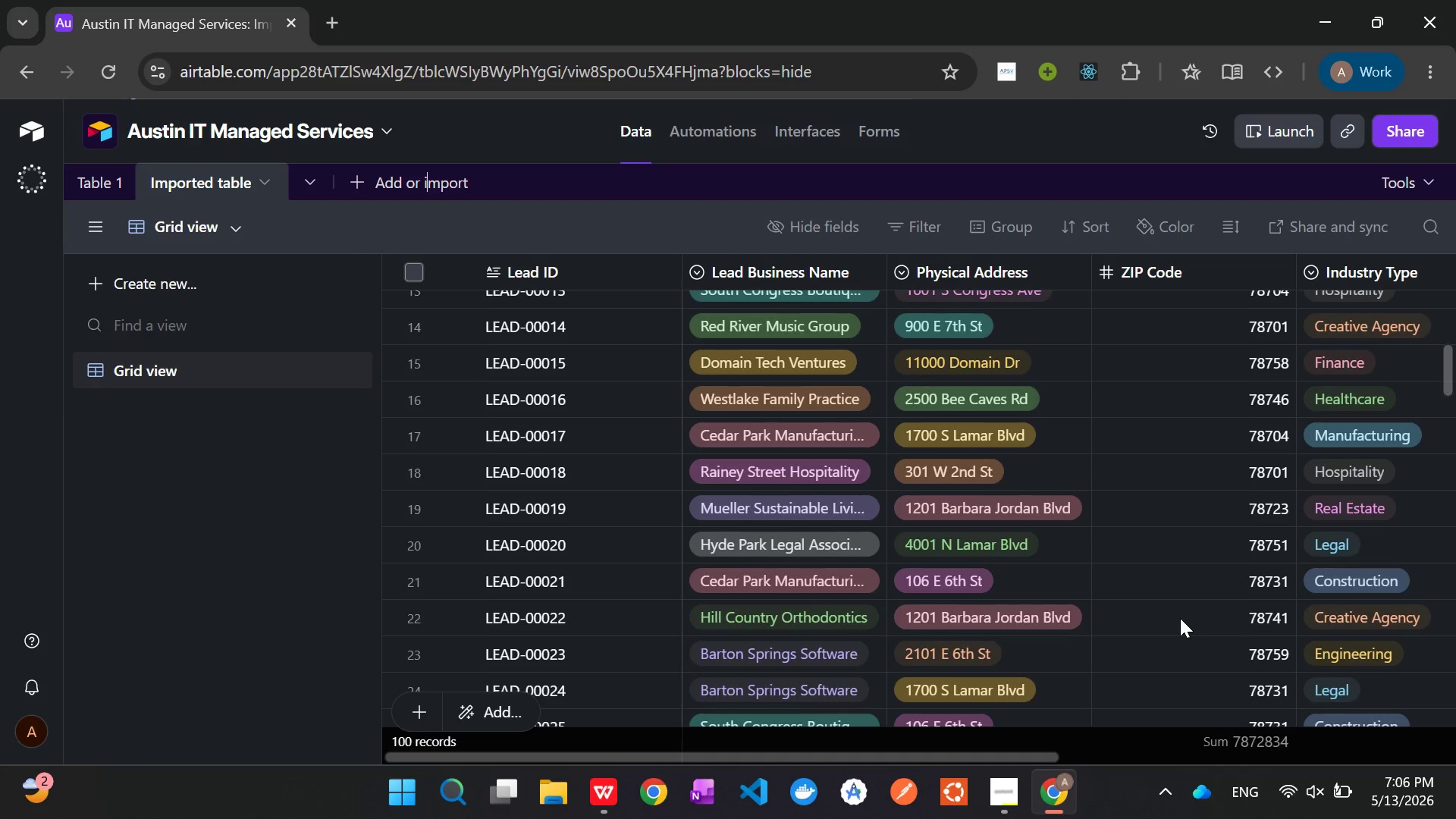 
scroll: coordinate [1180, 618], scroll_direction: up, amount: 11.0
 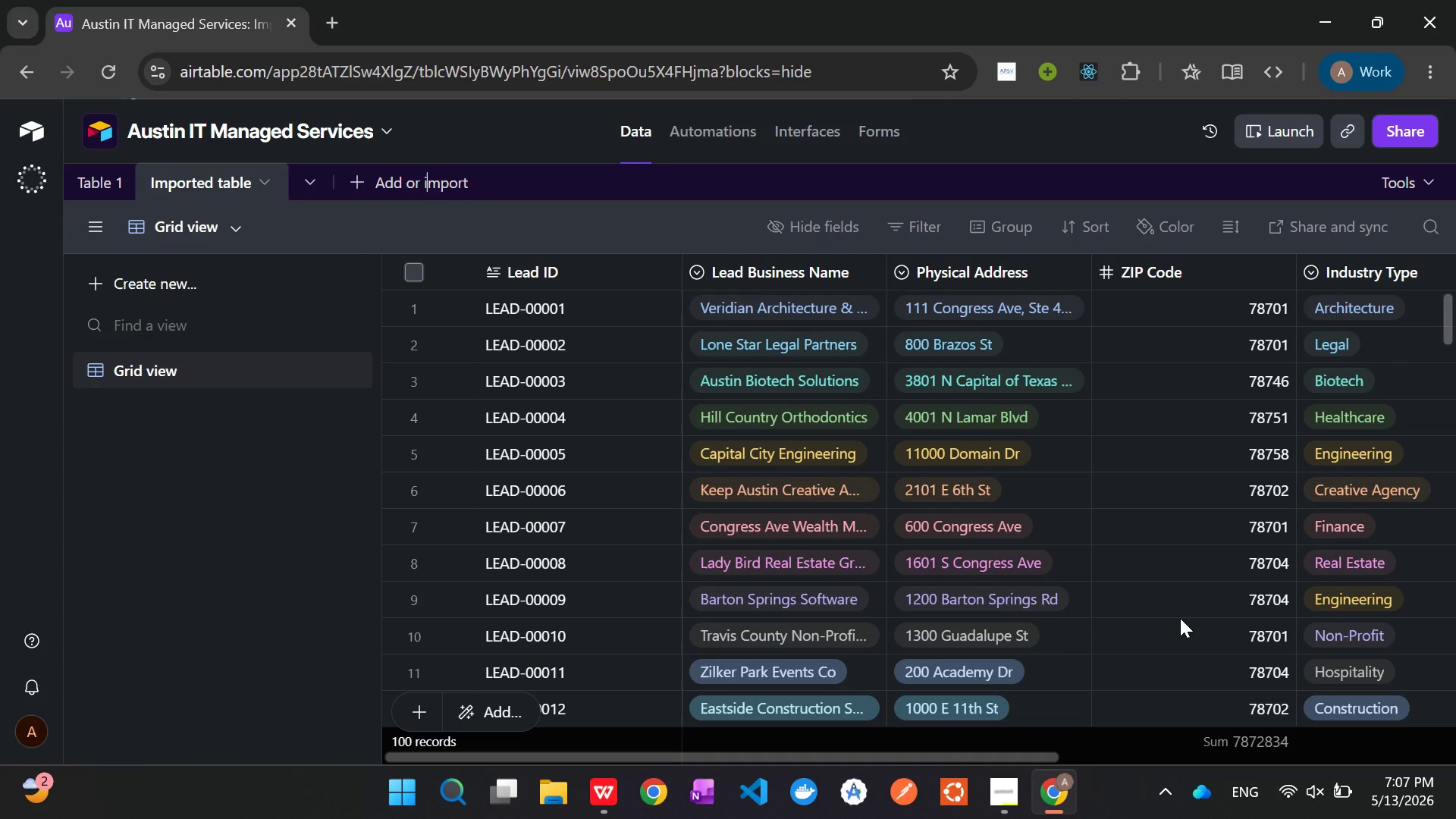 
wait(10.86)
 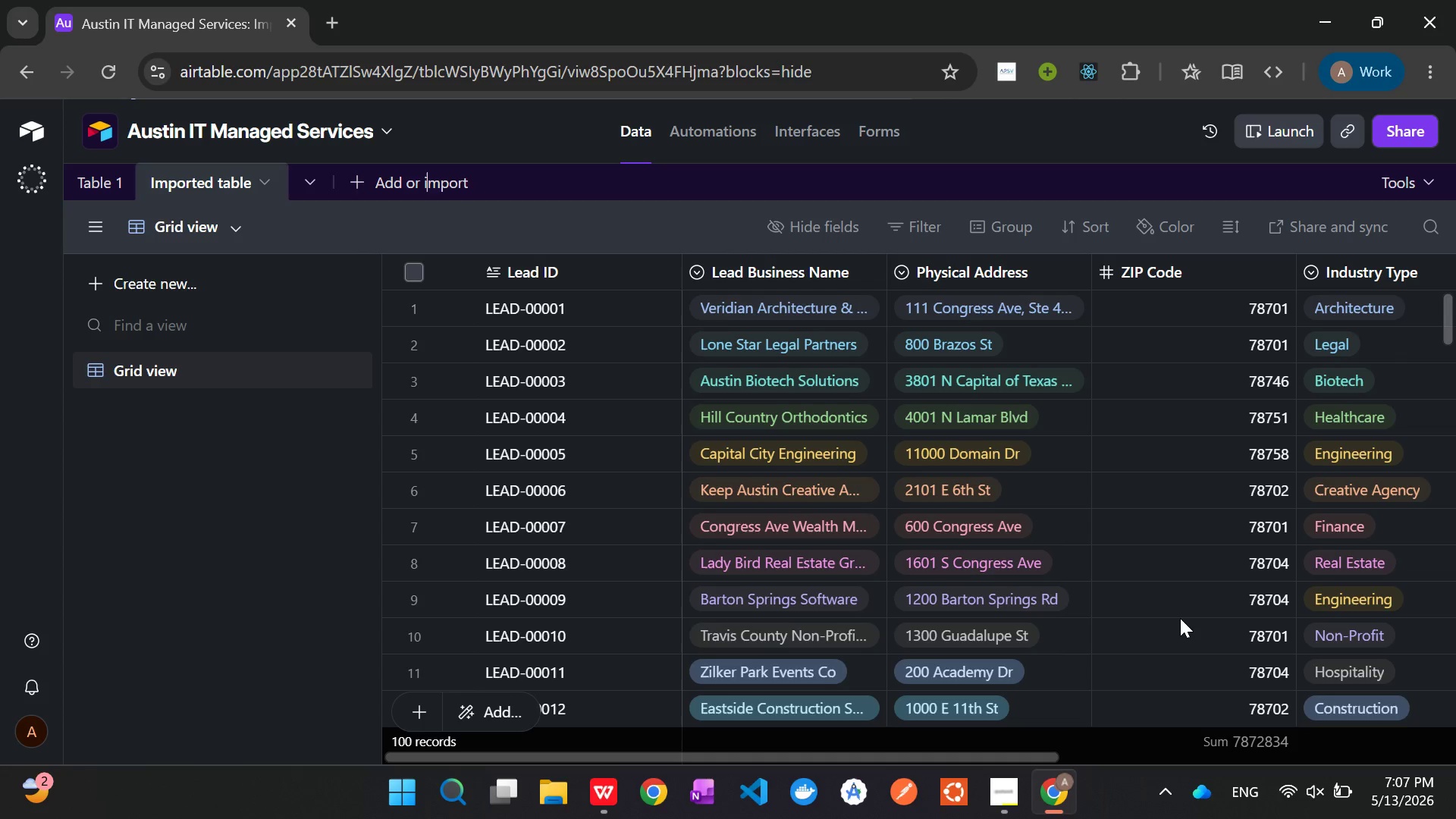 
left_click([108, 175])
 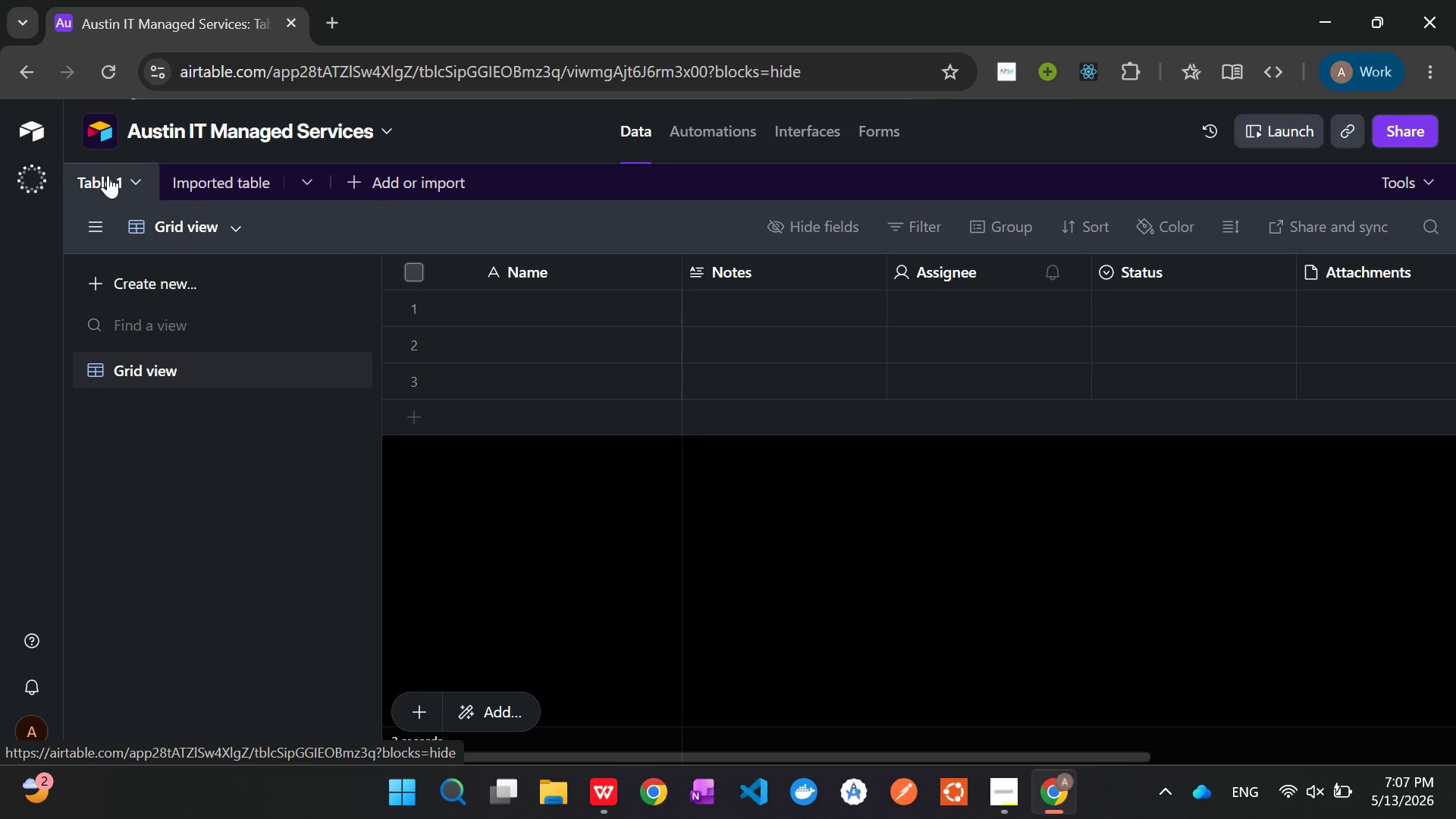 
right_click([108, 175])
 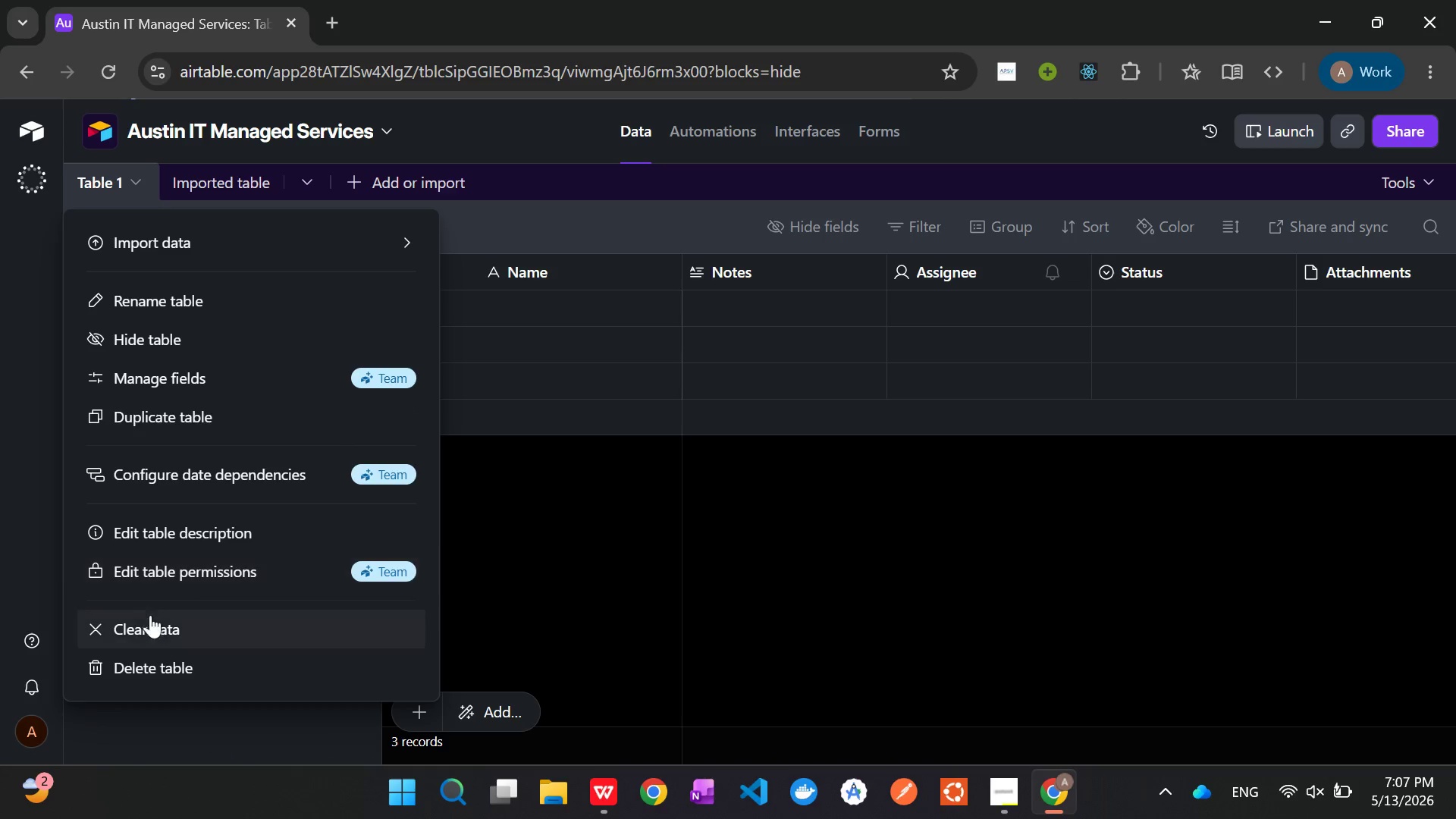 
left_click([165, 675])
 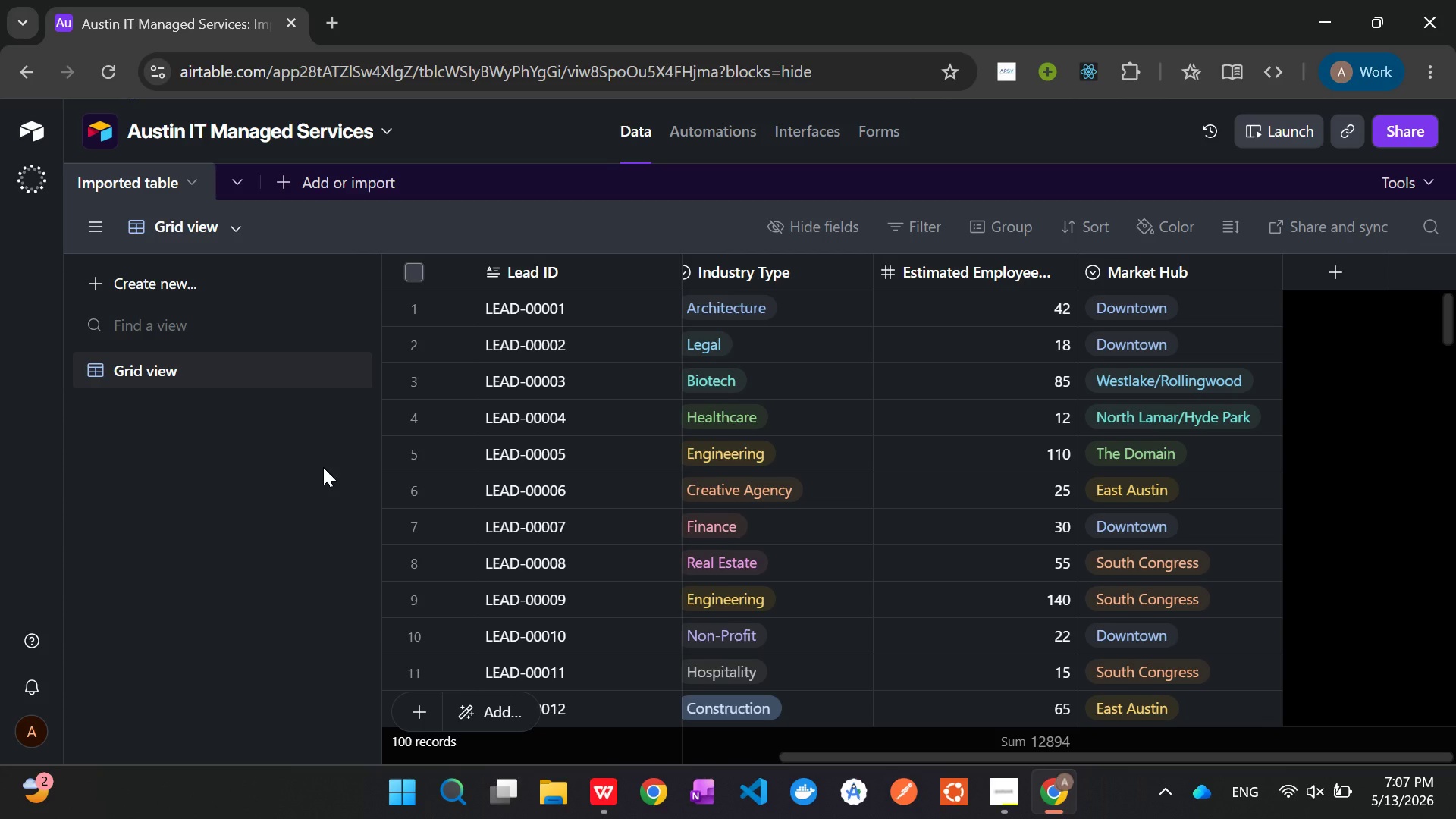 
wait(45.67)
 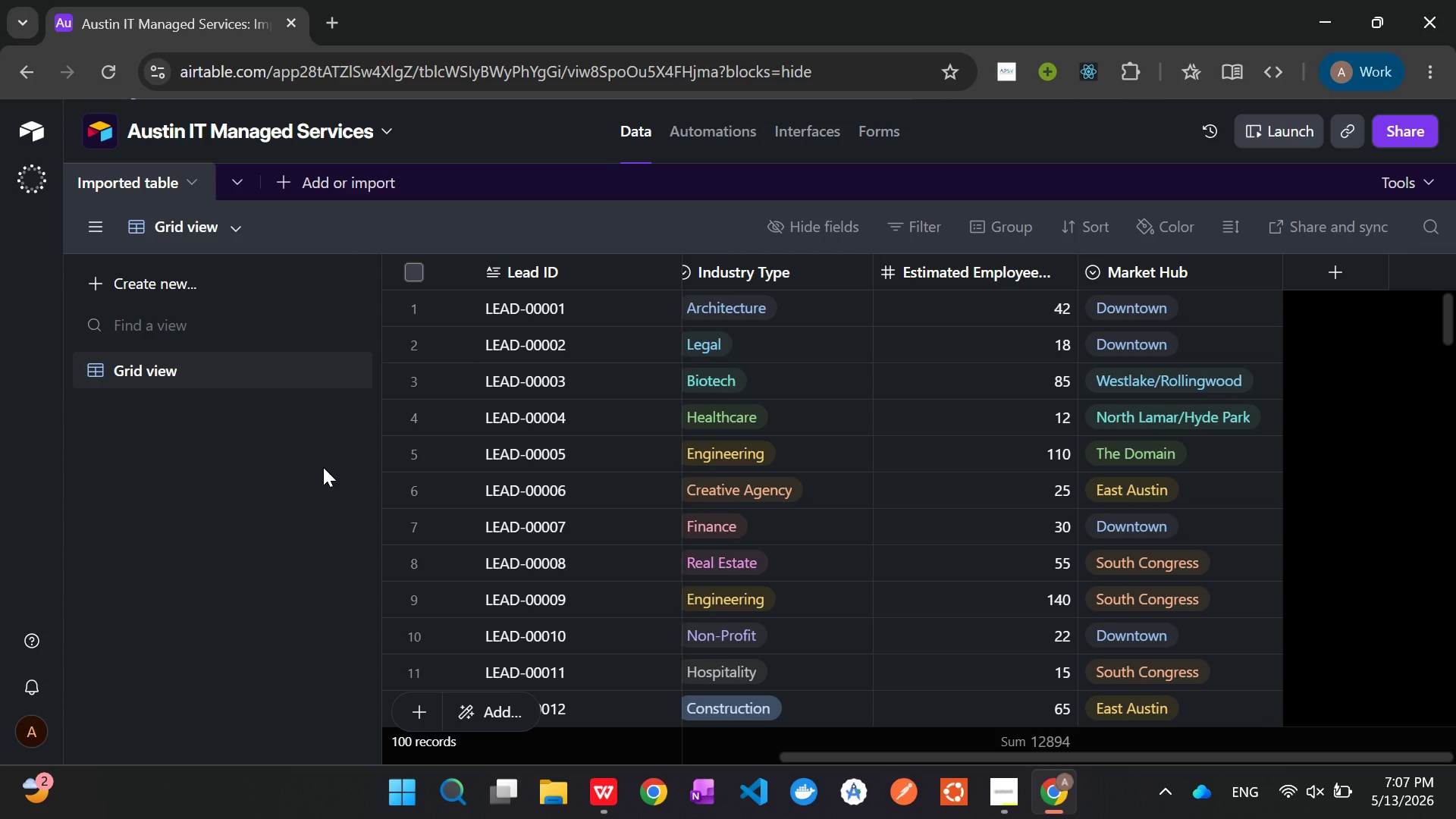 
double_click([98, 179])
 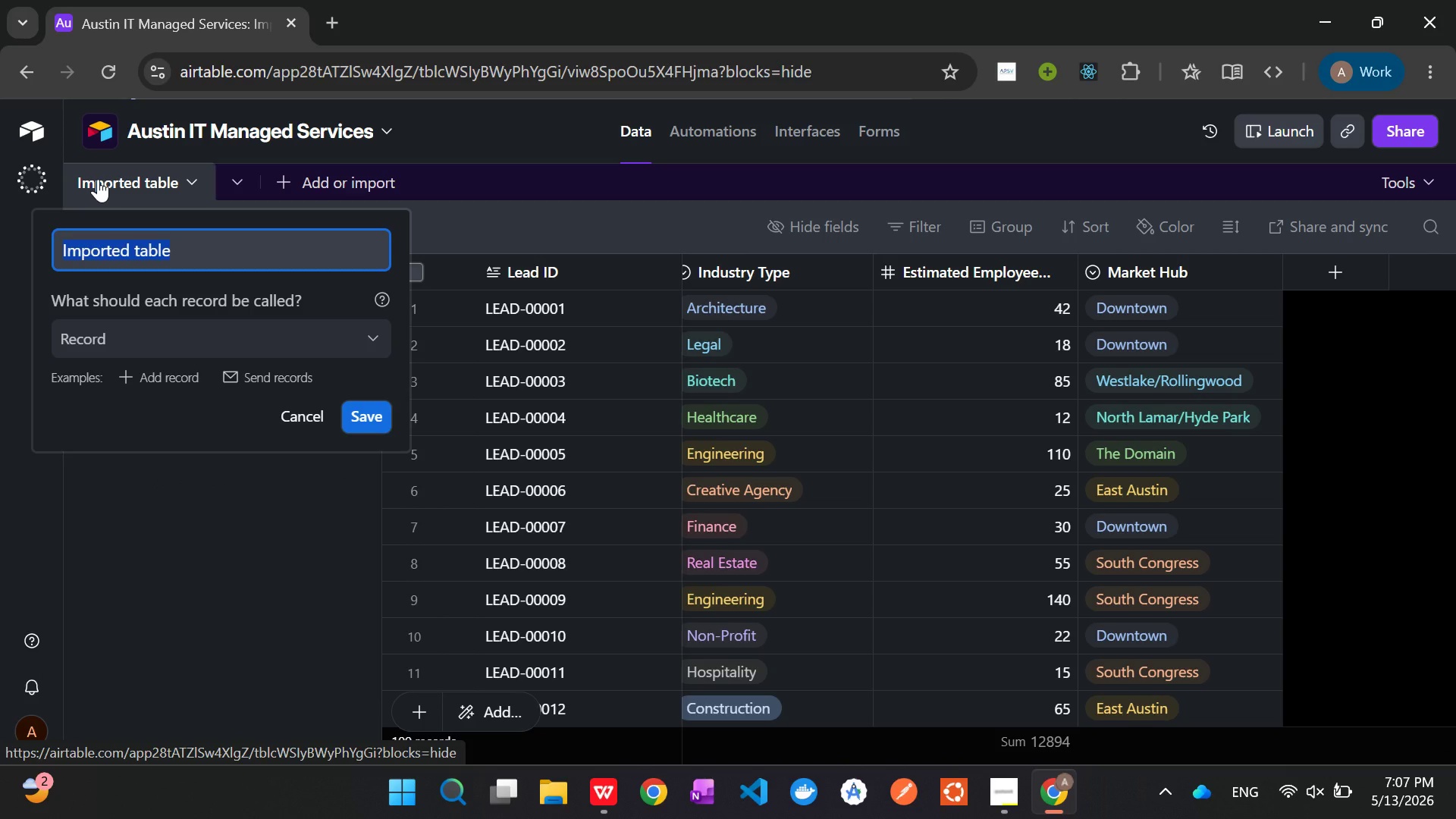 
key(Backspace)
type(Leads)
 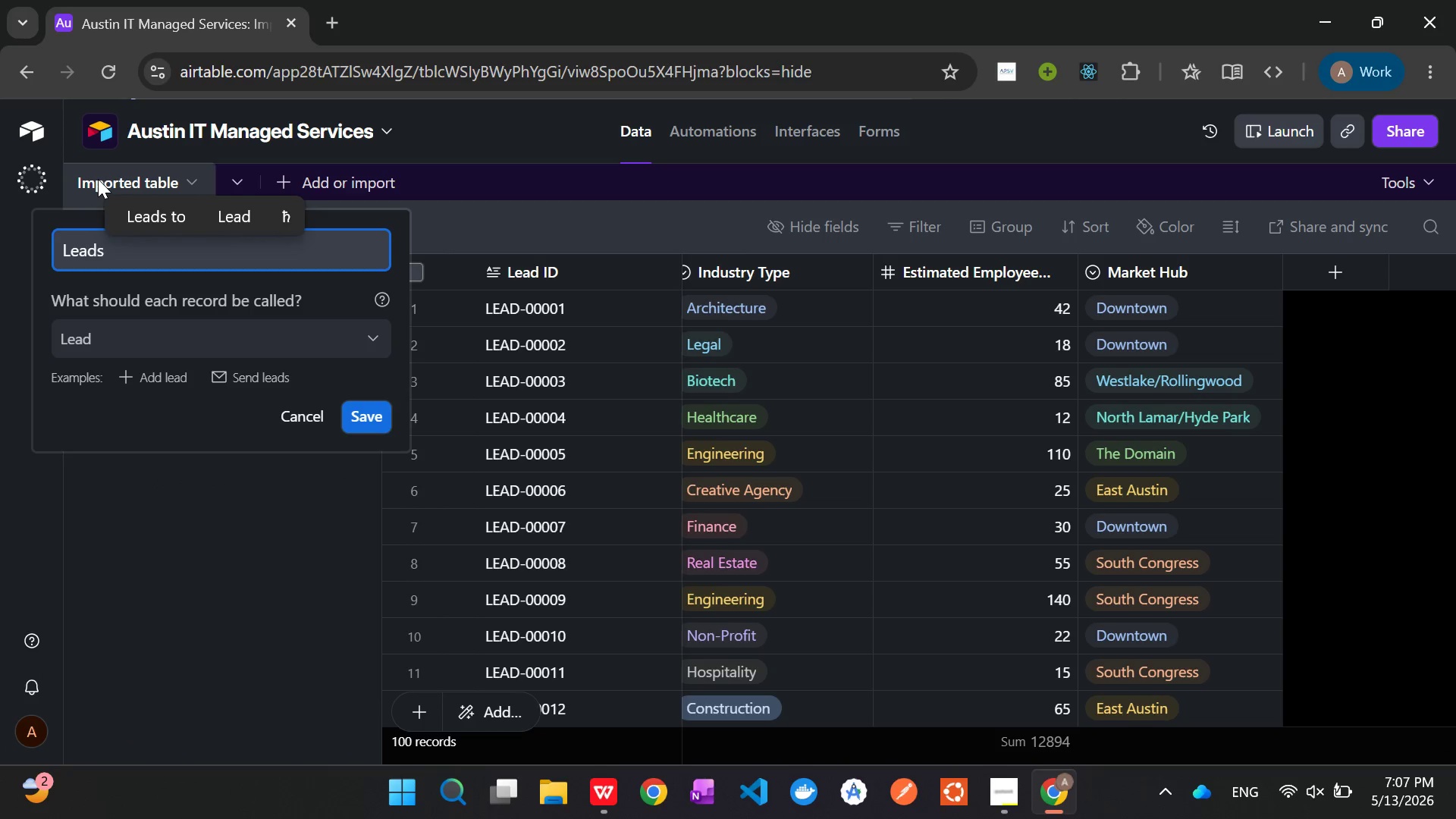 
key(Enter)
 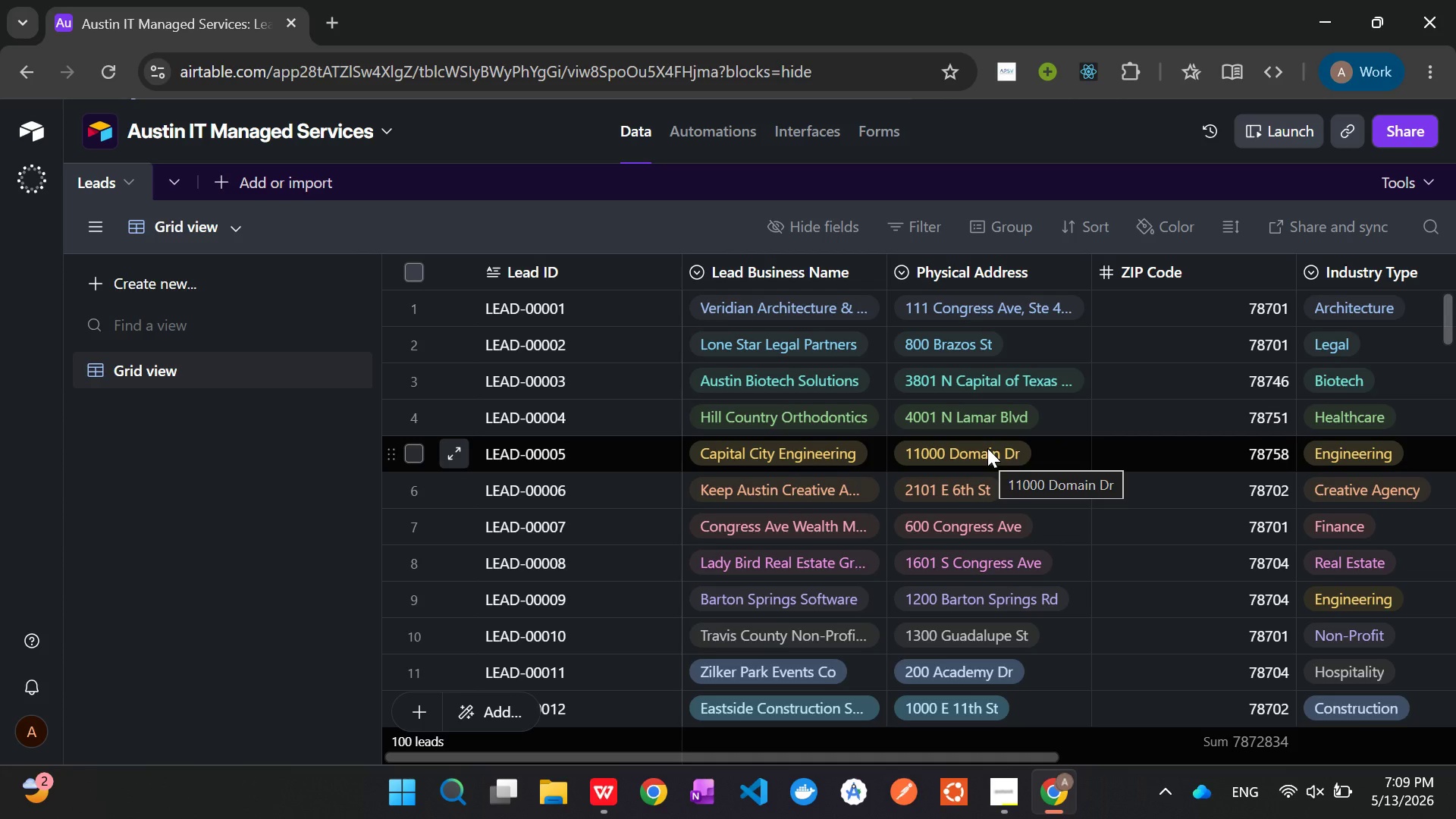 
wait(97.35)
 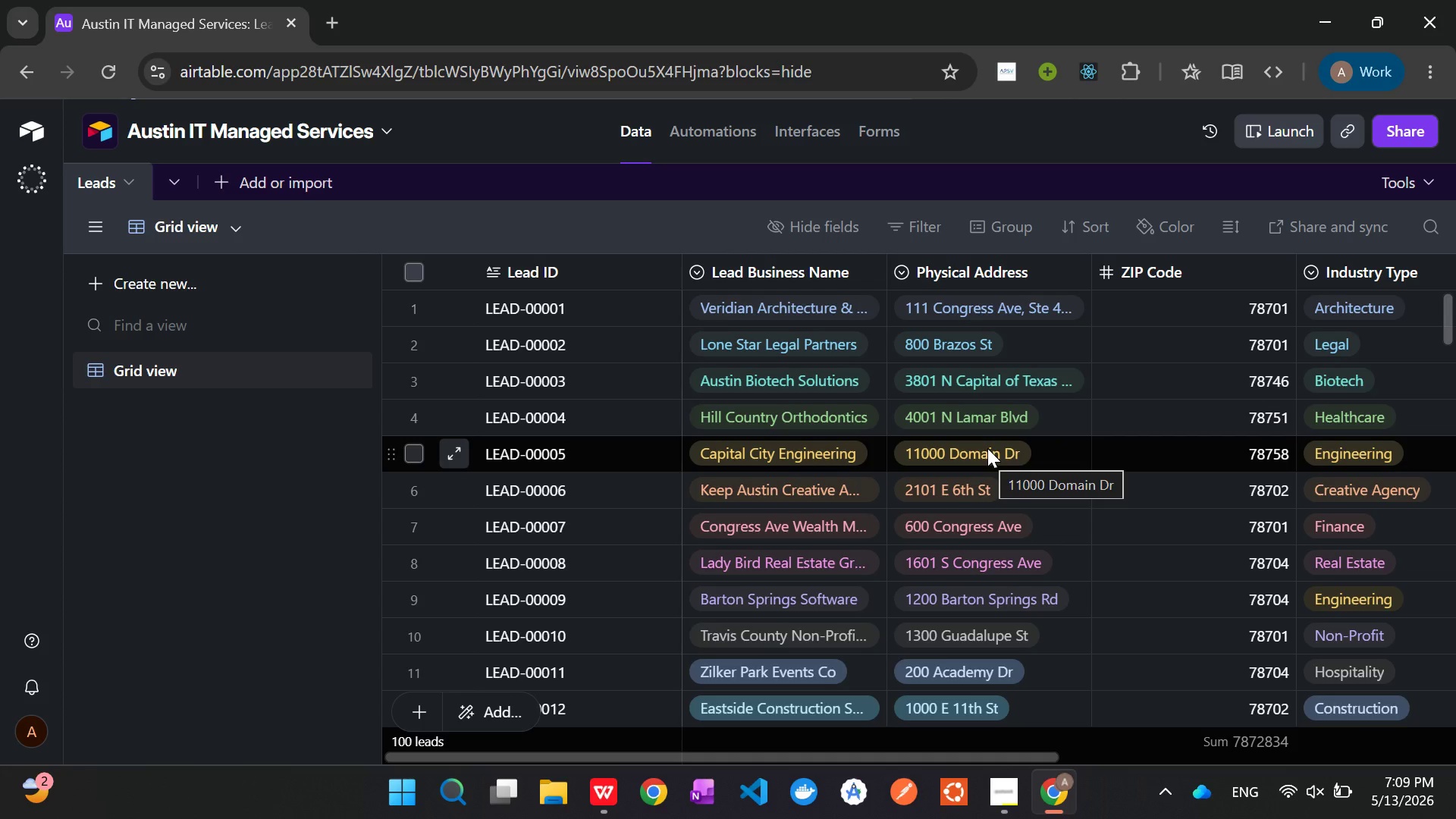 
mouse_move([949, 447])
 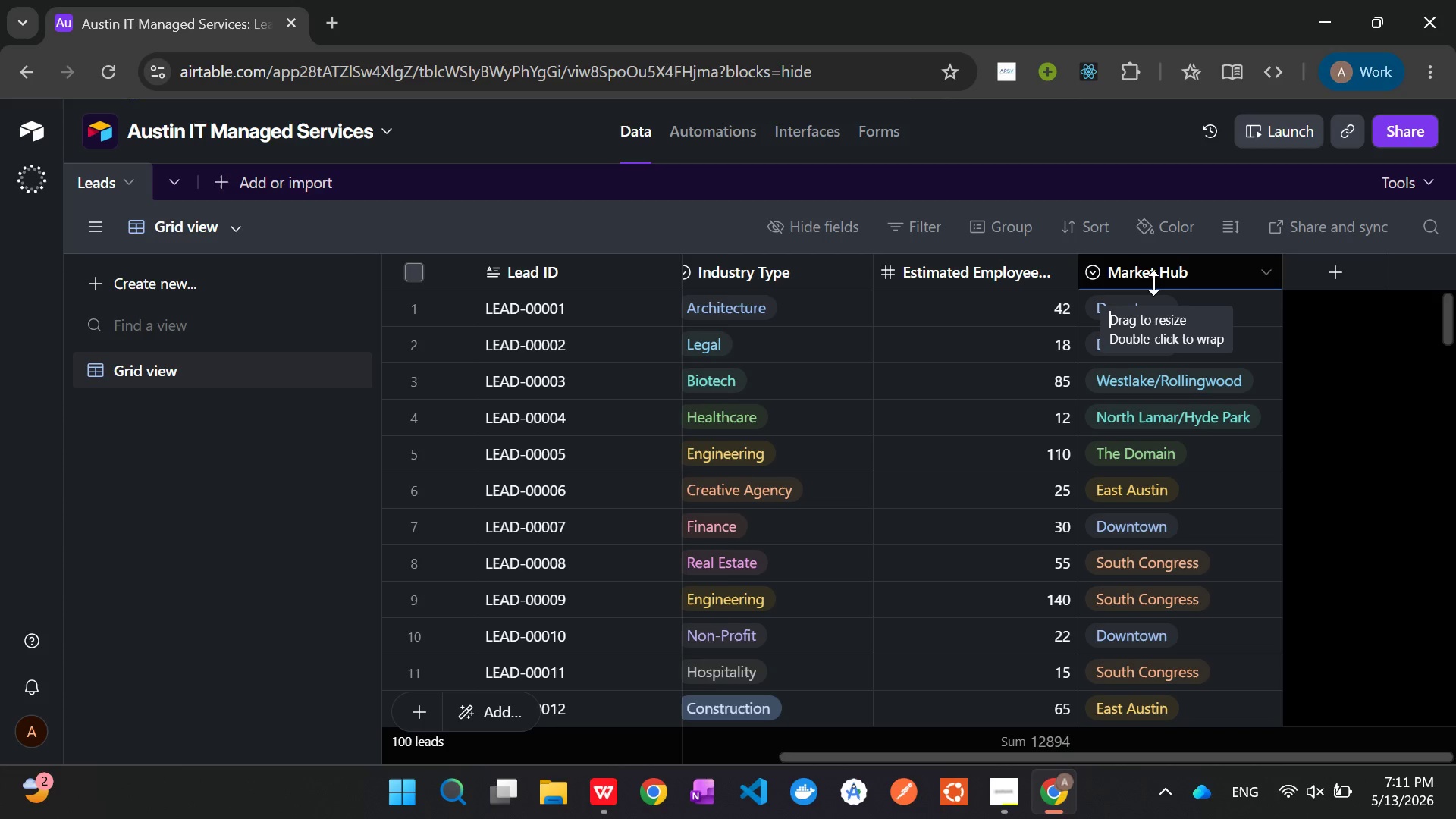 
wait(98.31)
 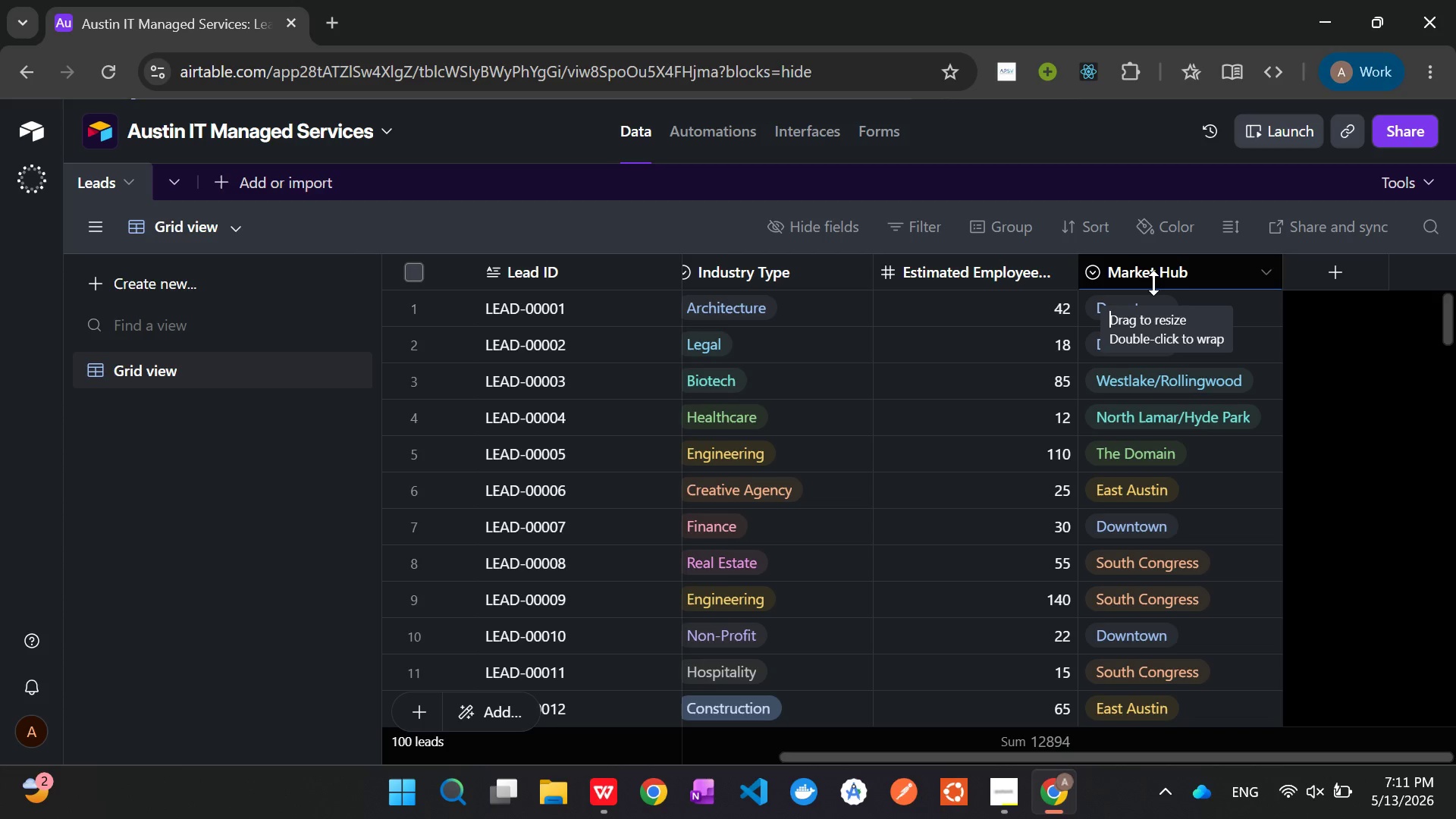 
right_click([1153, 283])
 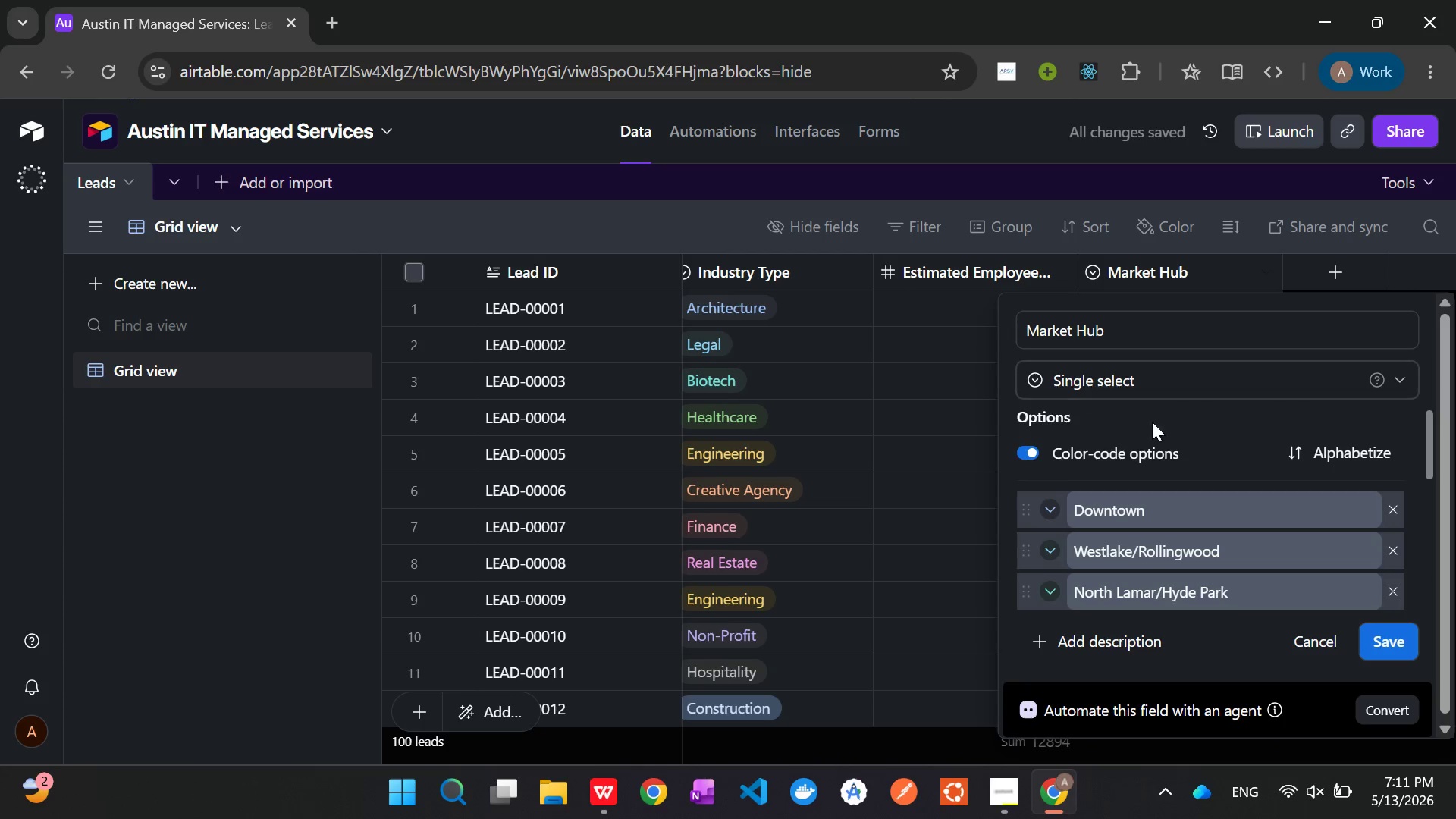 
left_click([1103, 367])
 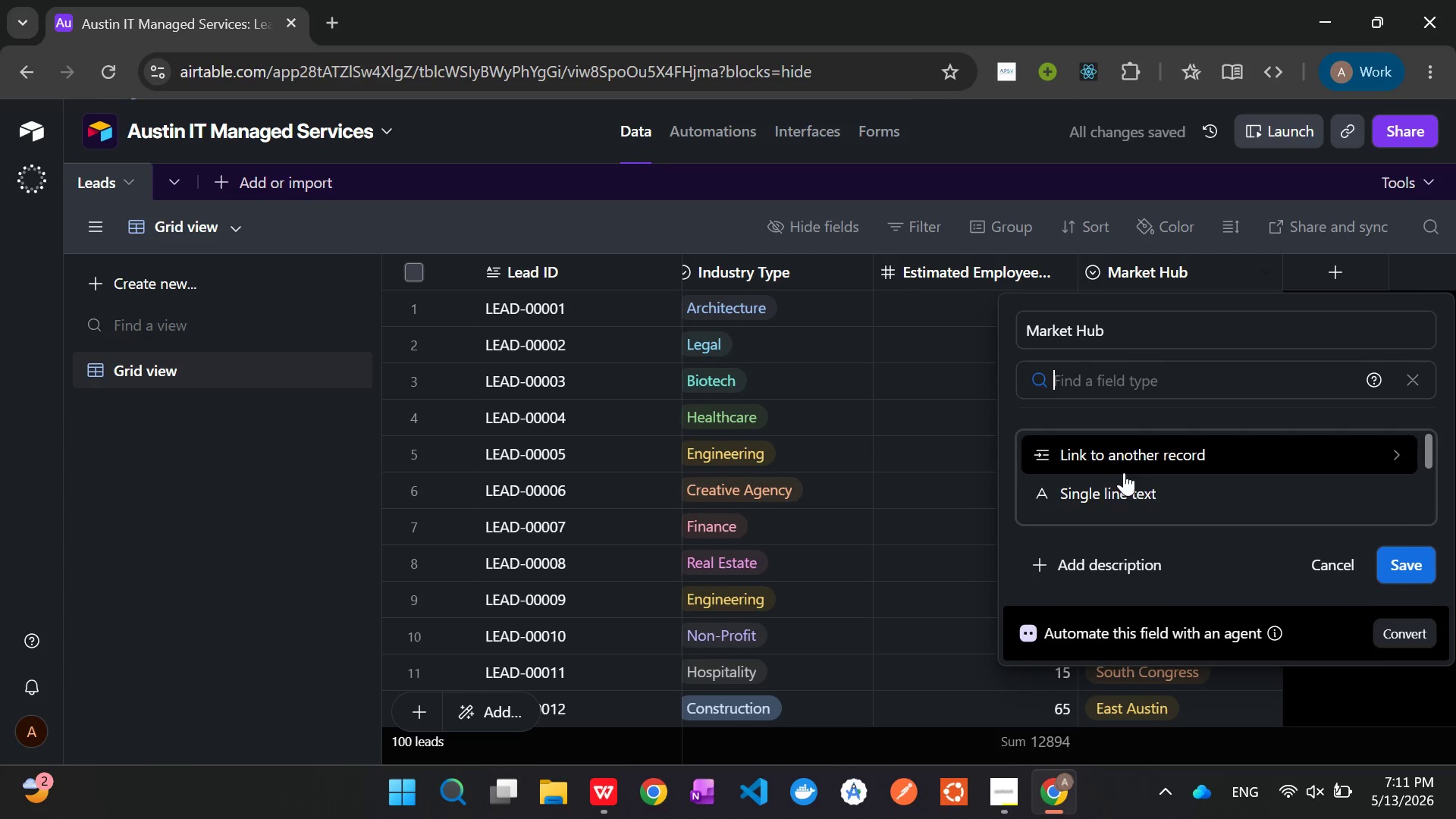 
left_click([1127, 485])
 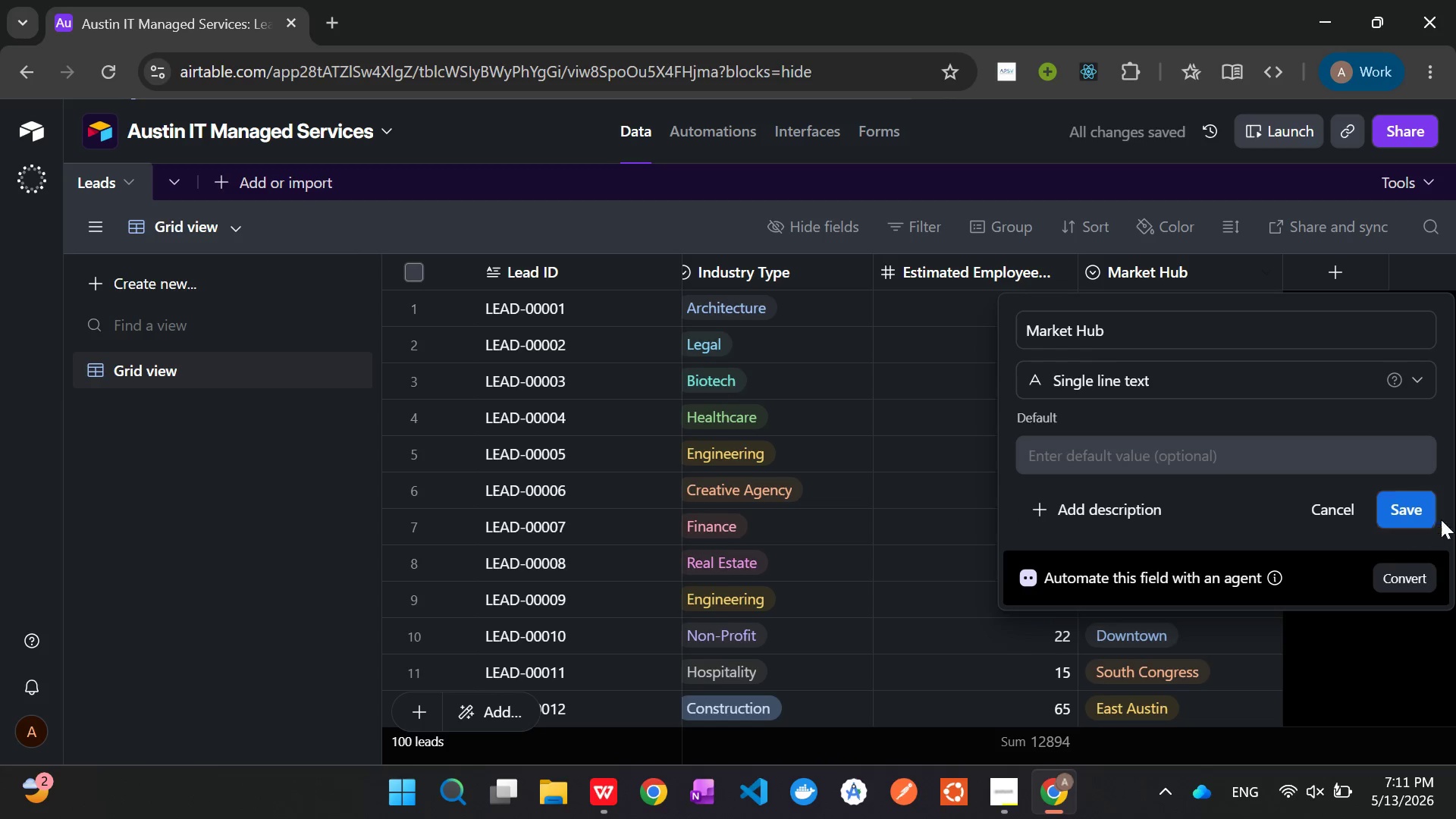 
left_click([1416, 507])
 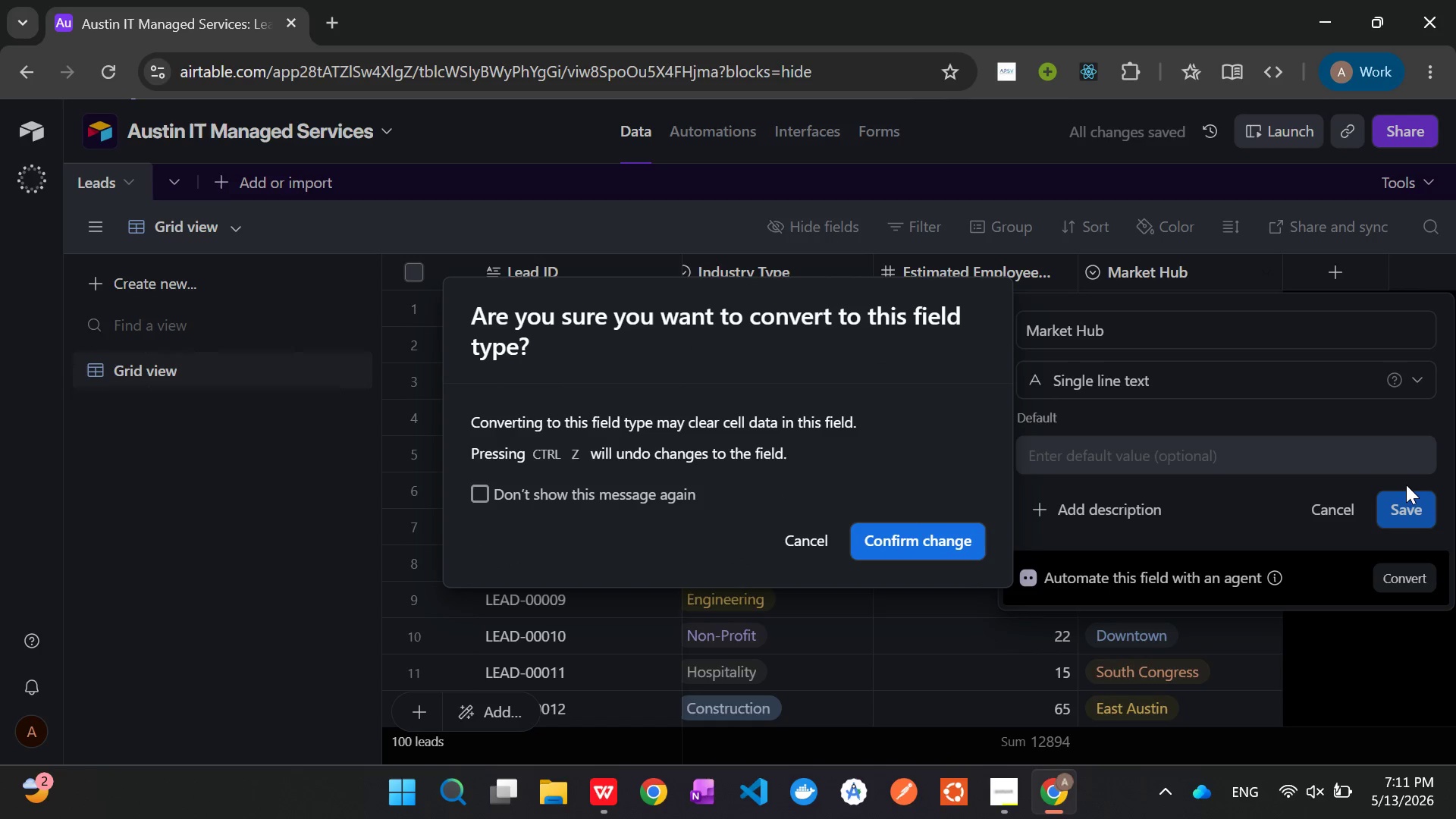 
left_click([951, 533])
 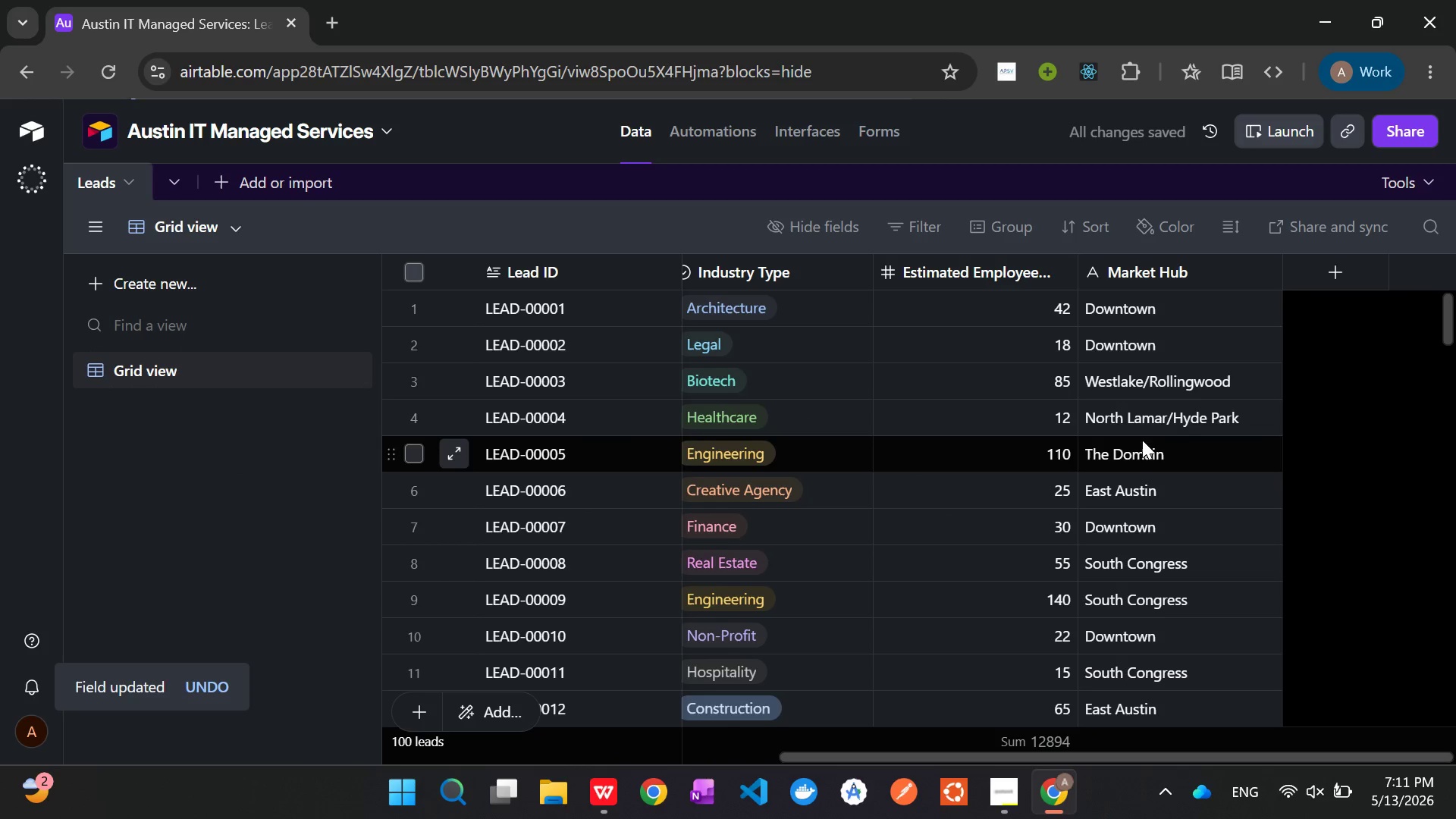 
mouse_move([1288, 421])
 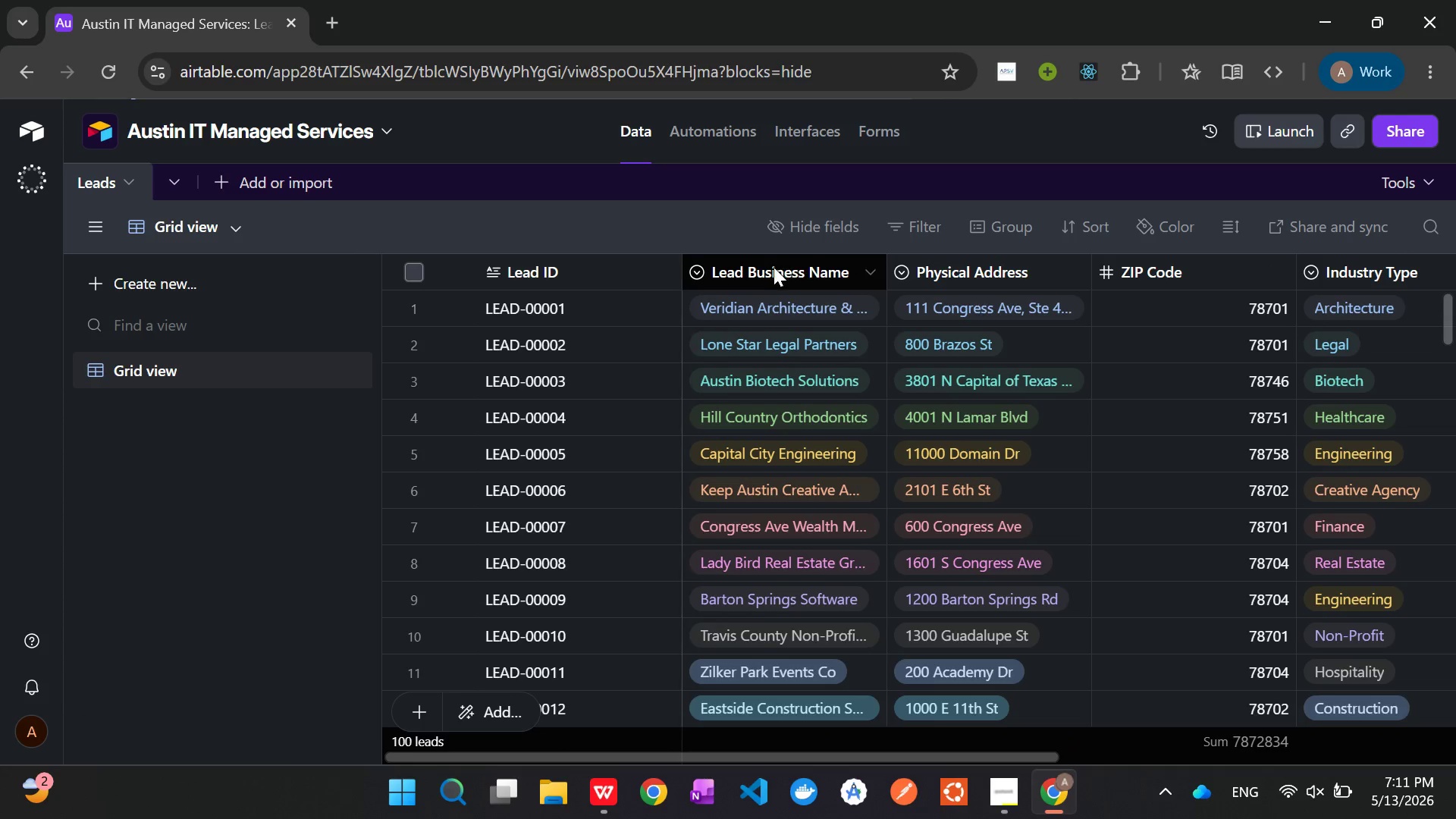 
right_click([768, 268])
 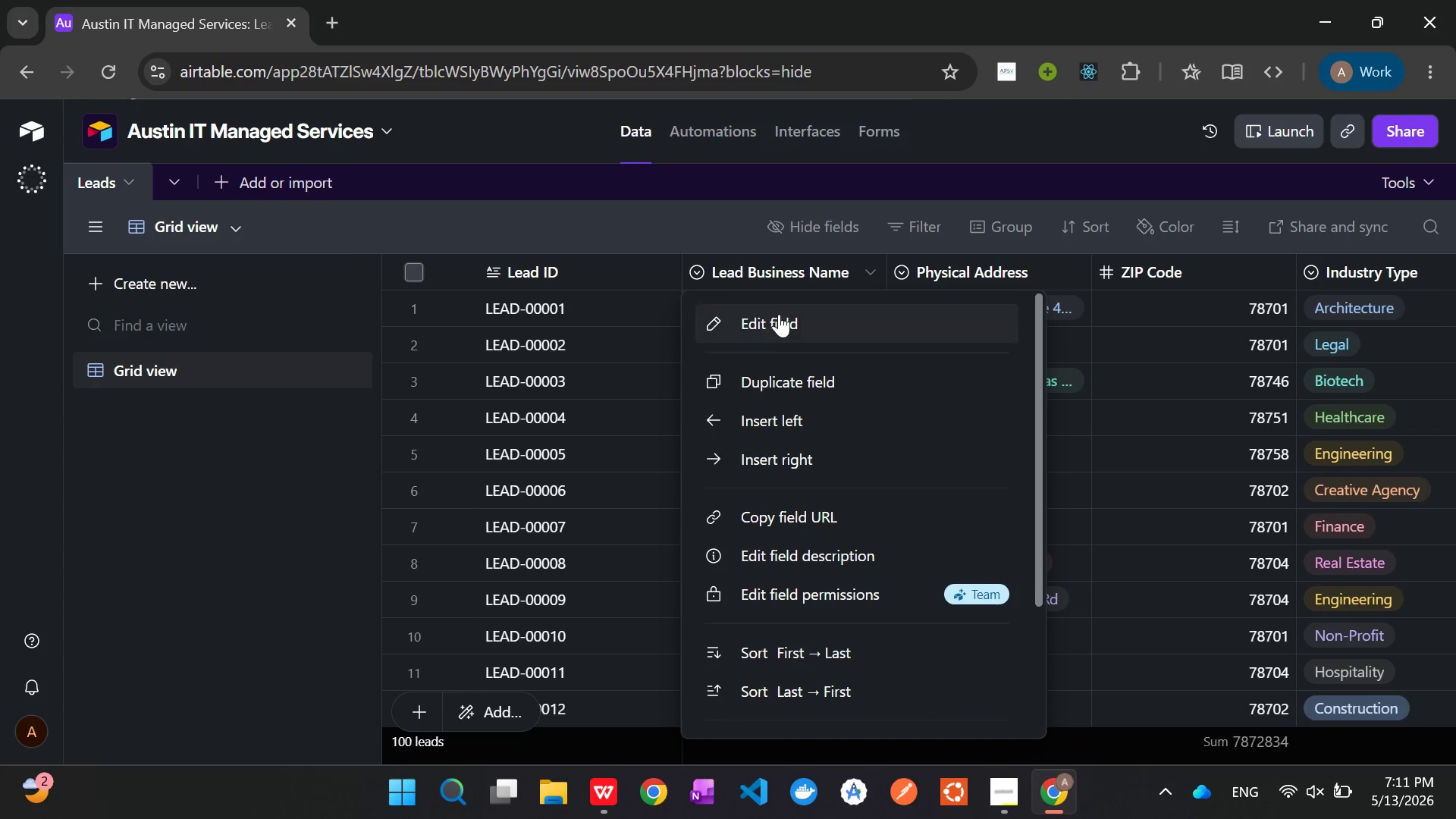 
left_click([779, 319])
 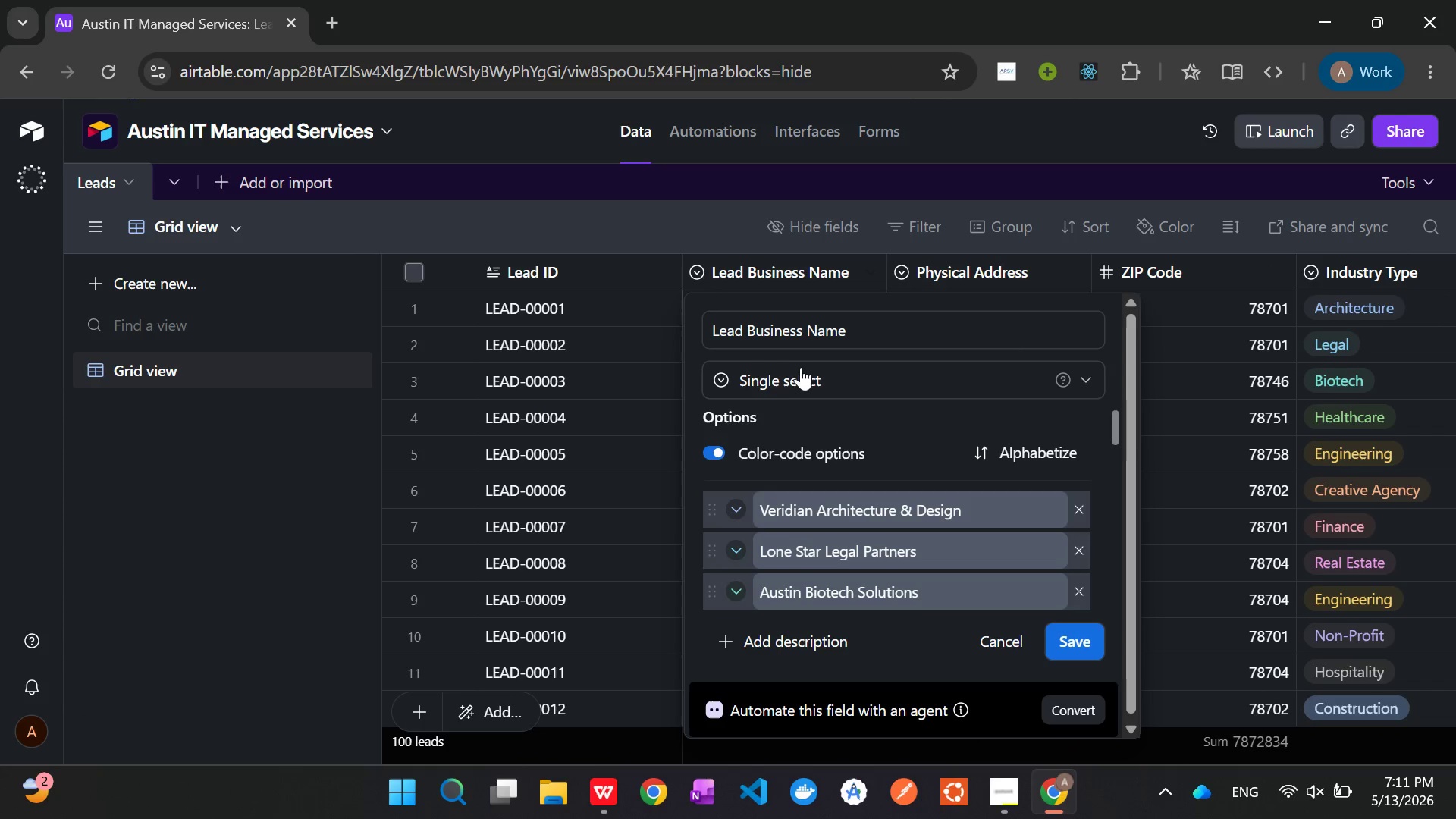 
left_click([802, 381])
 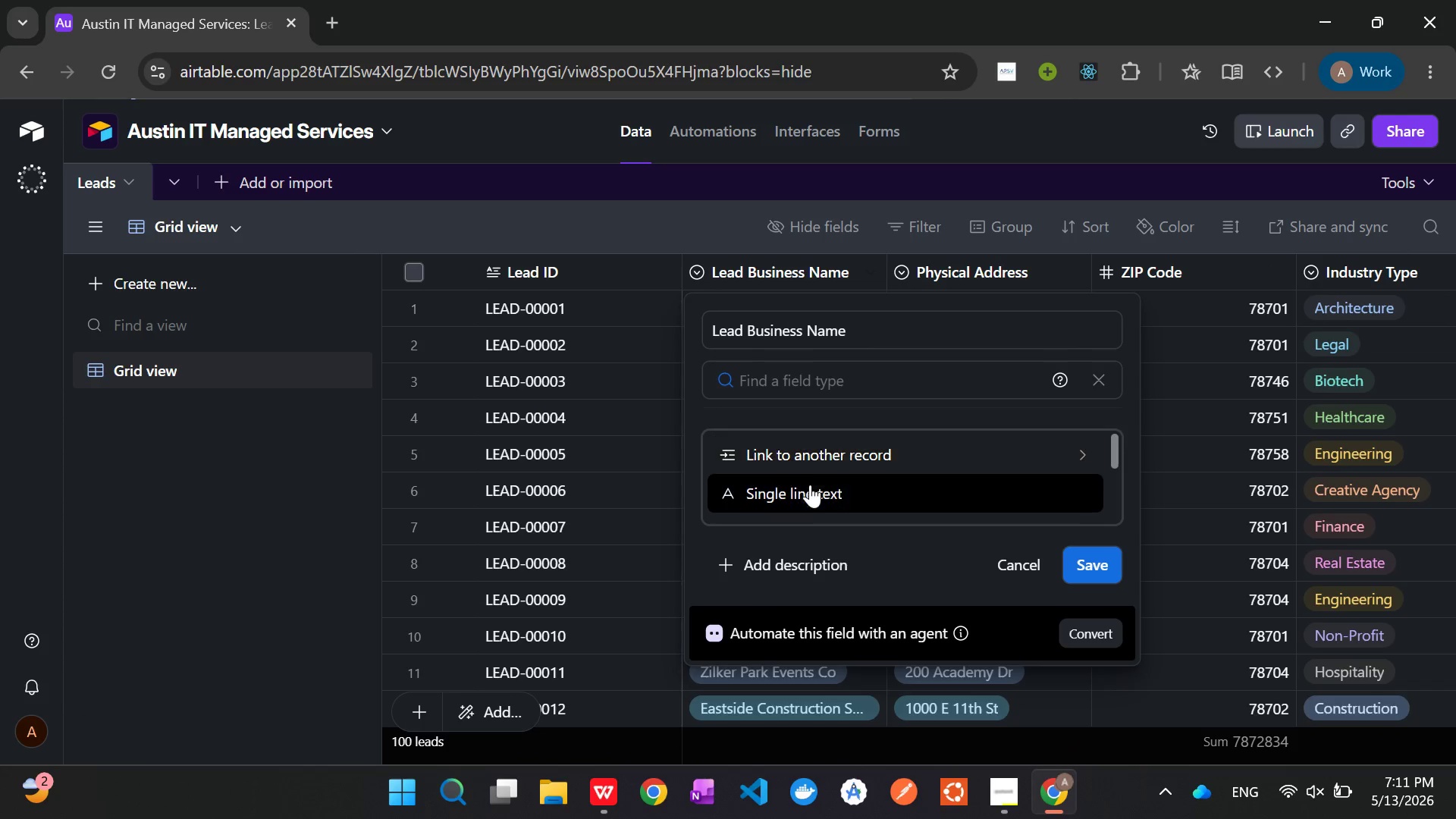 
left_click([810, 494])
 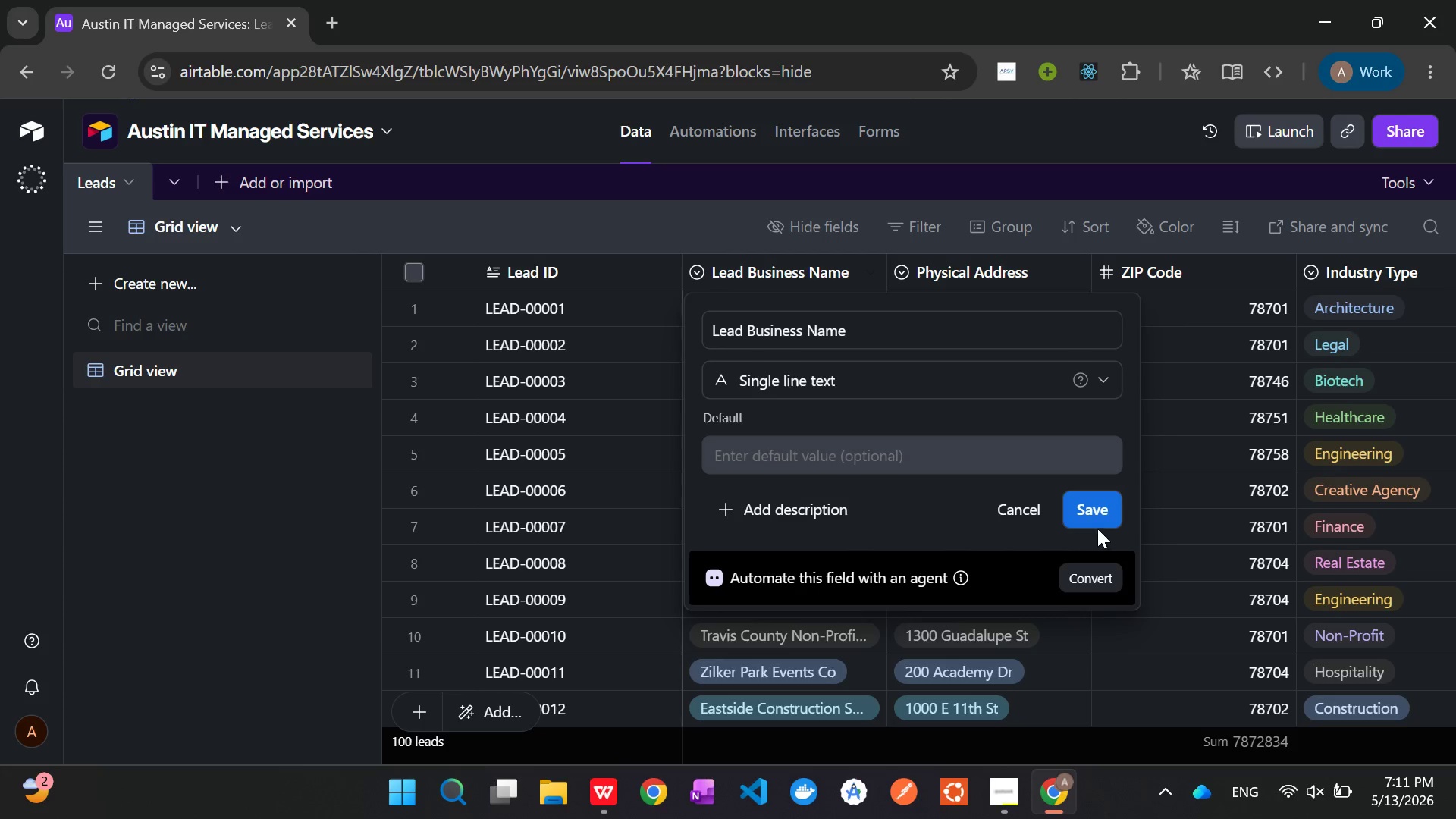 
left_click([1092, 510])
 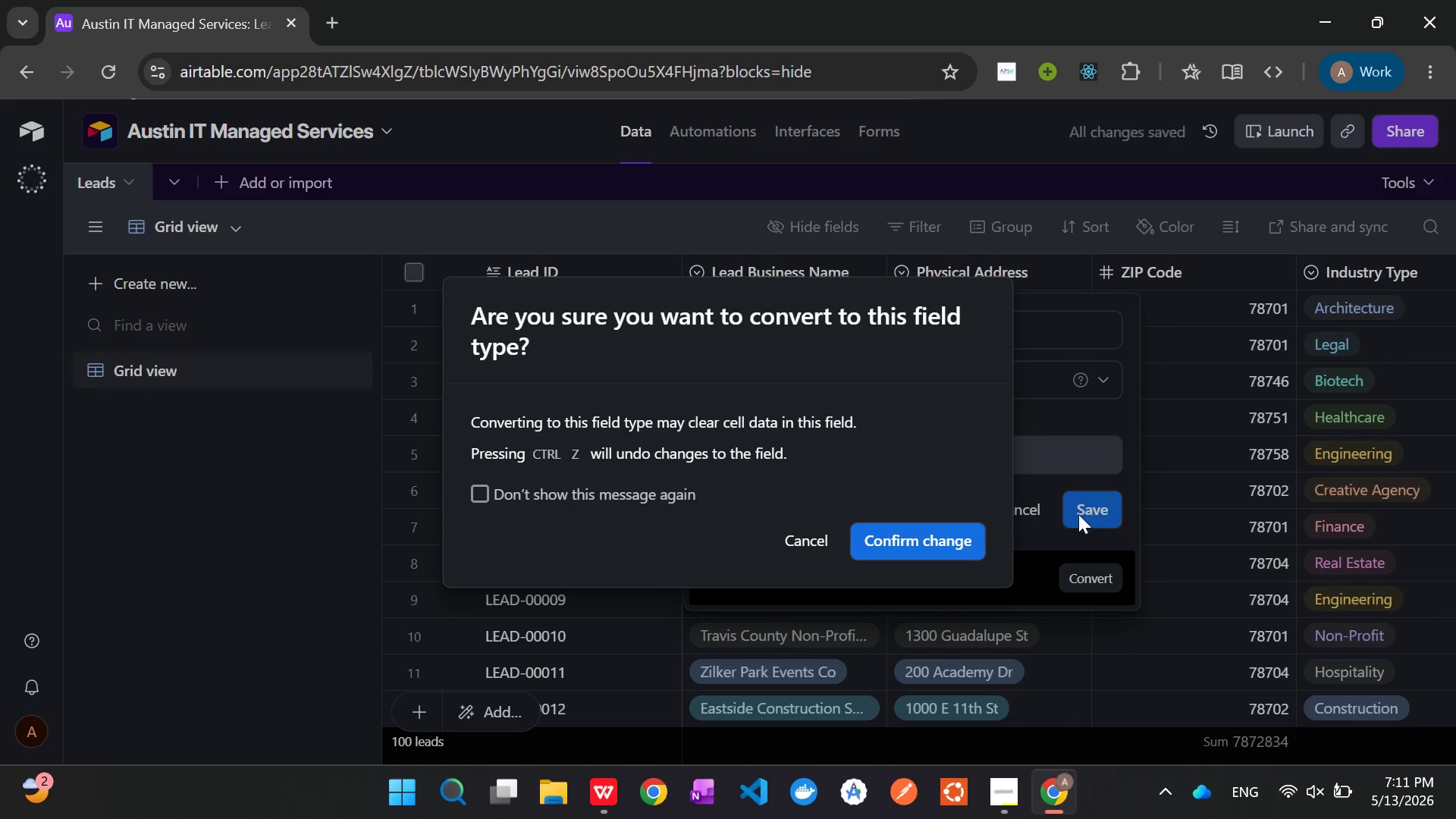 
left_click([921, 532])
 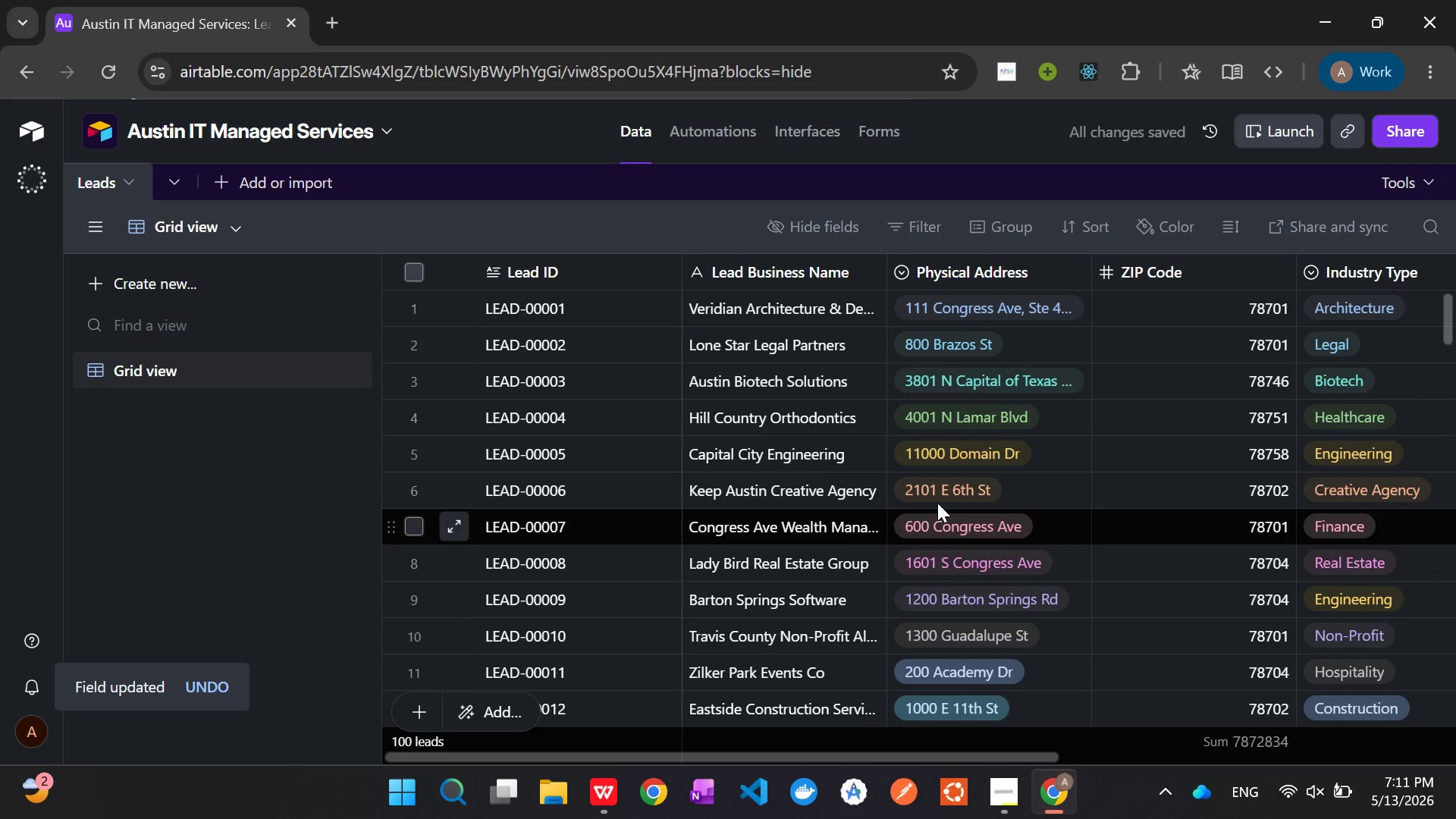 
wait(5.01)
 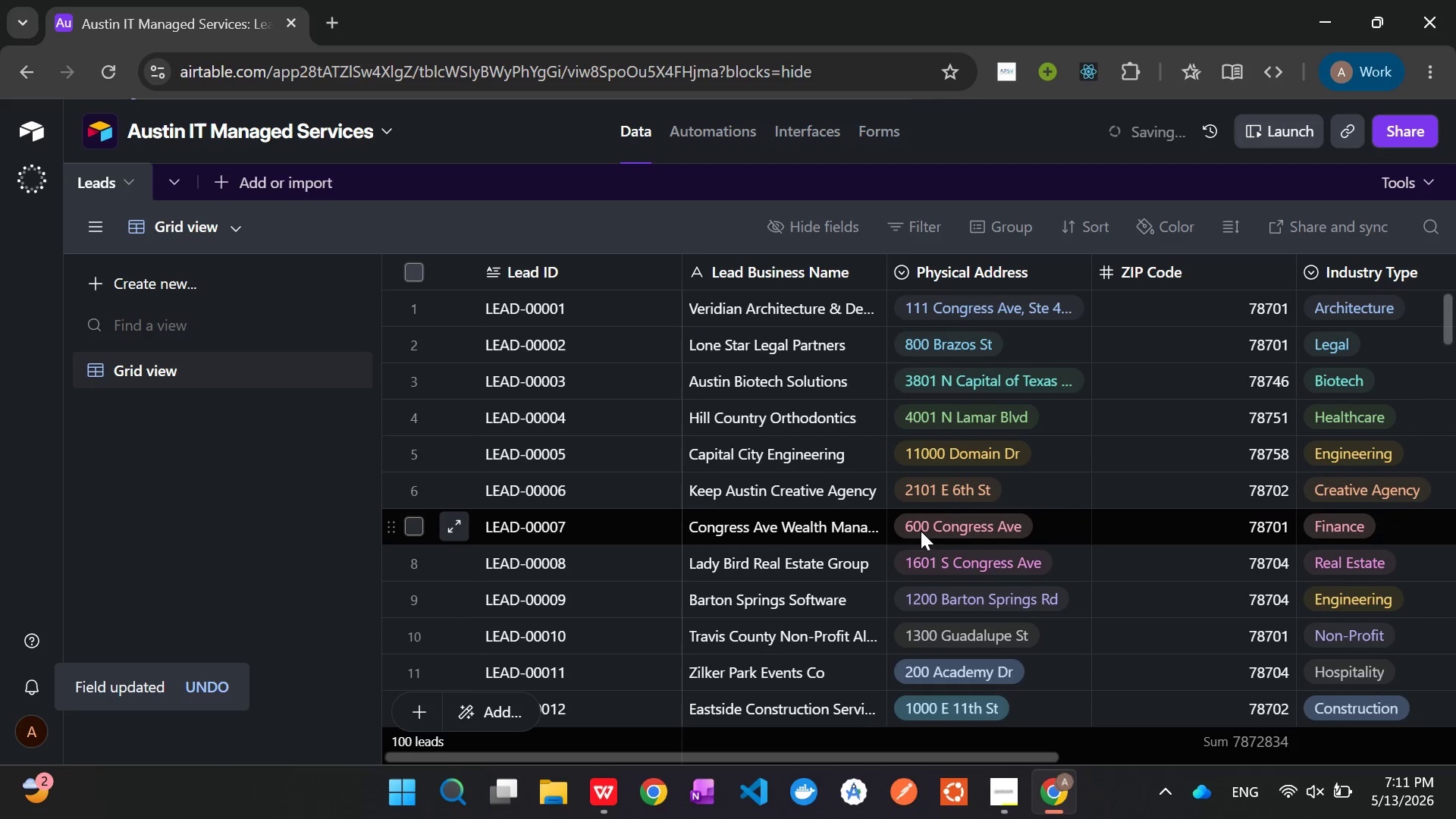 
right_click([940, 267])
 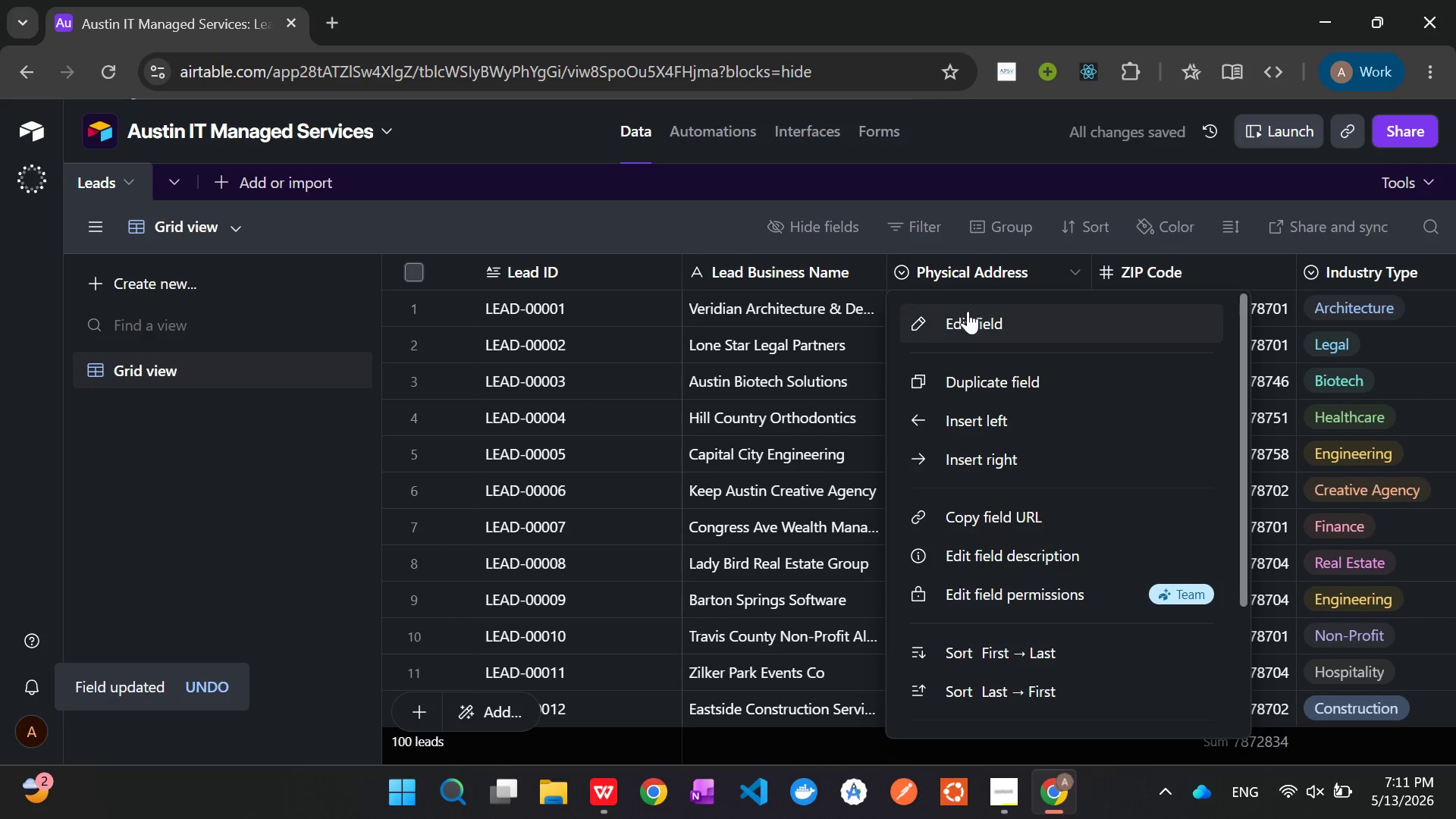 
left_click([974, 323])
 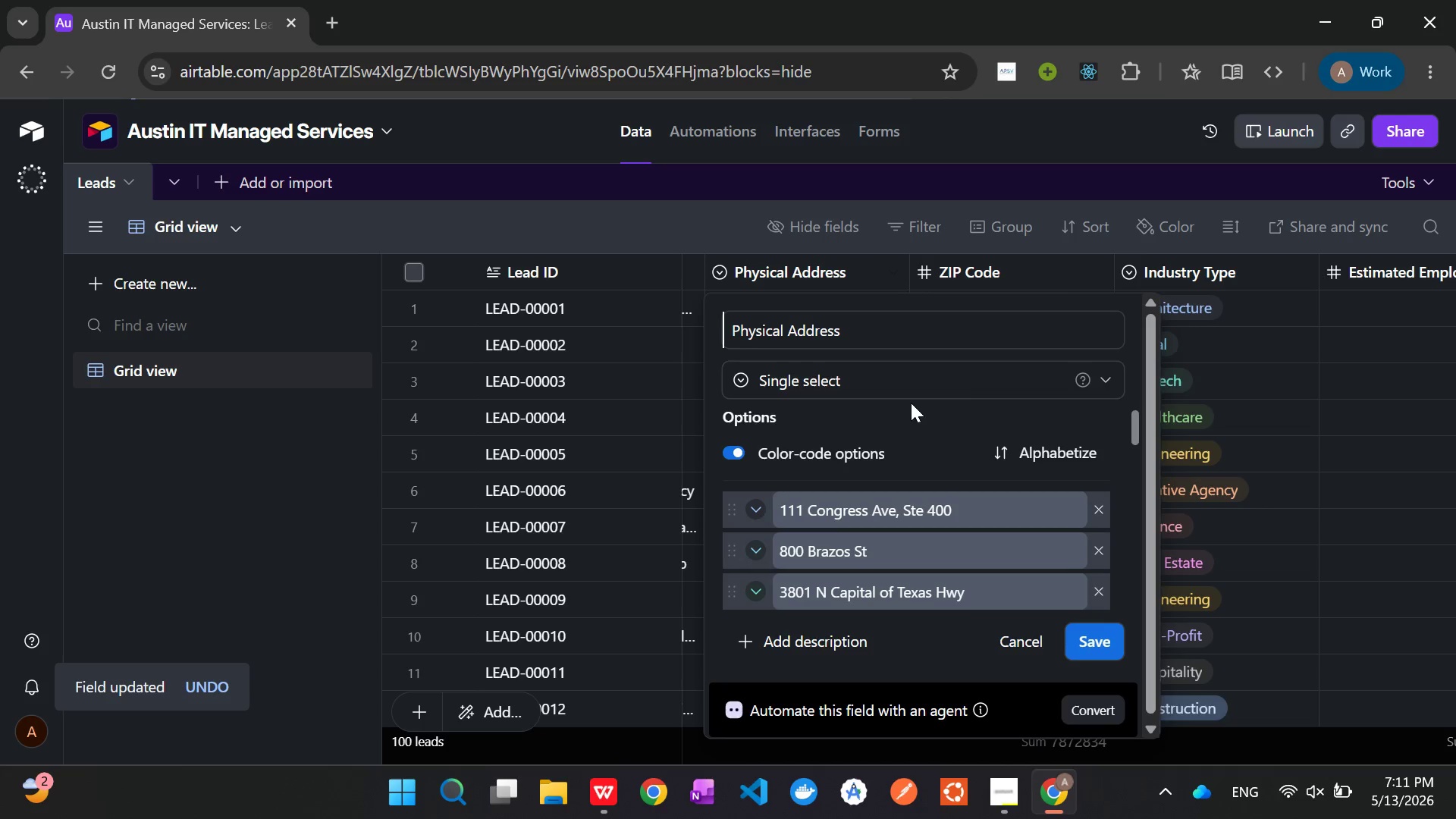 
left_click([904, 377])
 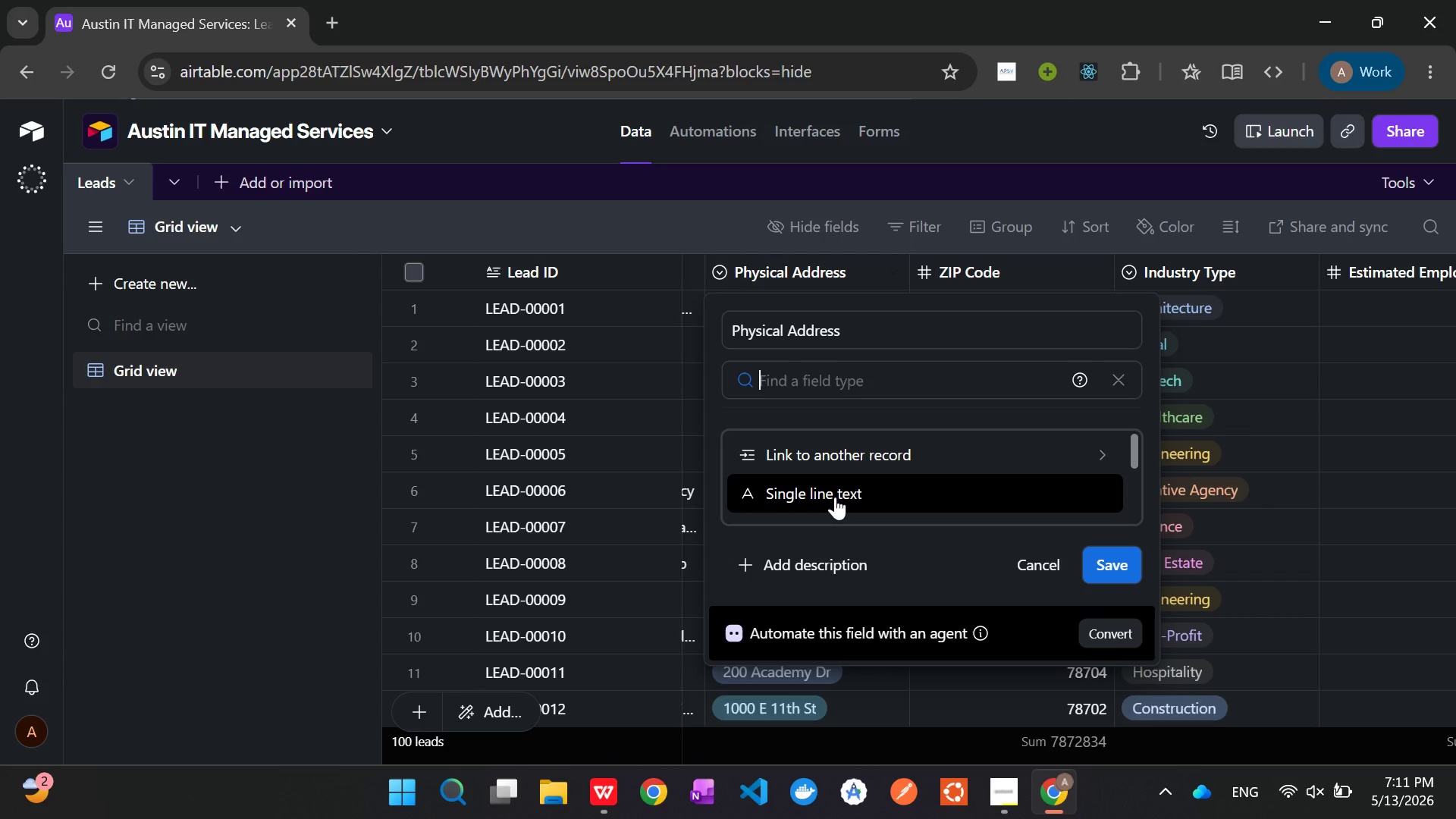 
left_click([835, 497])
 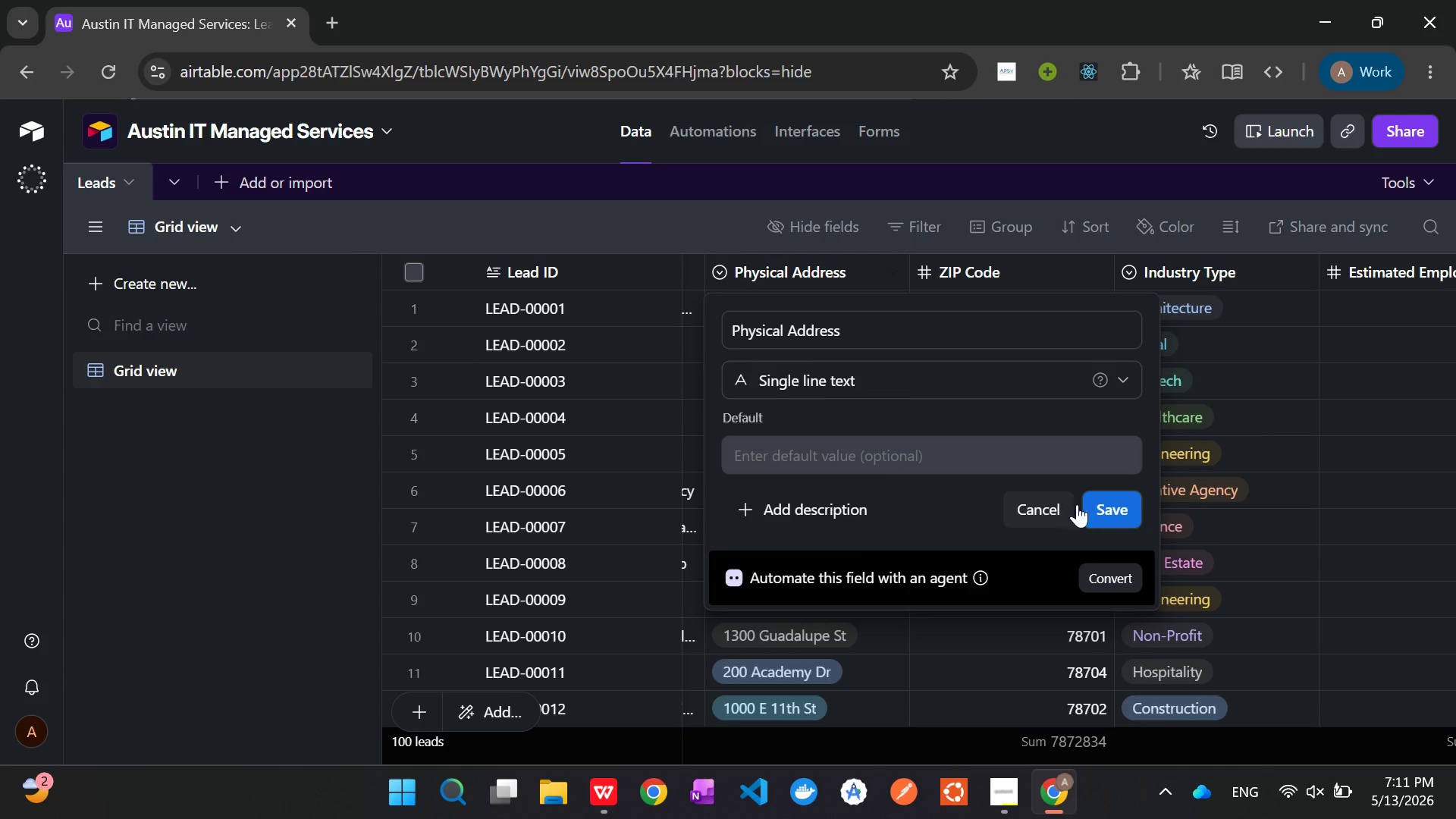 
left_click([1104, 501])
 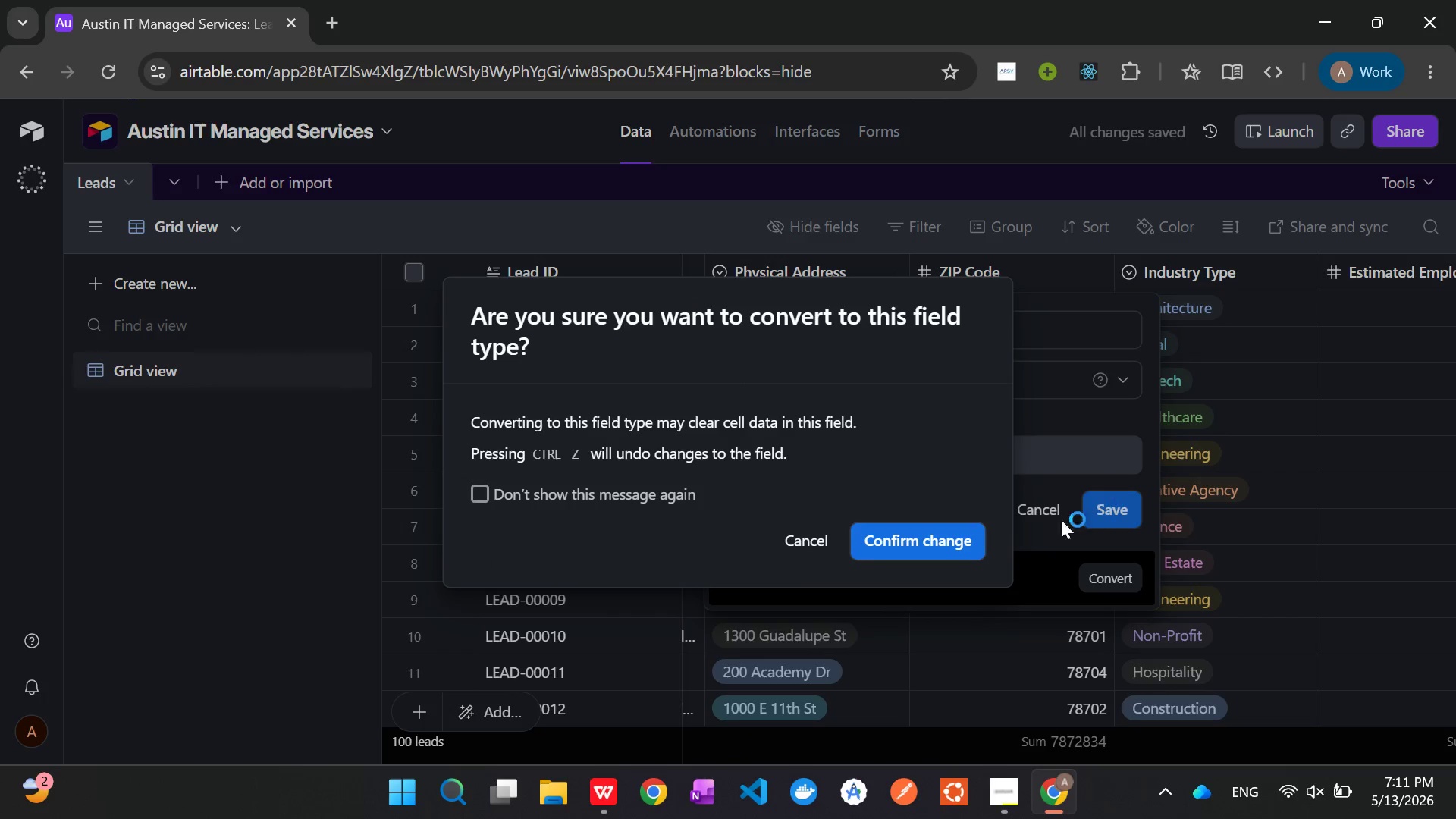 
left_click([931, 536])
 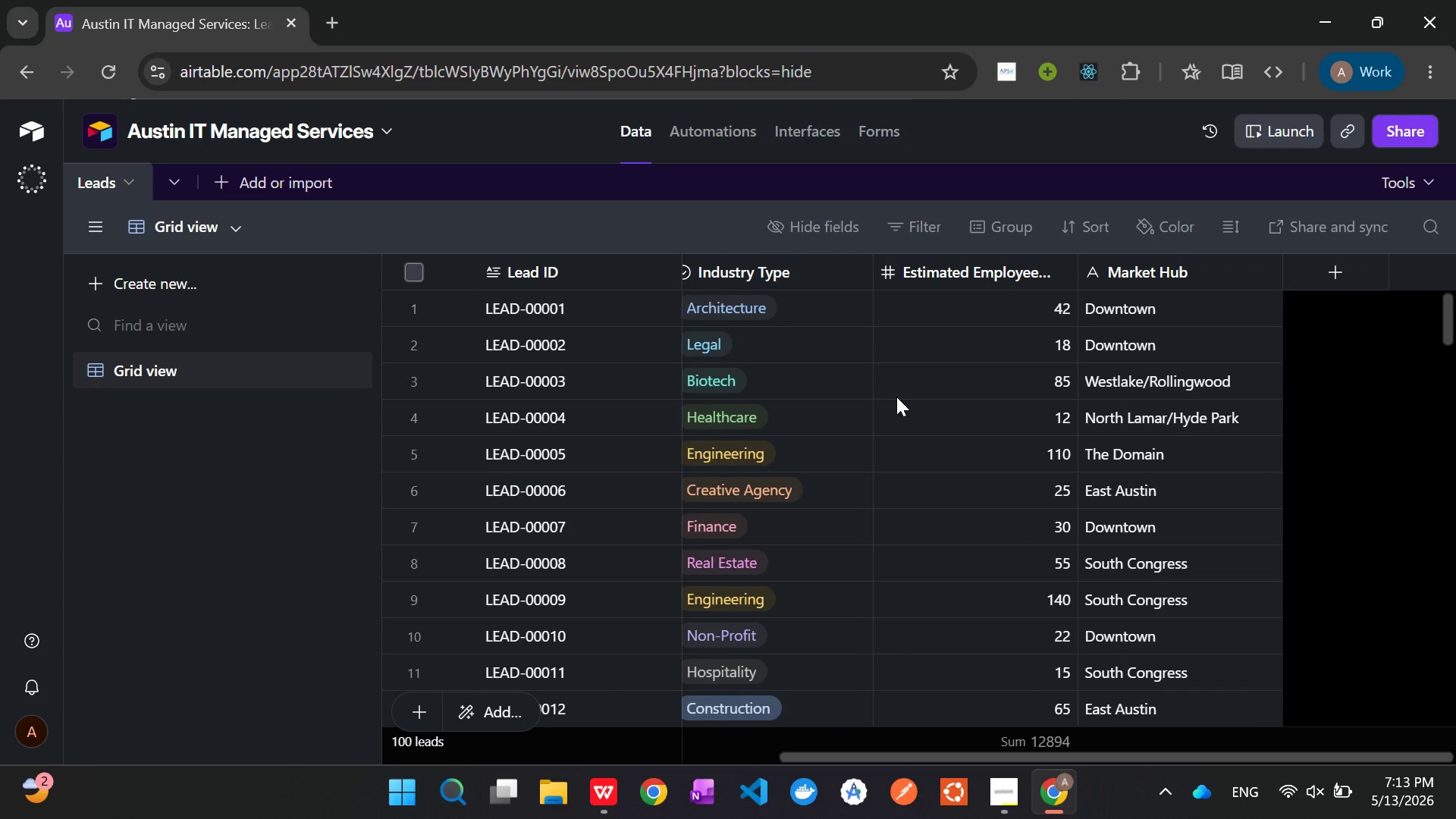 
wait(72.59)
 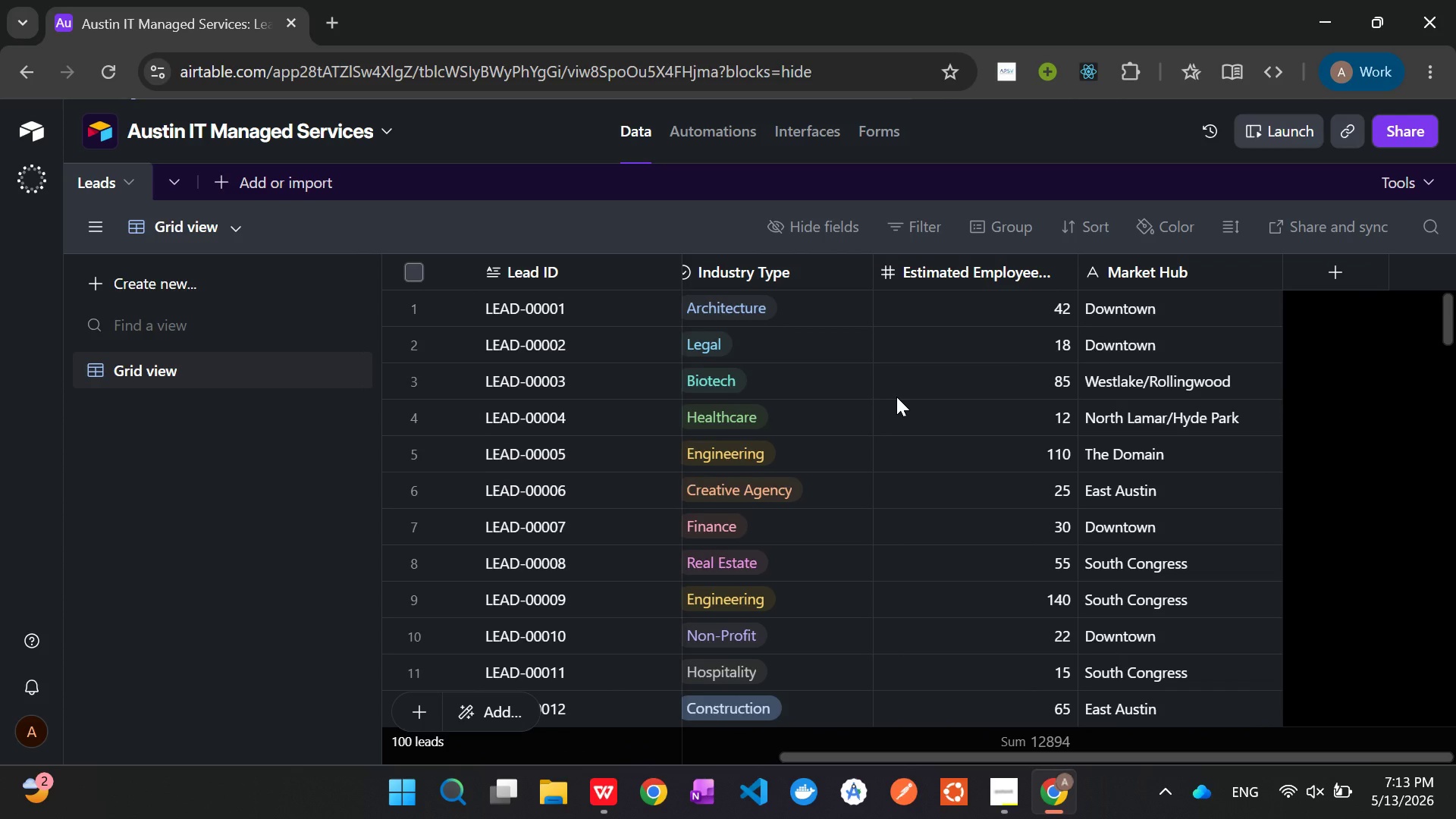 
left_click([1265, 266])
 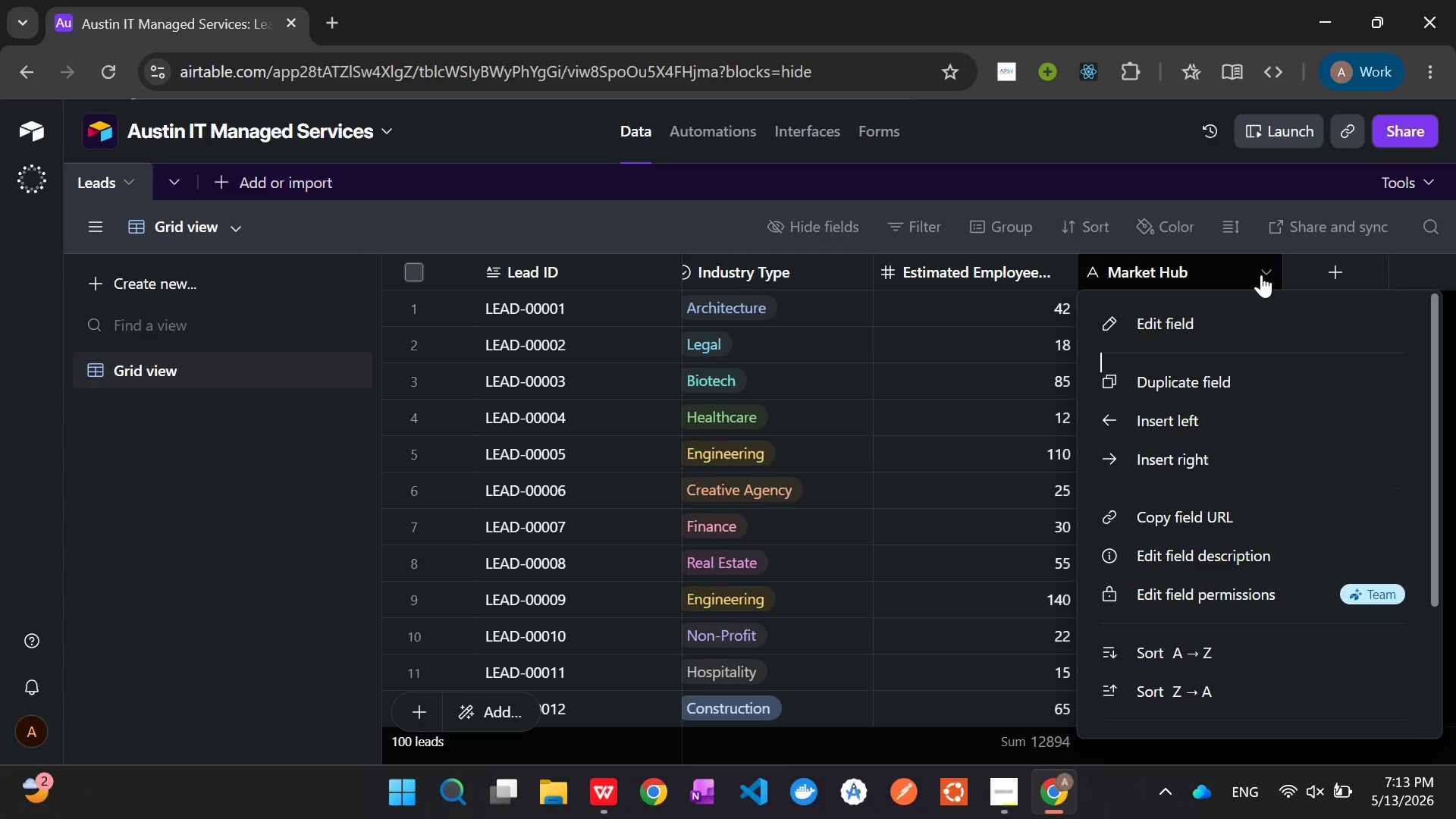 
wait(6.77)
 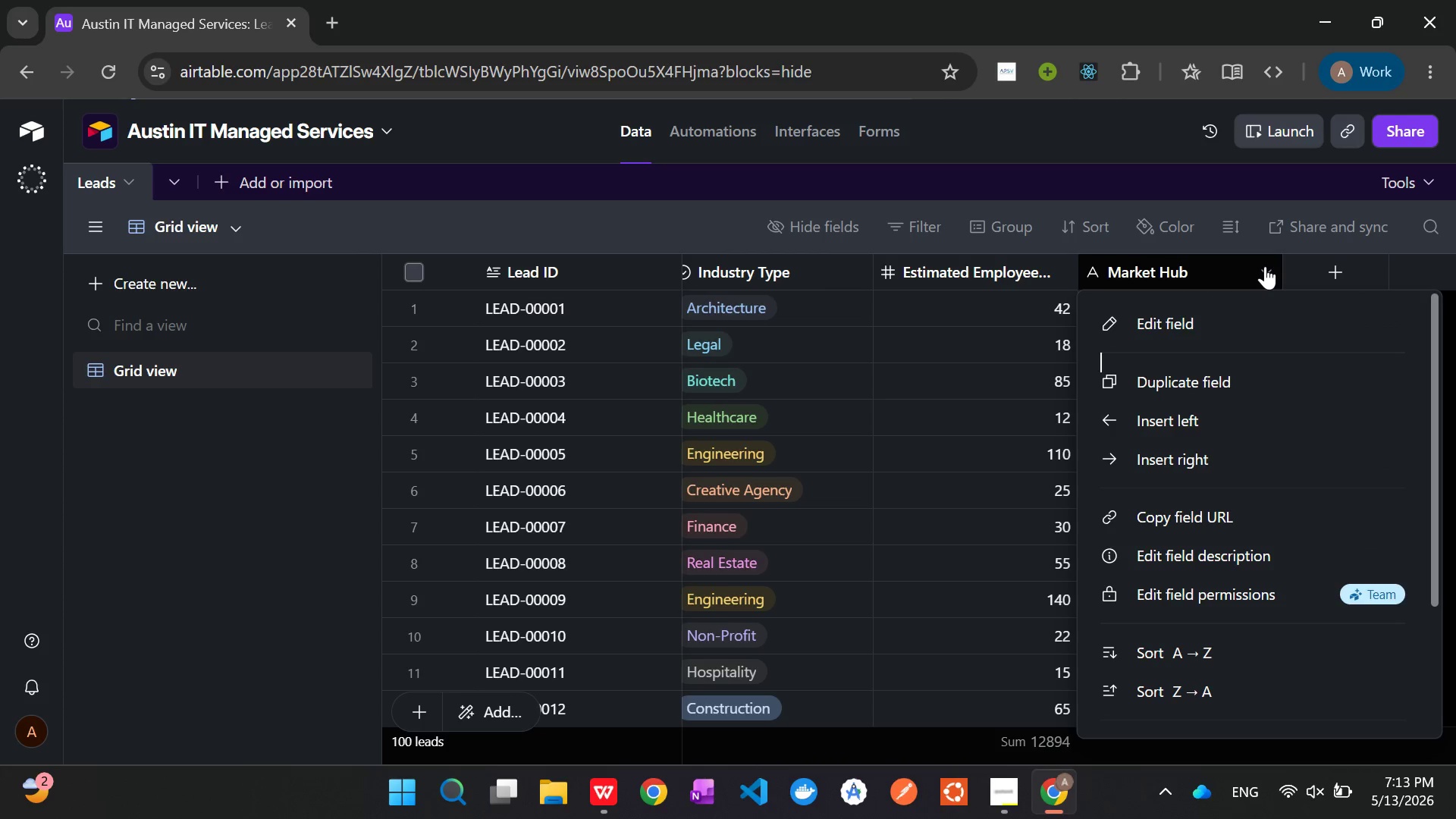 
left_click([1216, 321])
 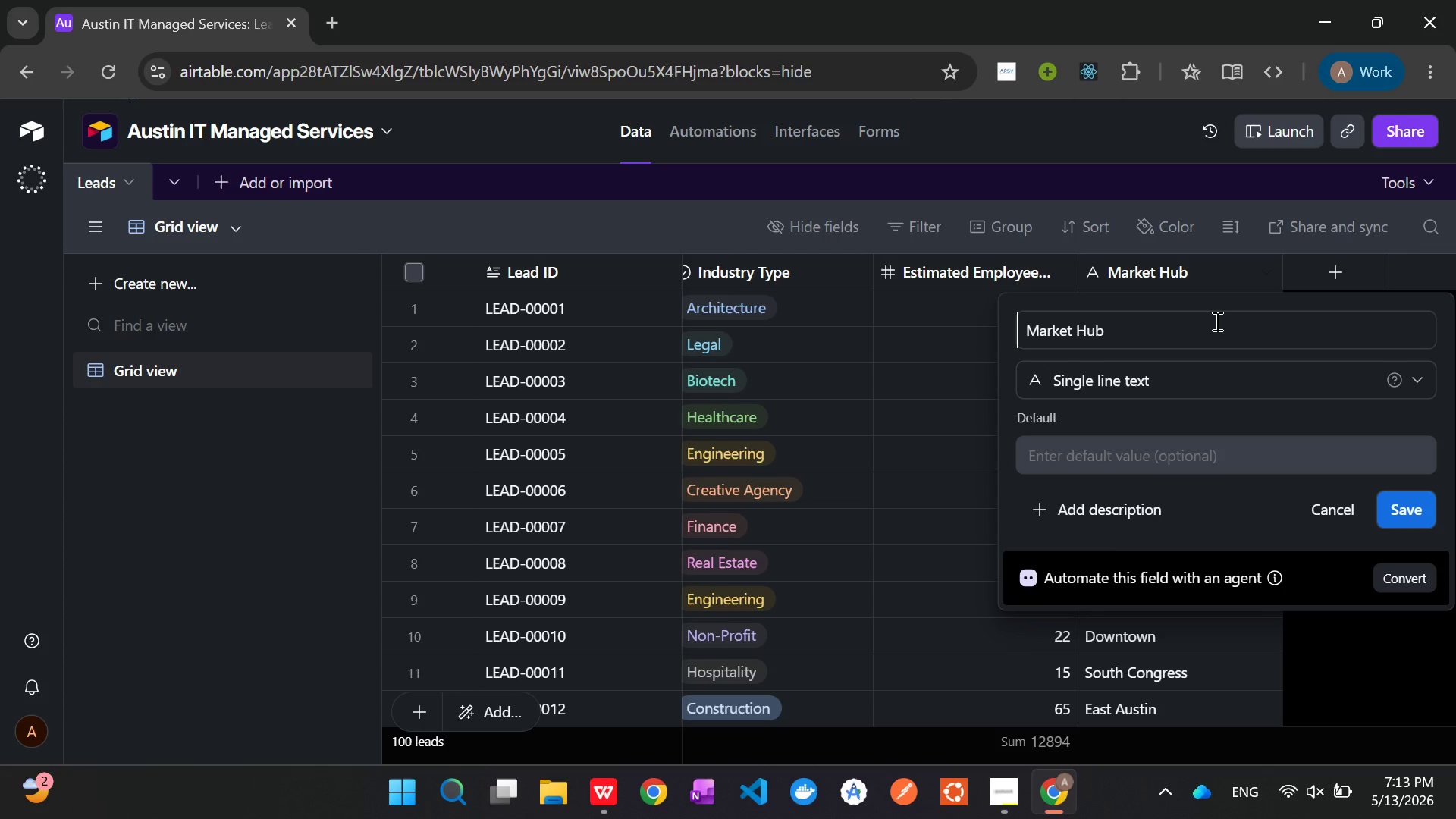 
wait(16.98)
 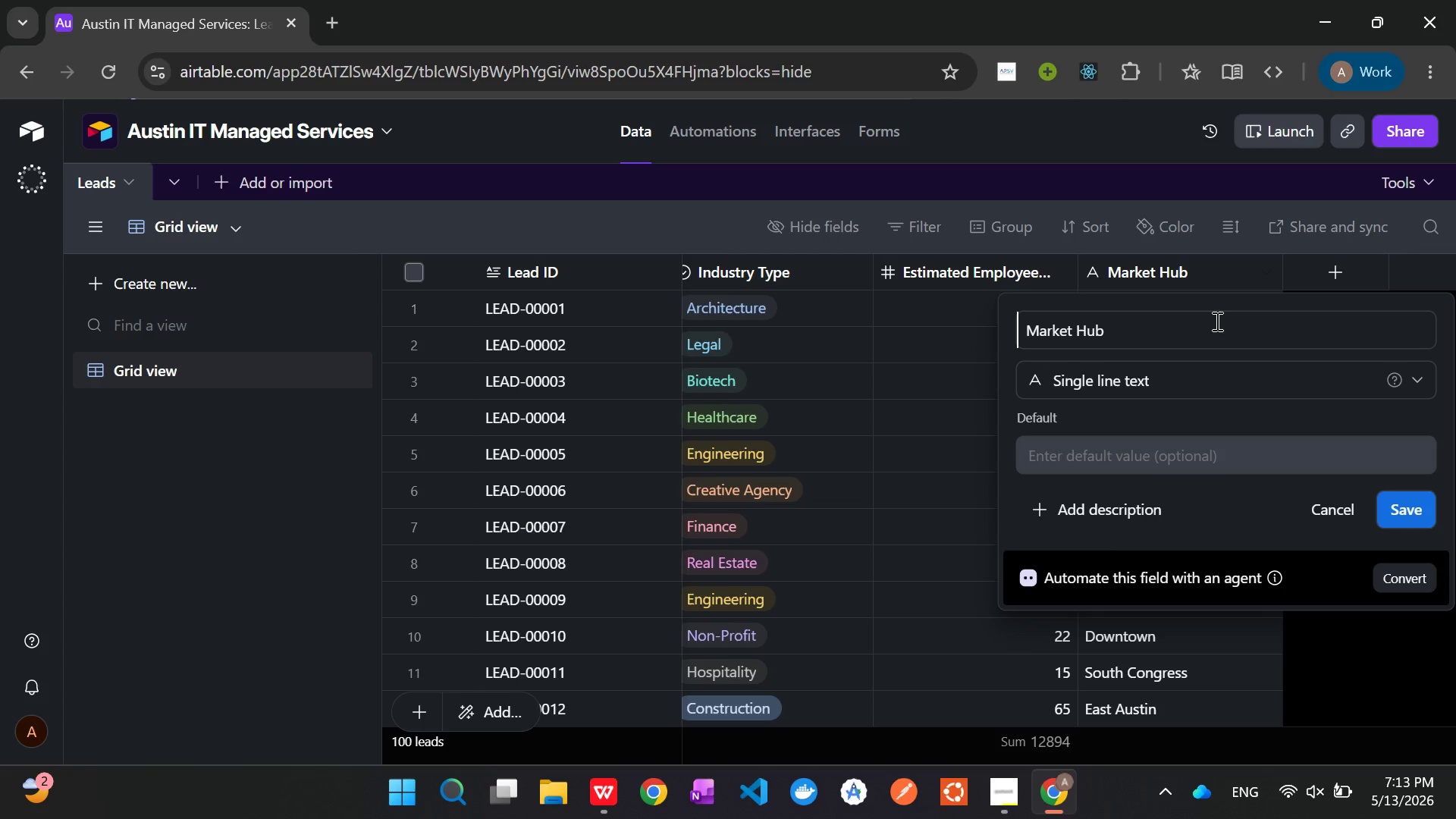 
left_click([1228, 390])
 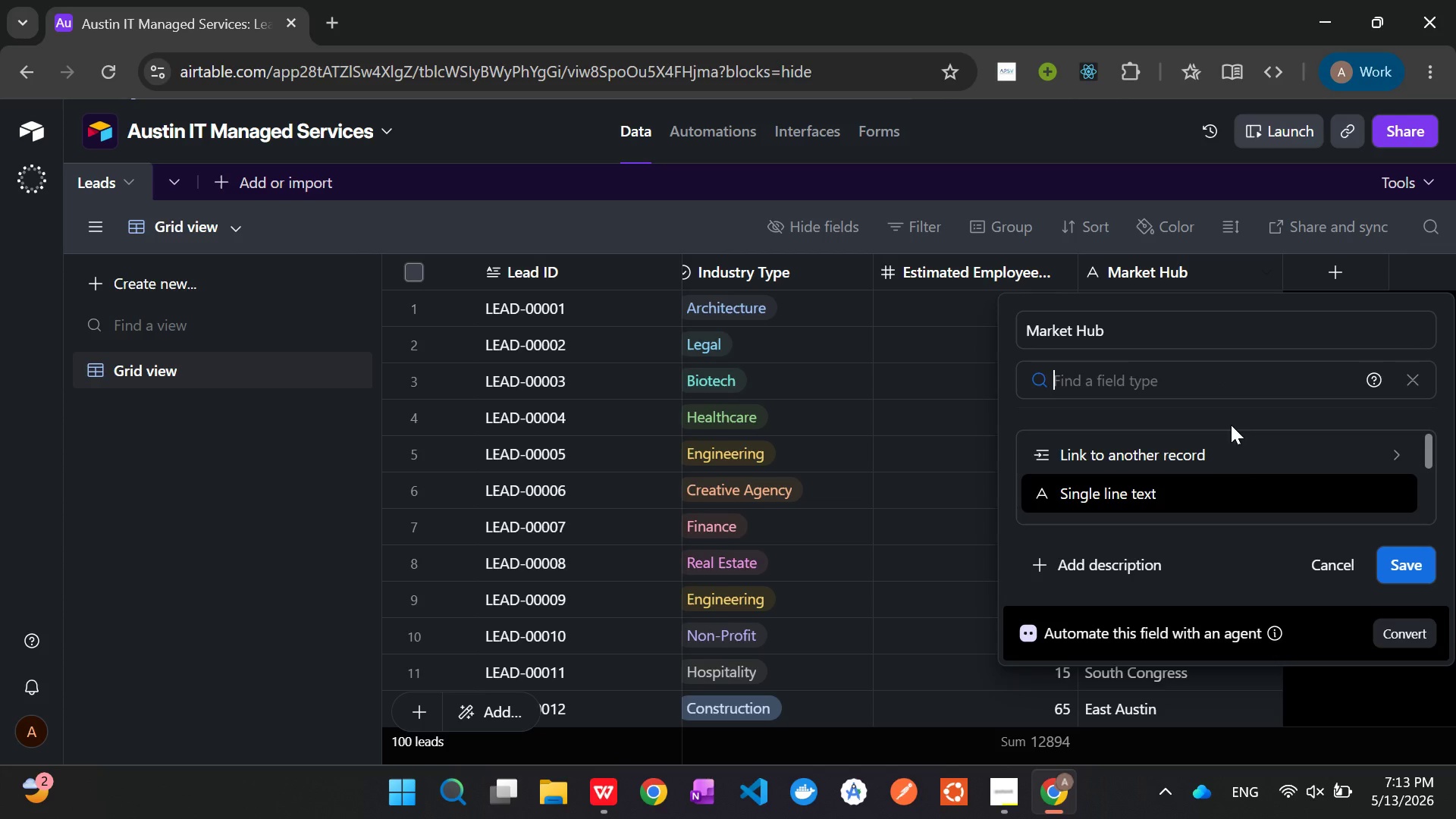 
left_click([1238, 444])
 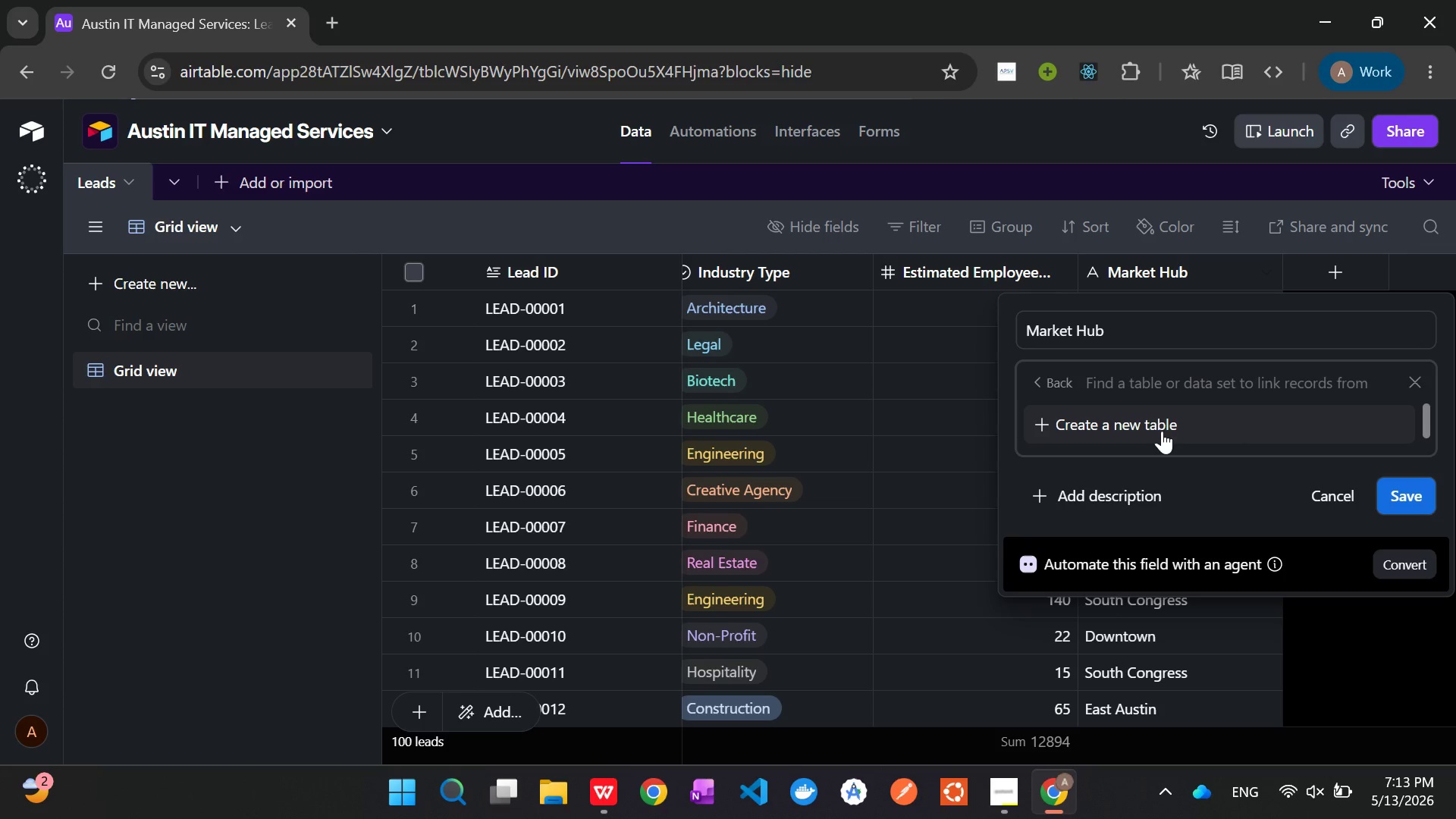 
wait(22.73)
 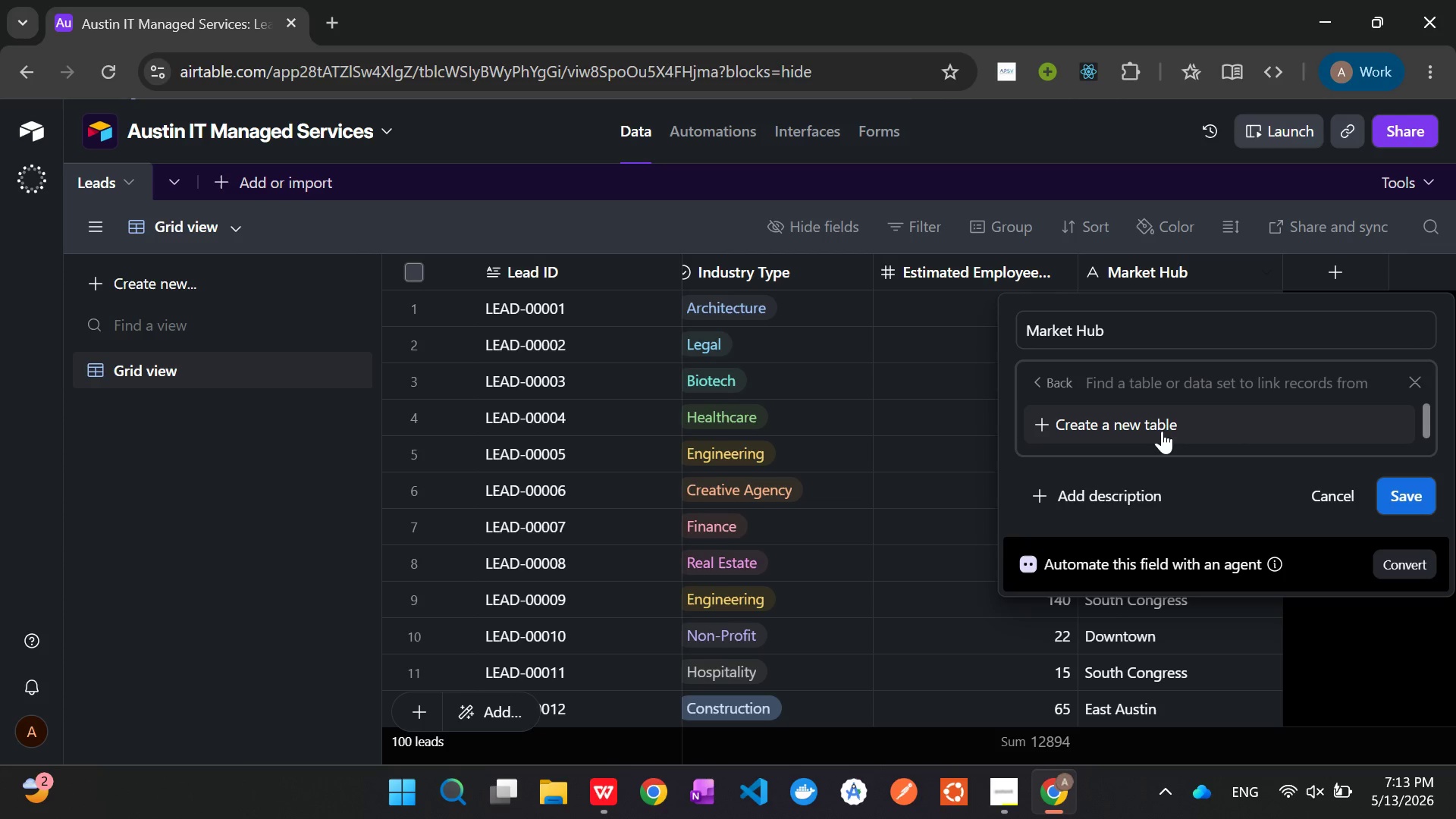 
left_click([1162, 431])
 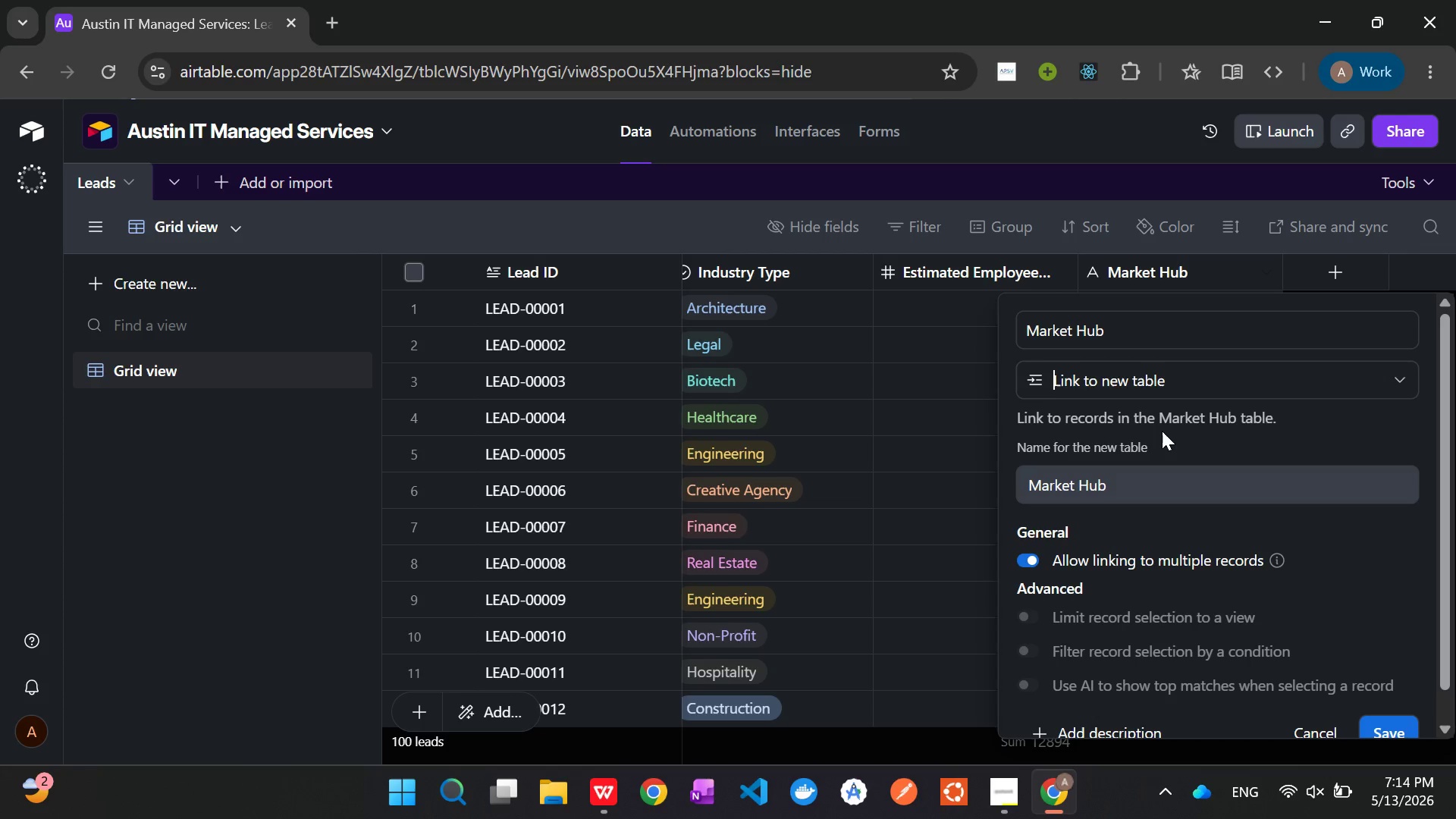 
wait(8.2)
 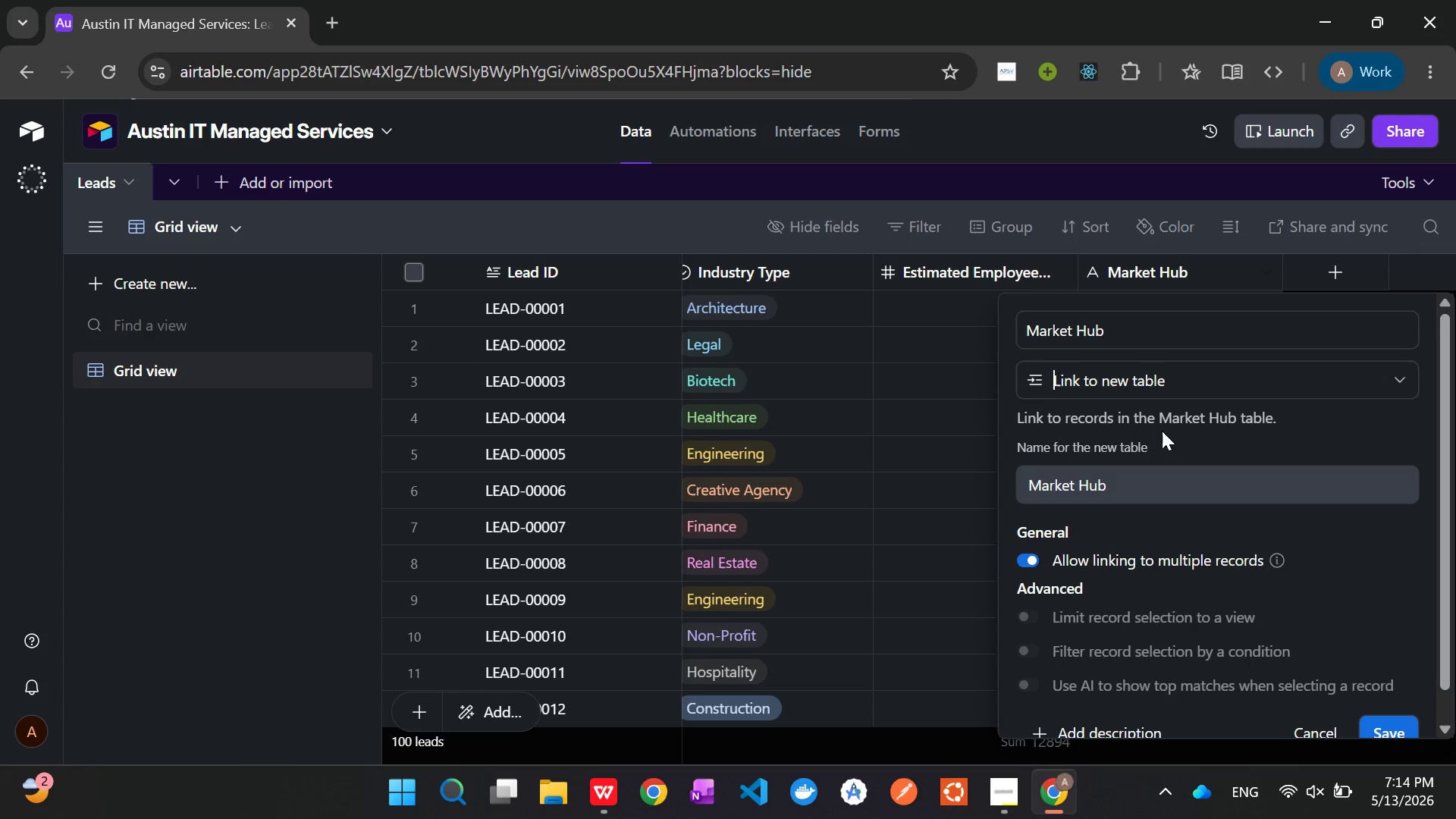 
left_click([1116, 327])
 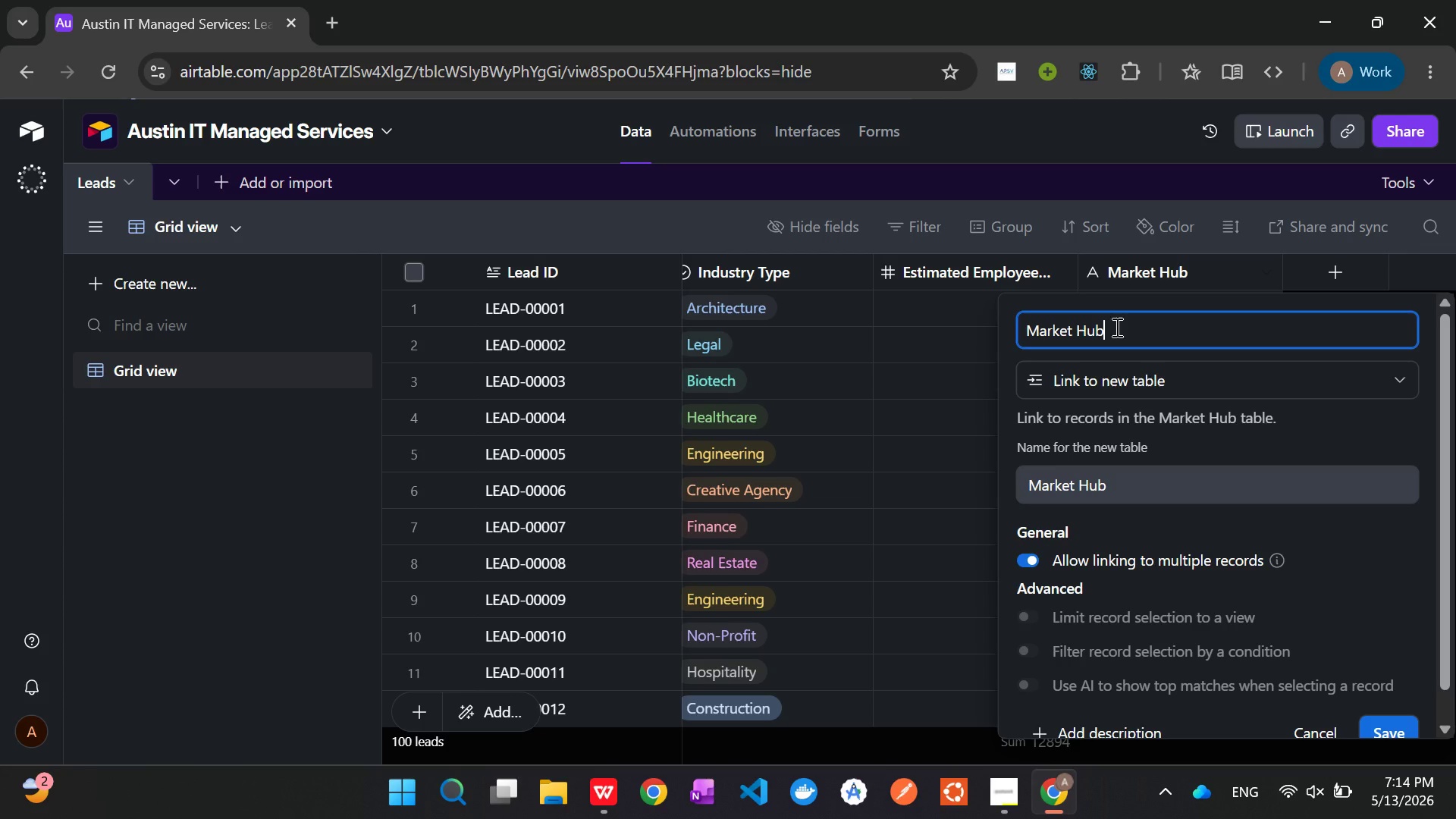 
key(S)
 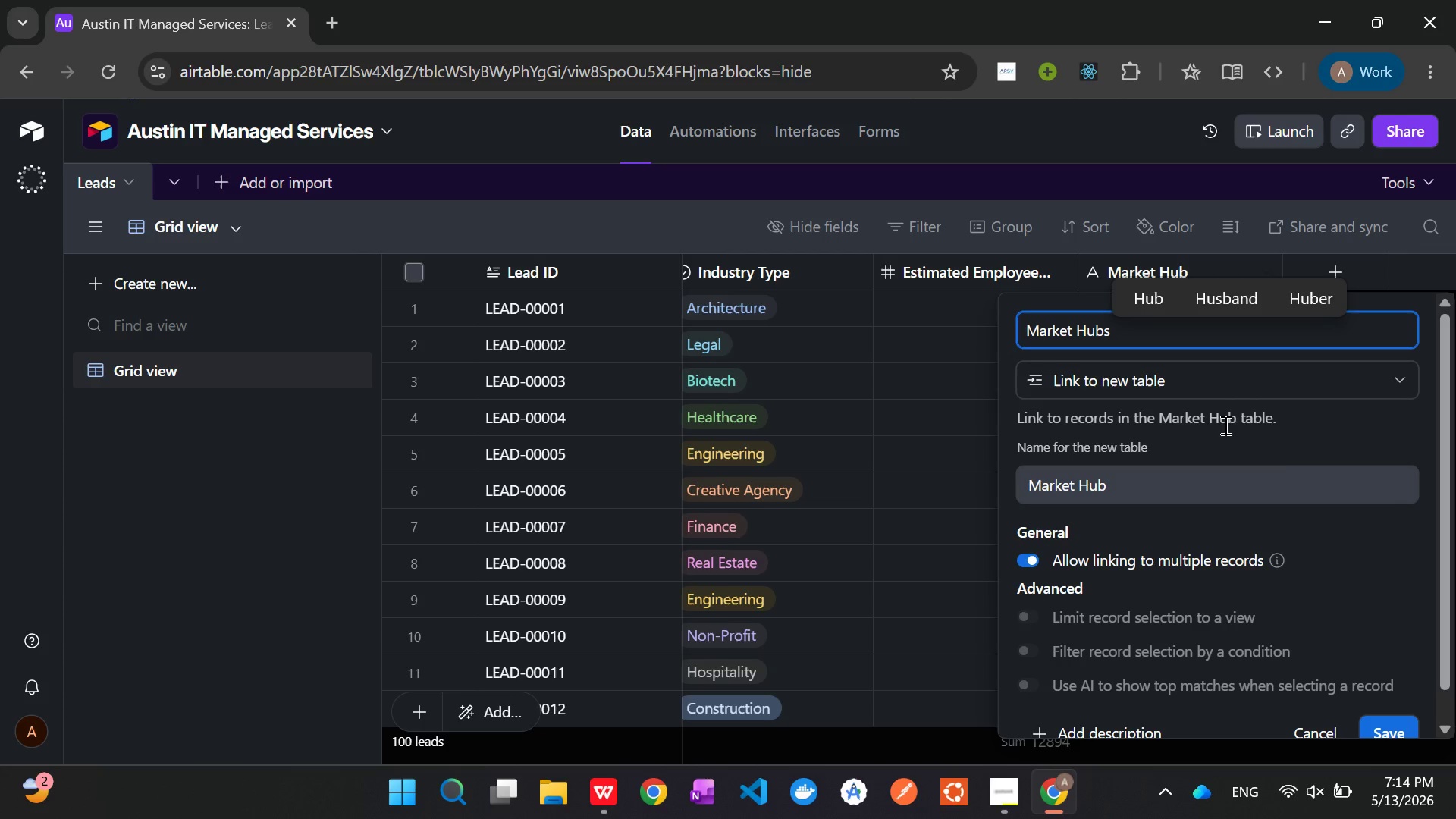 
left_click([1400, 554])
 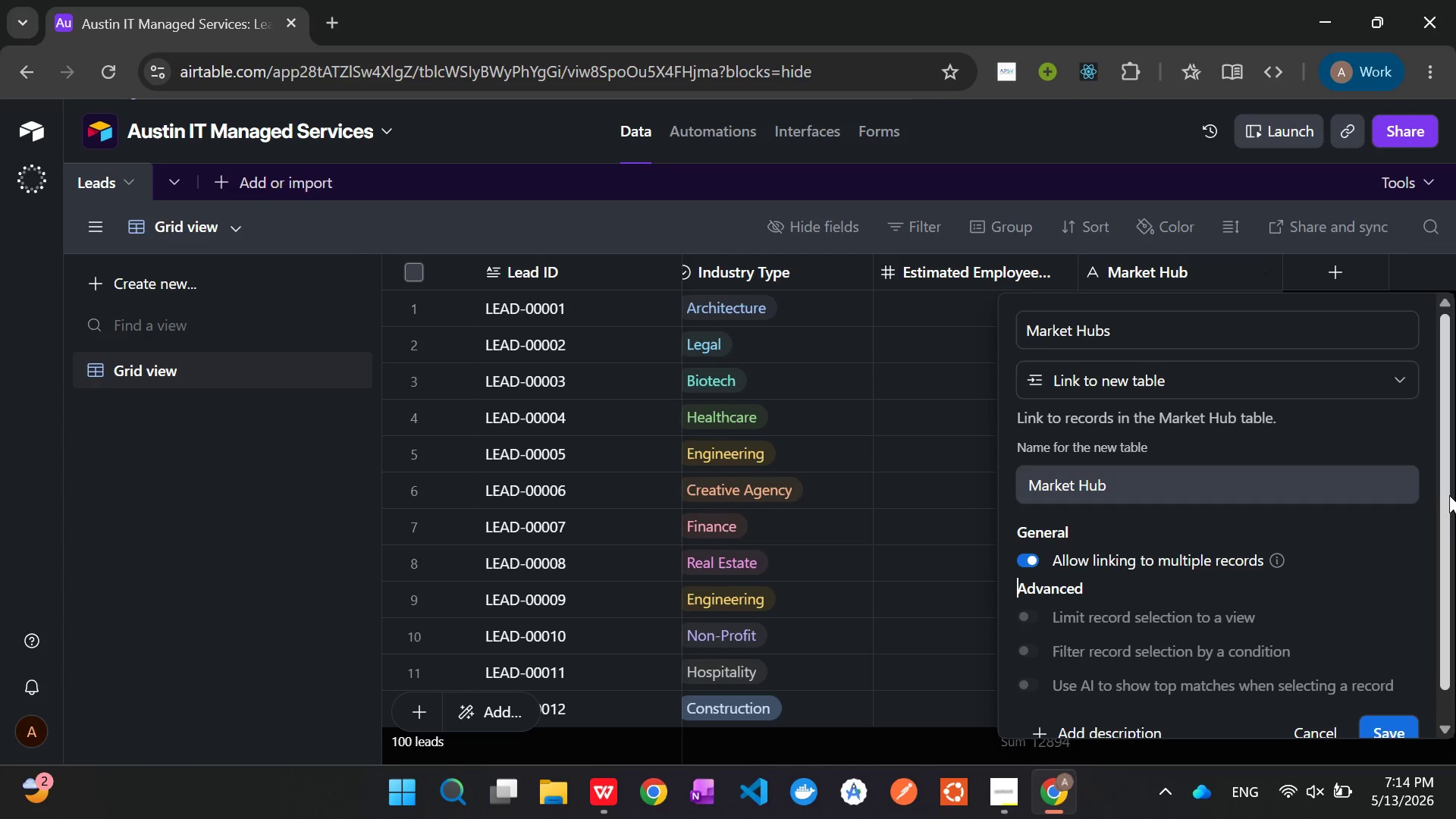 
wait(28.39)
 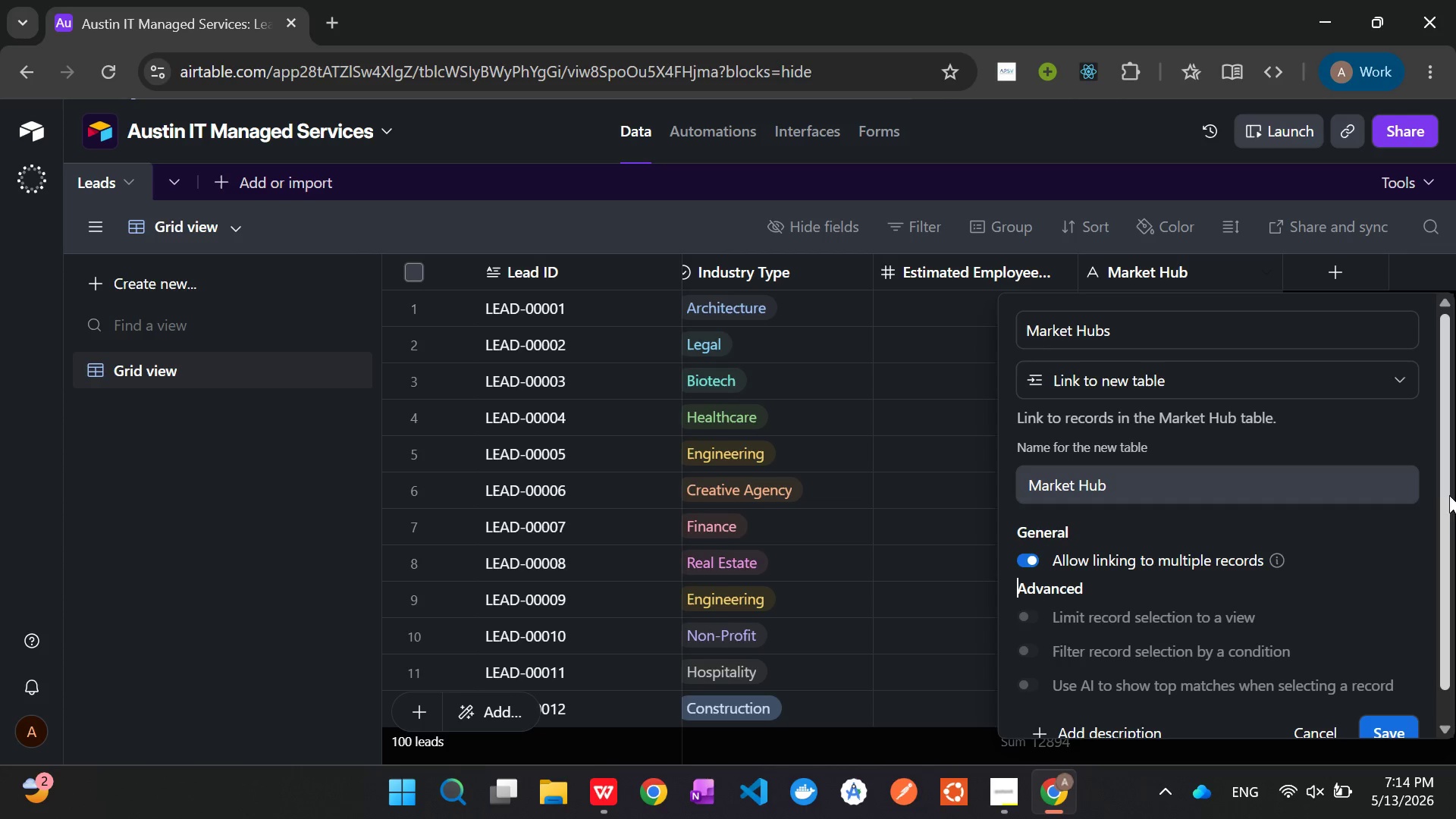 
left_click([1395, 725])
 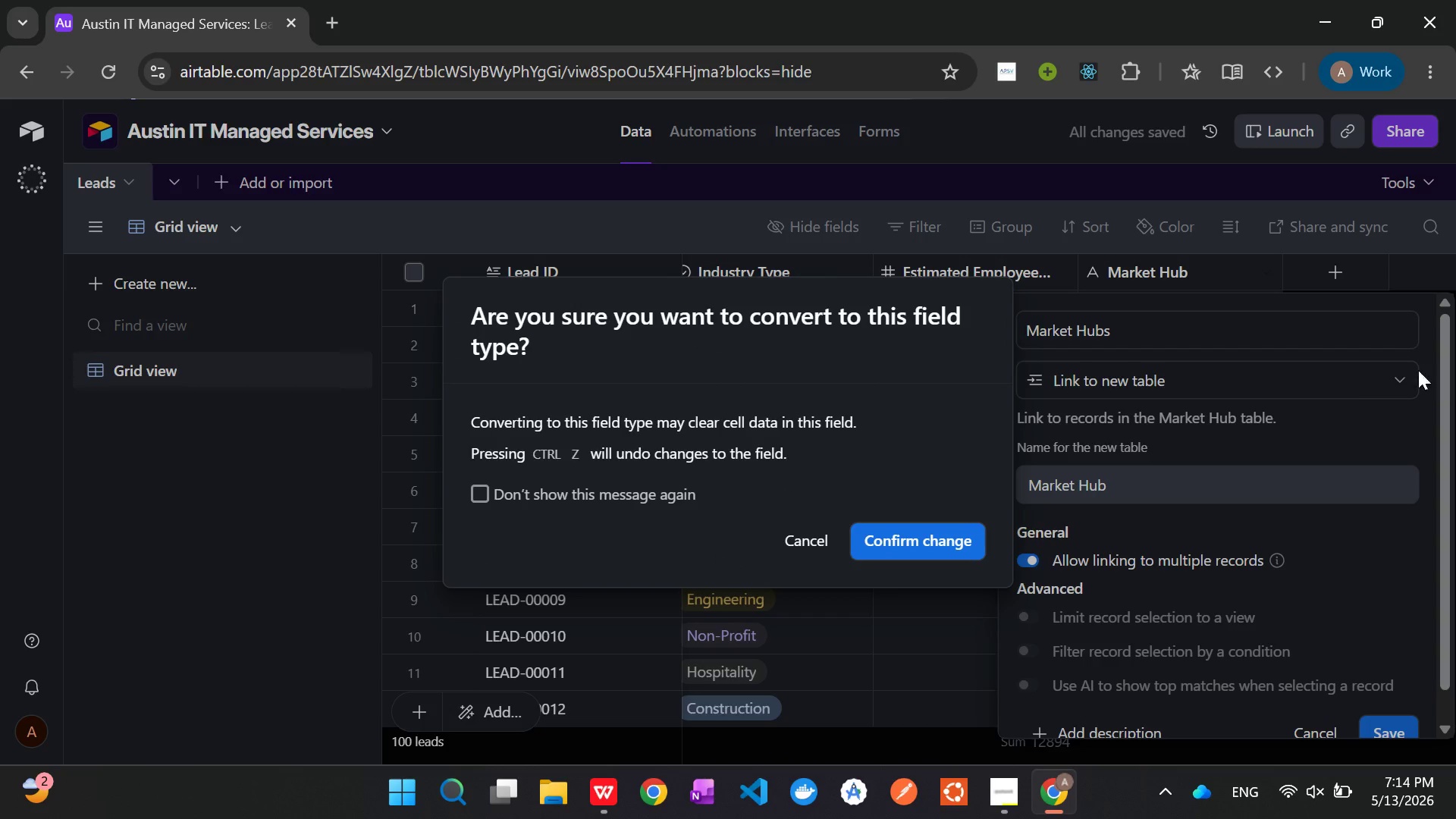 
left_click([943, 540])
 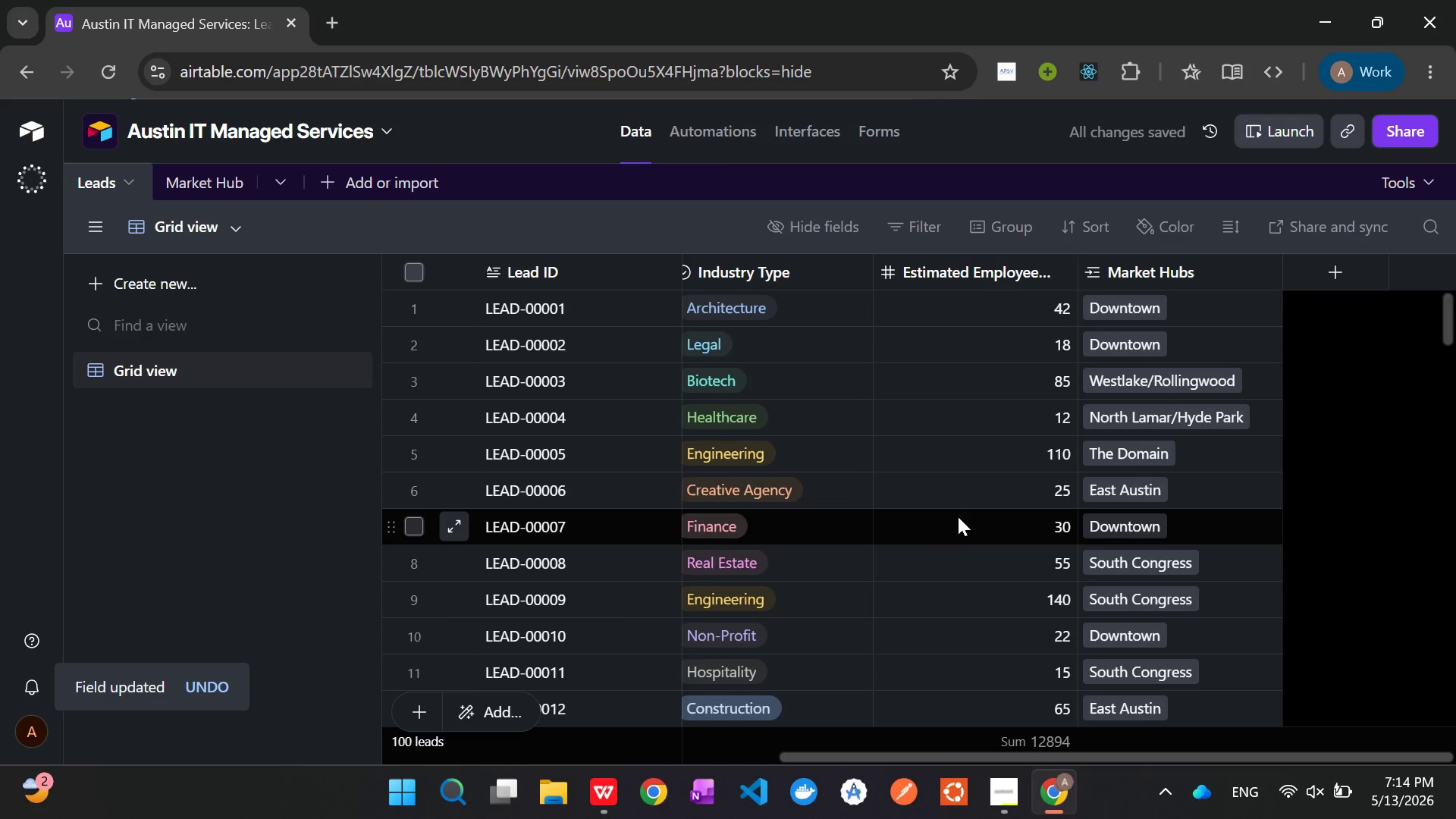 
wait(8.3)
 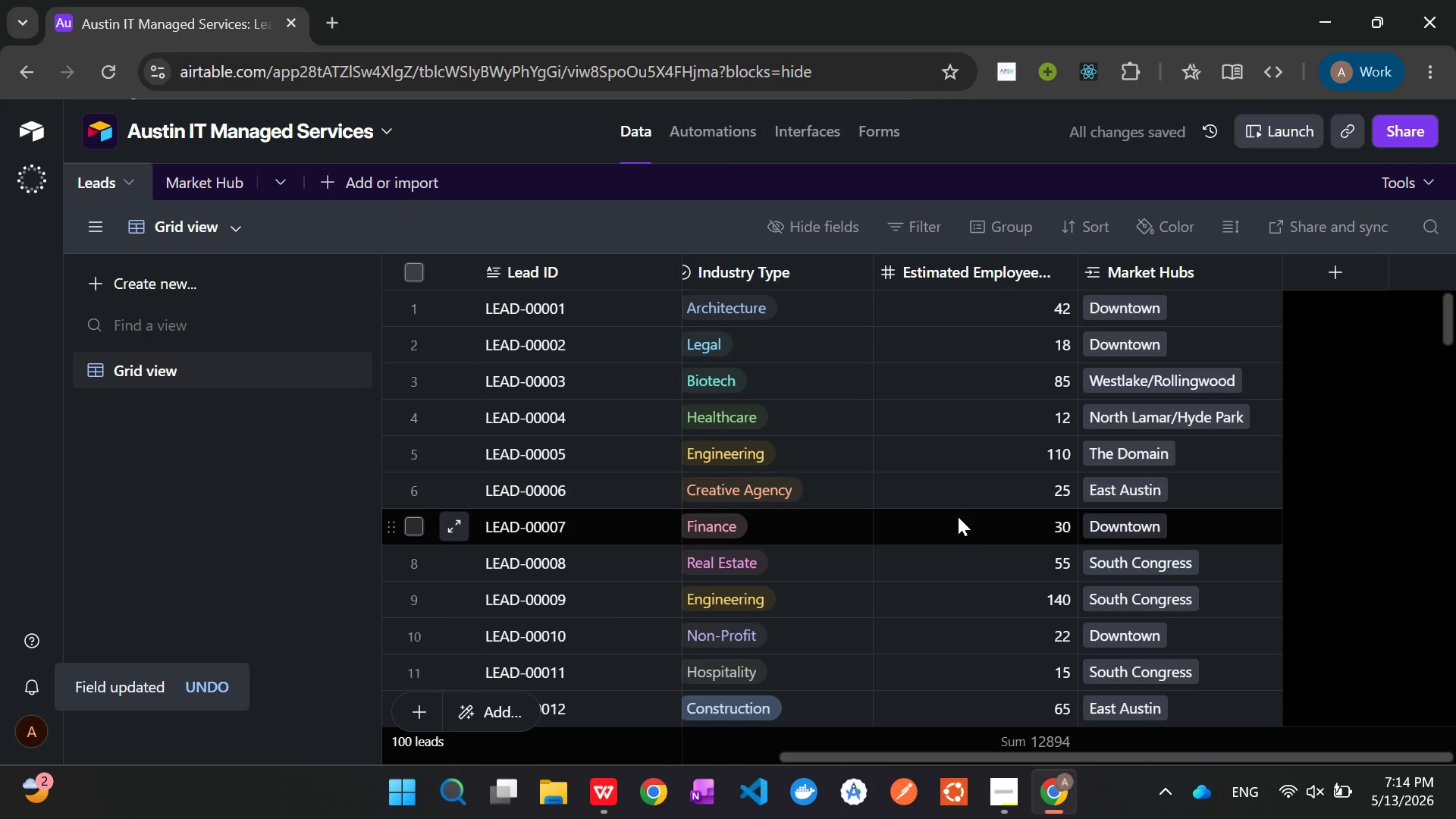 
left_click([188, 177])
 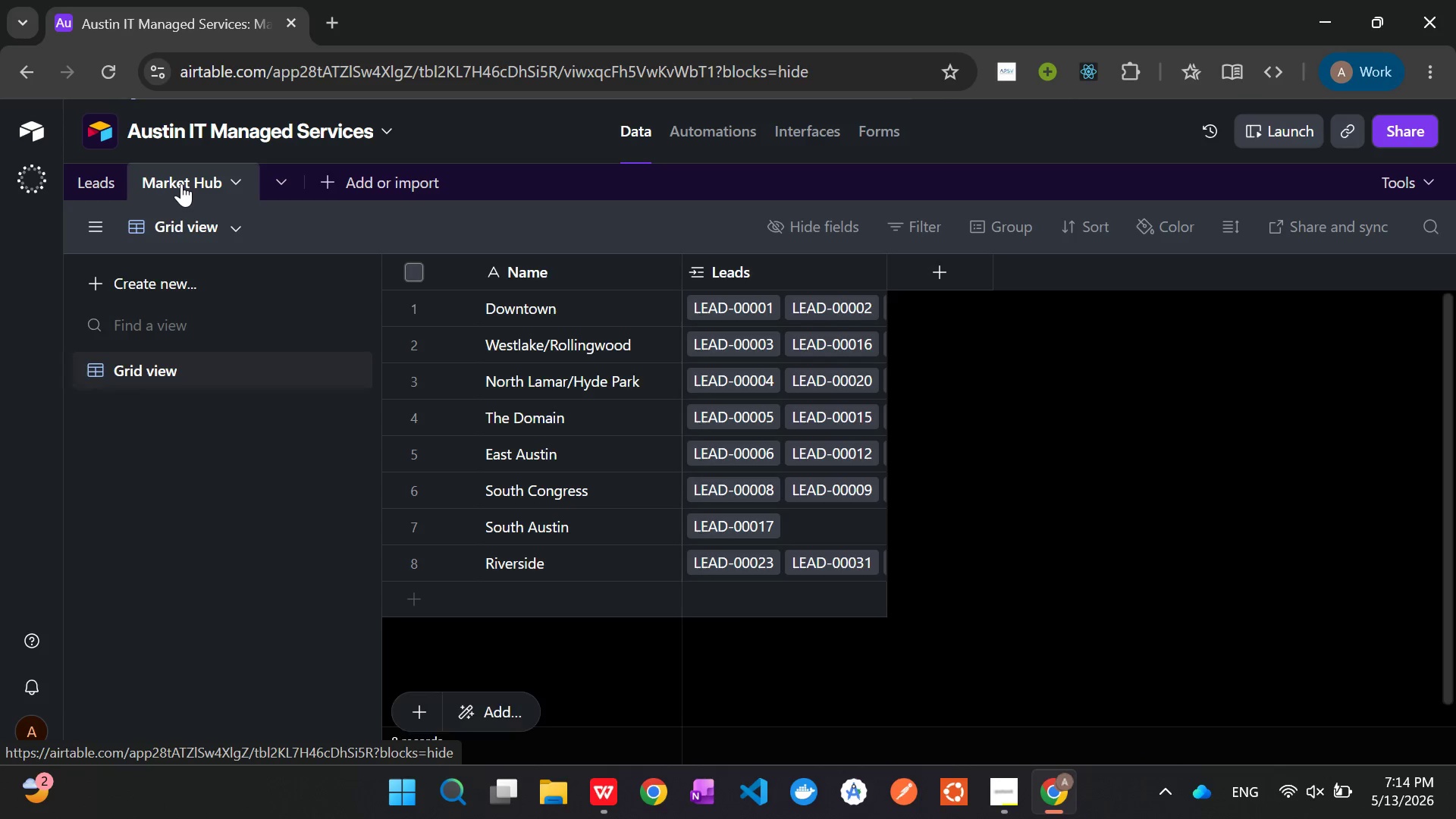 
right_click([181, 184])
 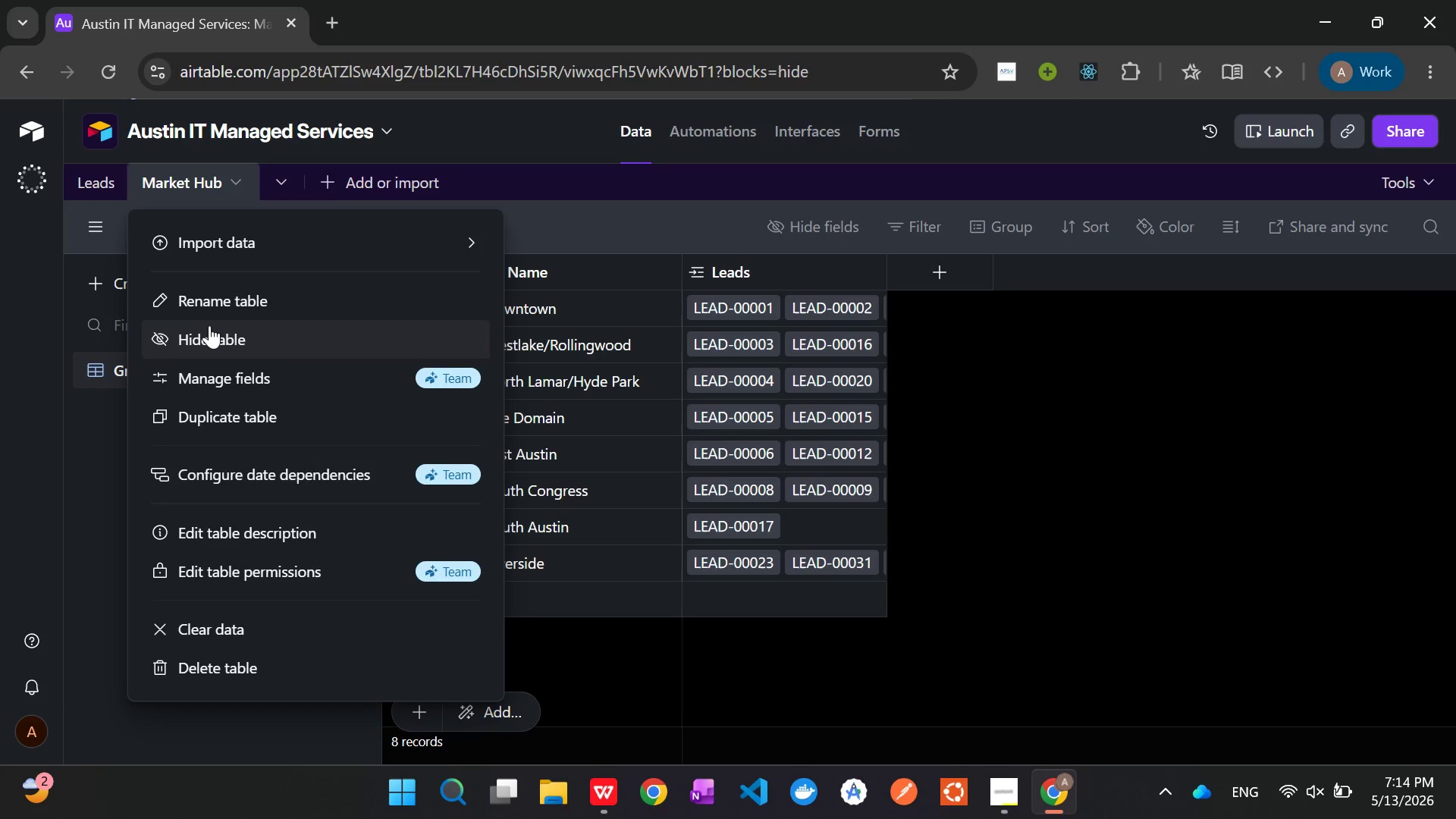 
left_click([225, 291])
 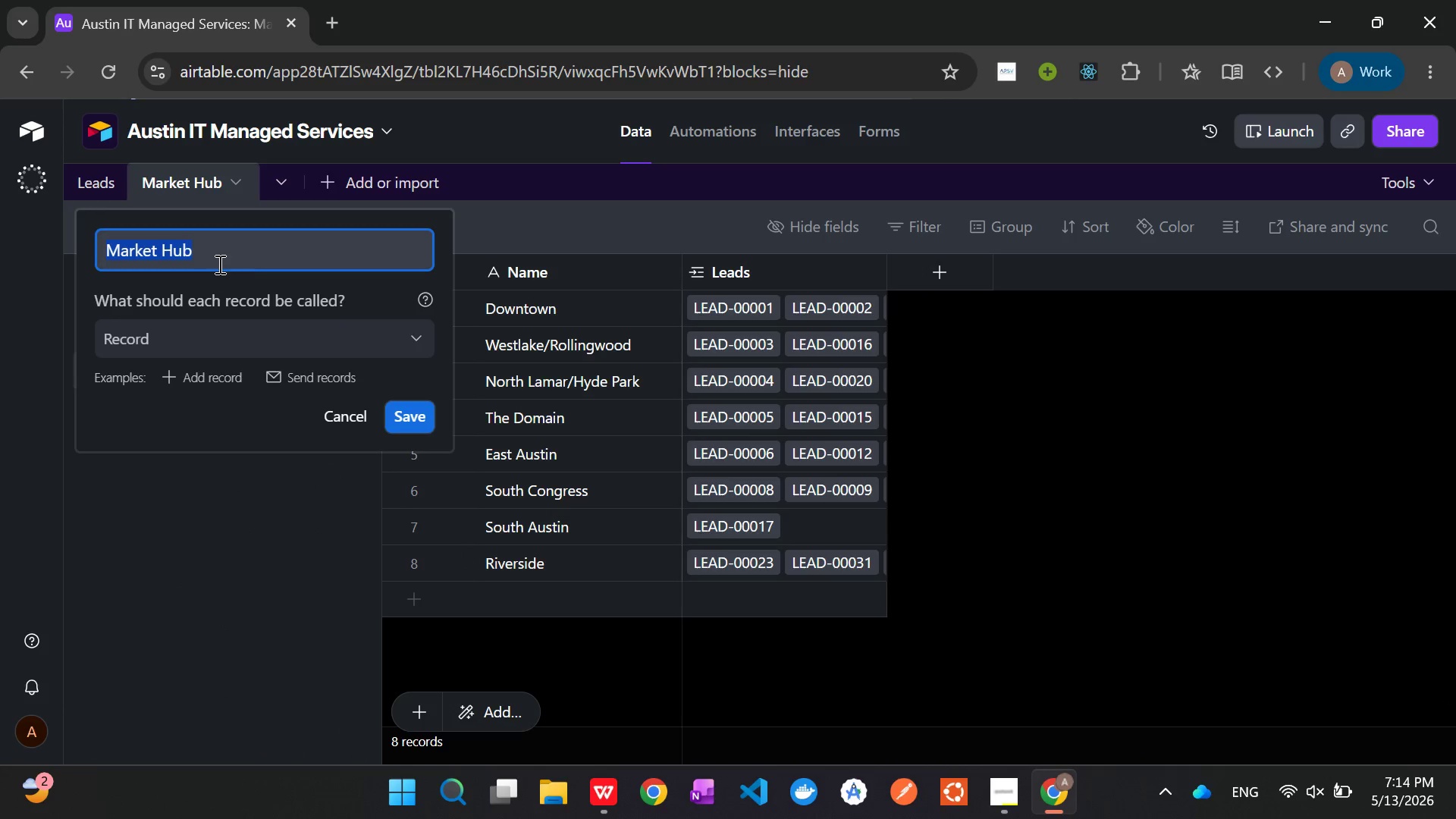 
left_click([218, 263])
 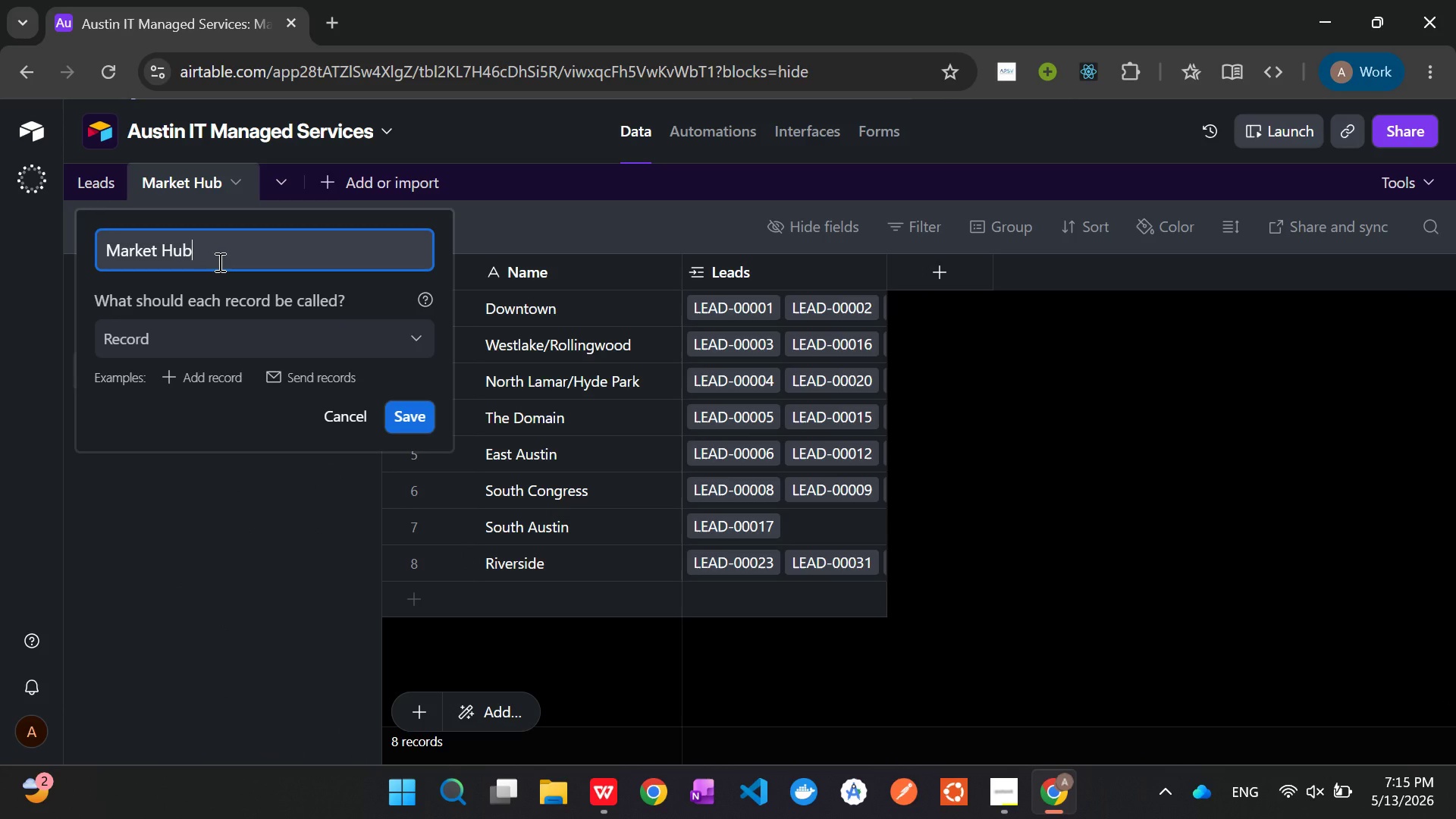 
key(S)
 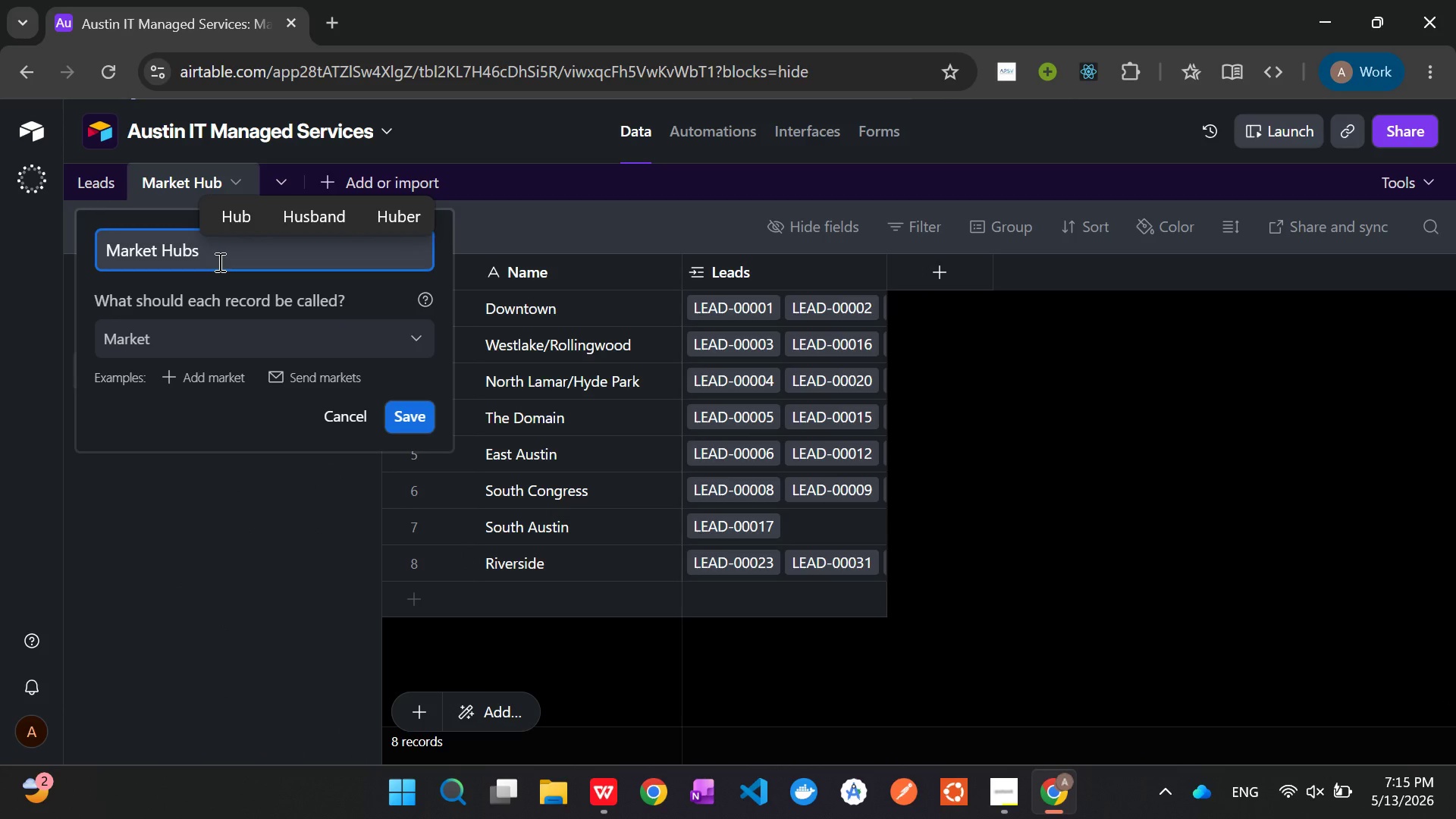 
key(Enter)
 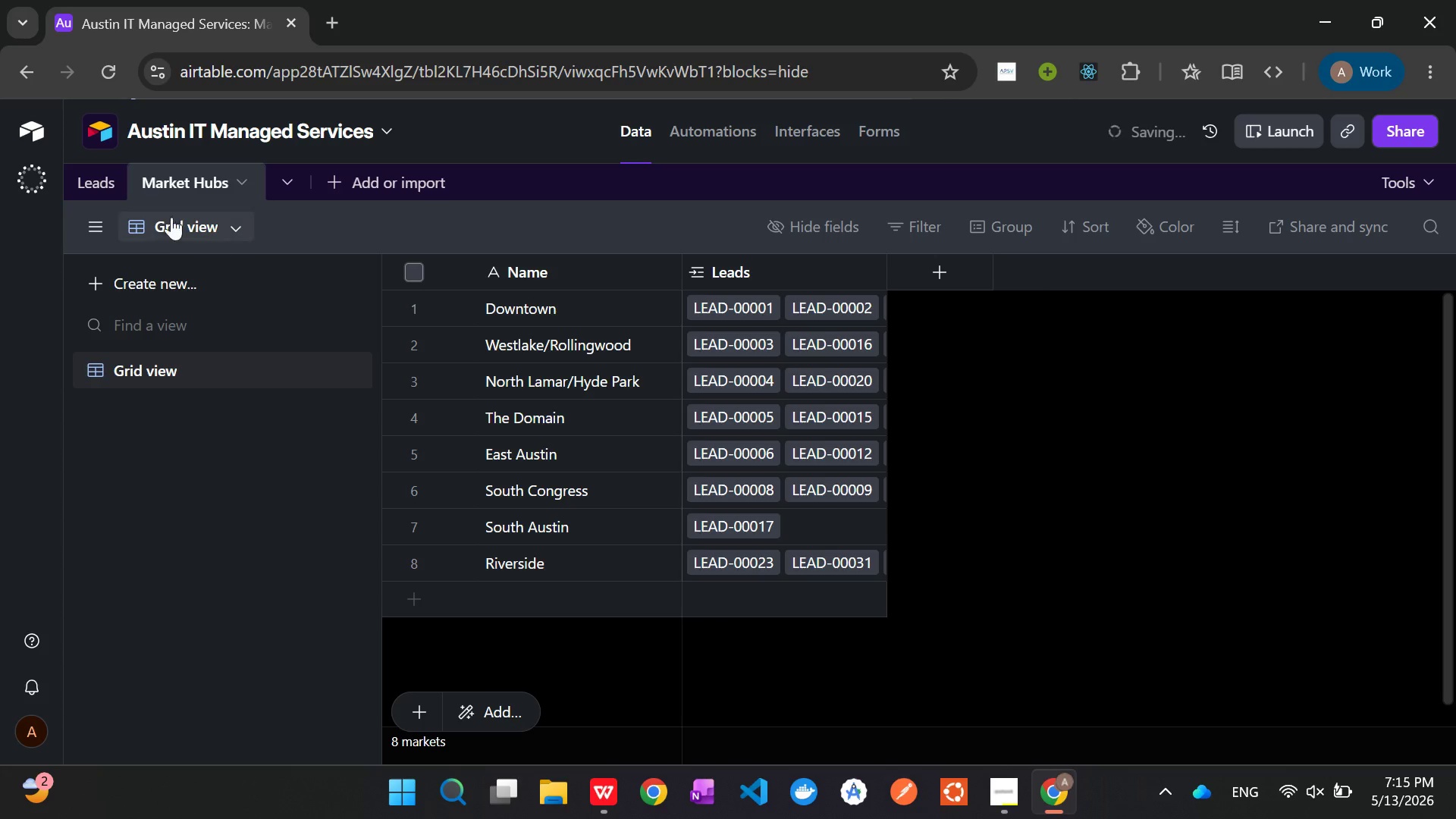 
left_click([95, 174])
 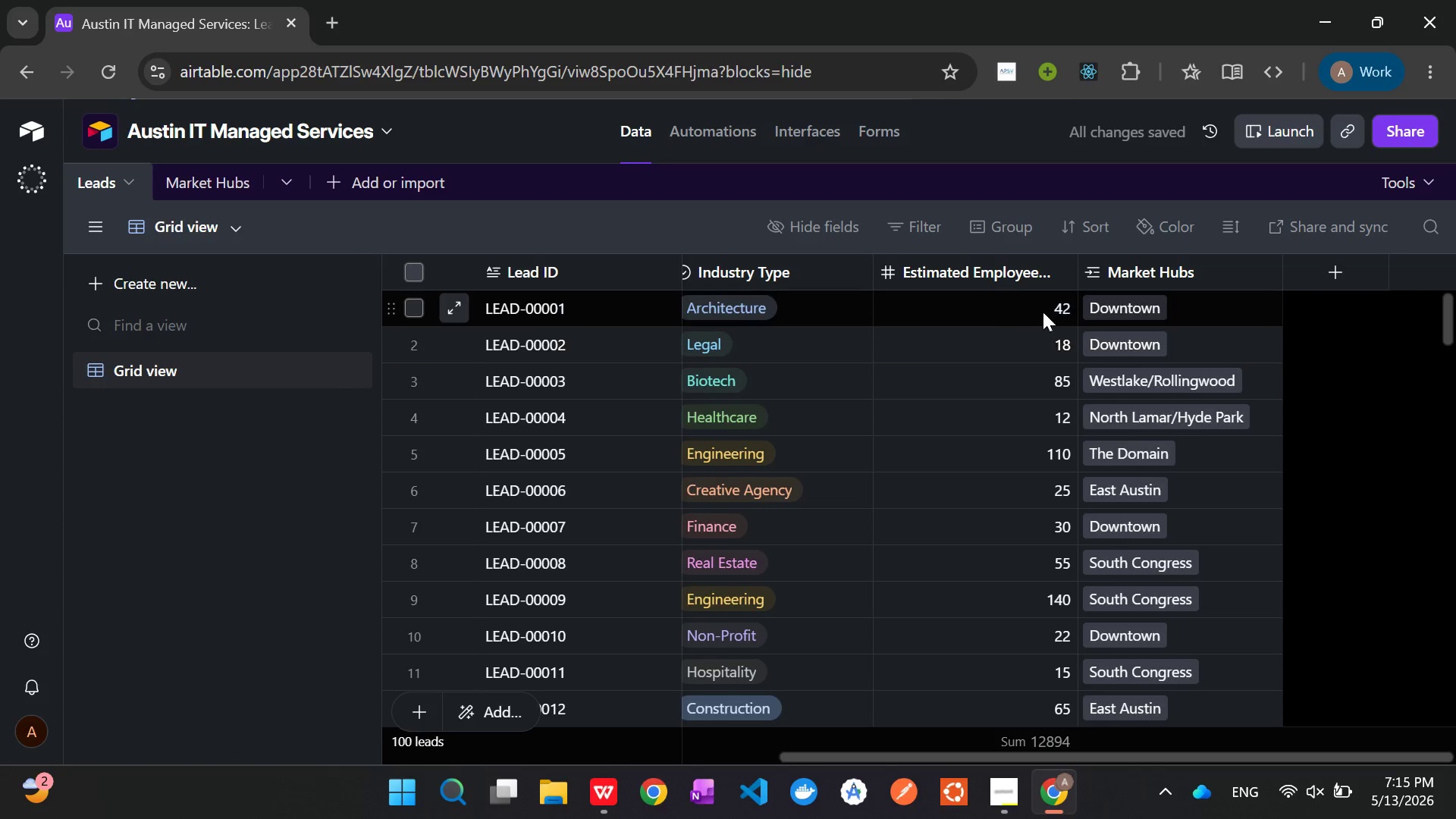 
right_click([1134, 259])
 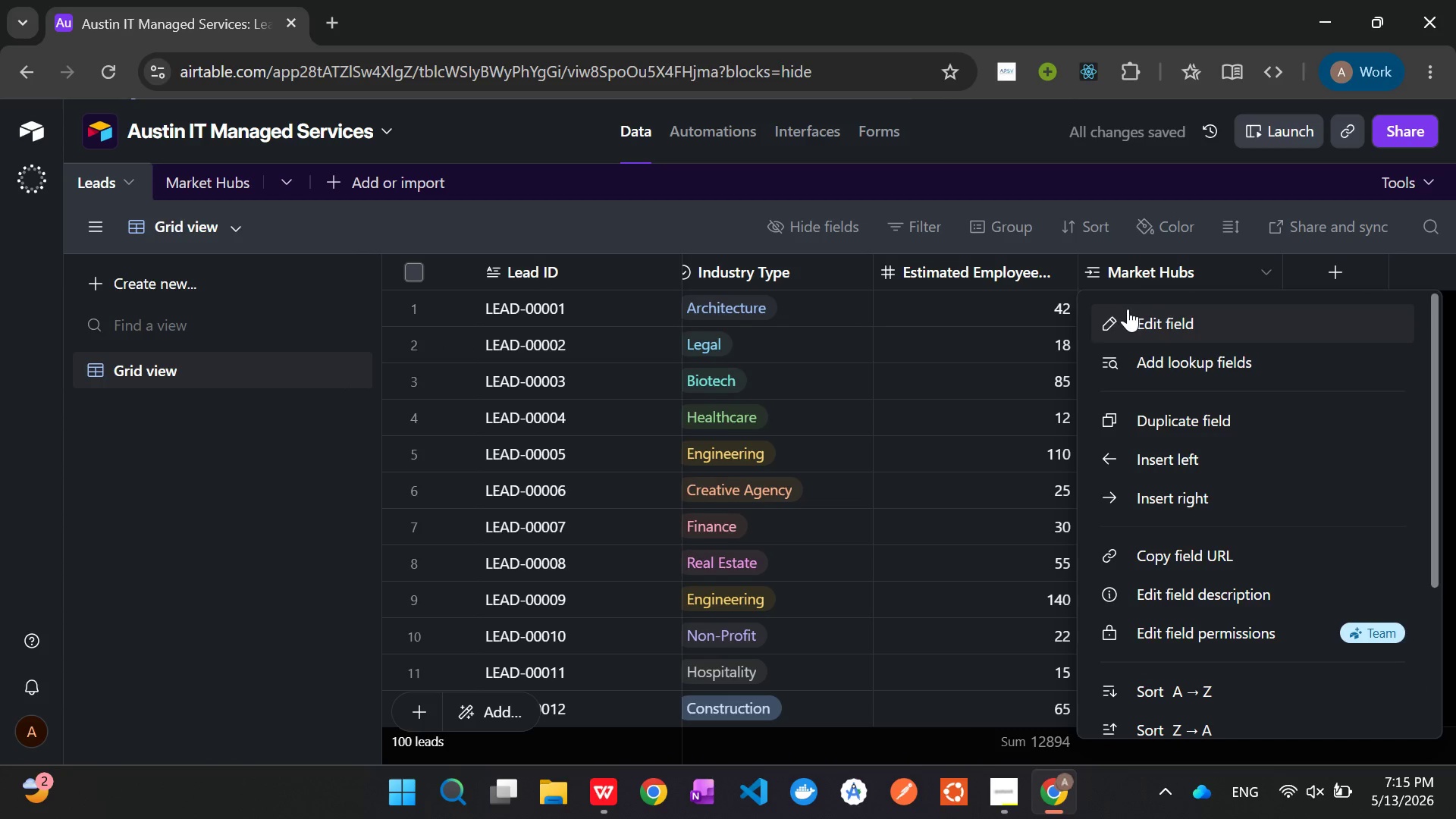 
left_click([1128, 309])
 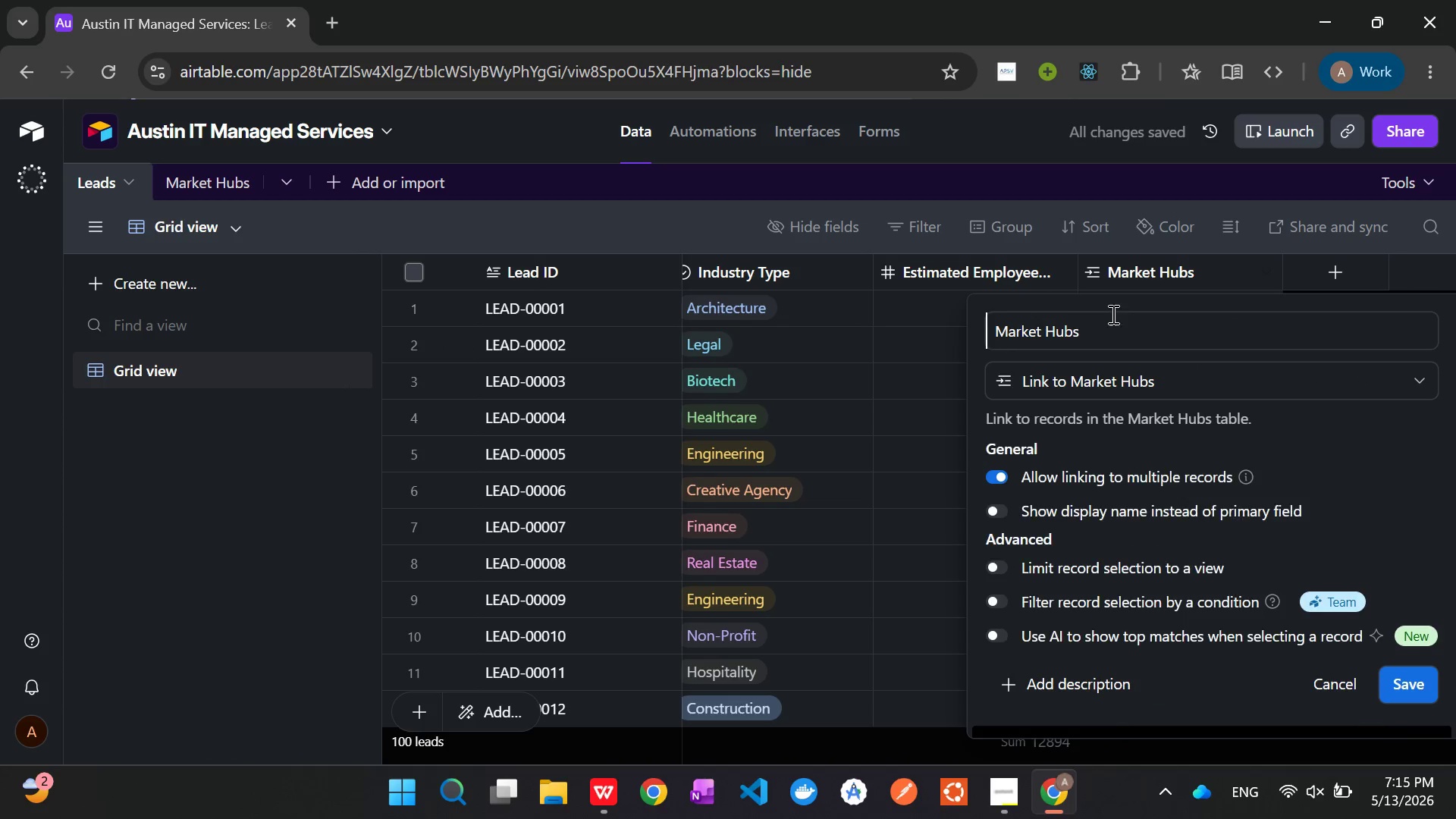 
left_click([1106, 319])
 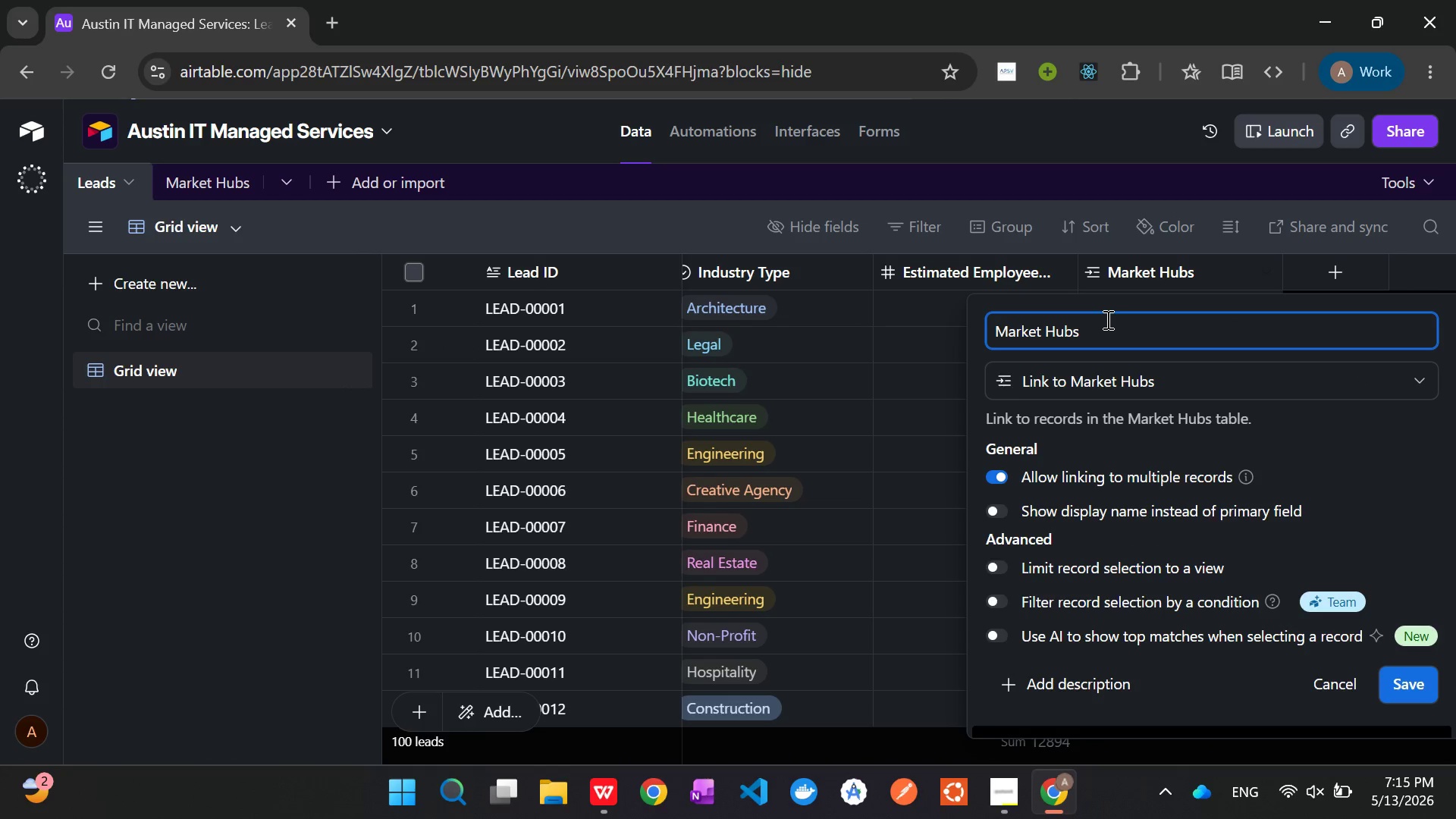 
key(Backspace)
 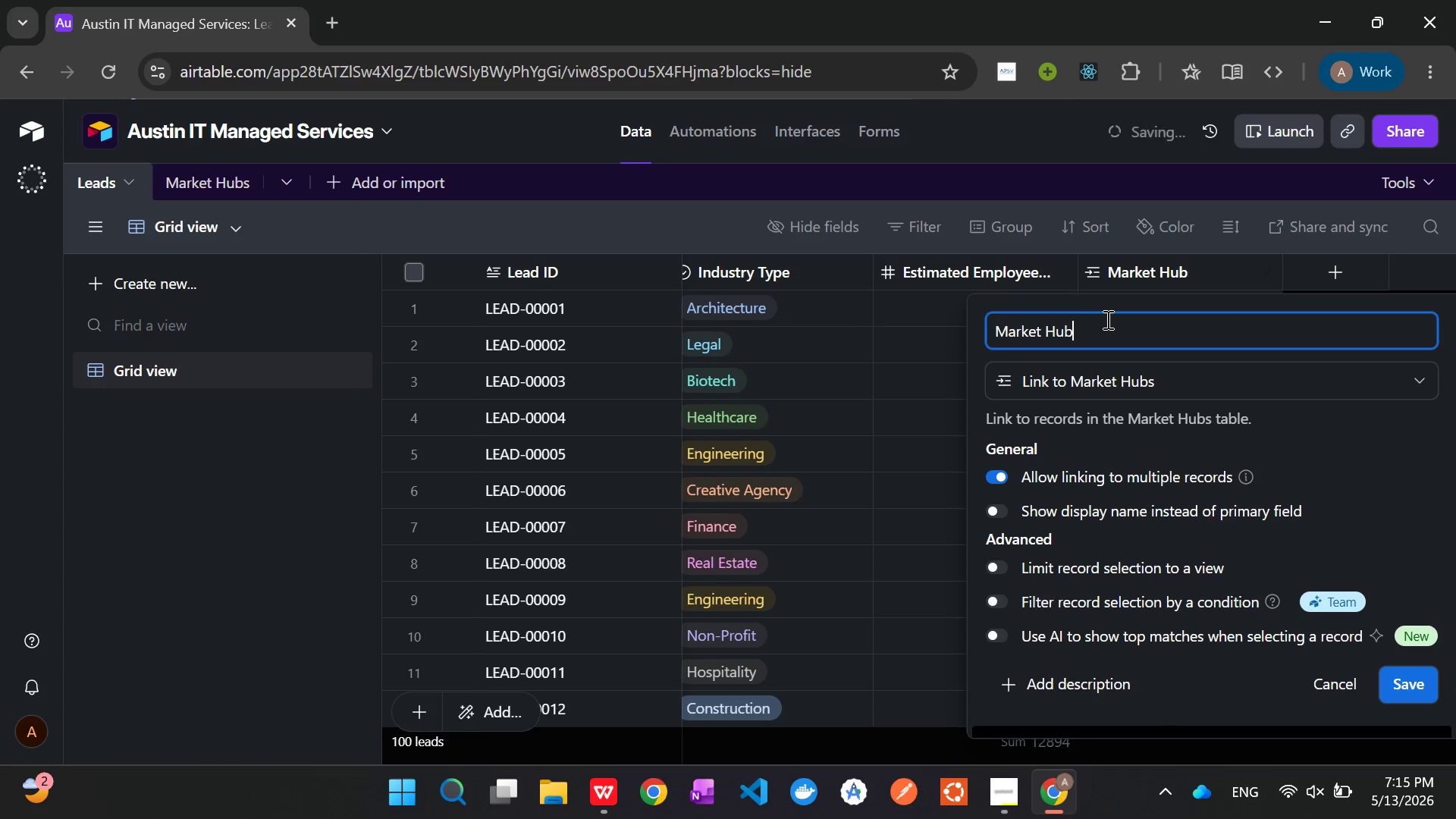 
key(Enter)
 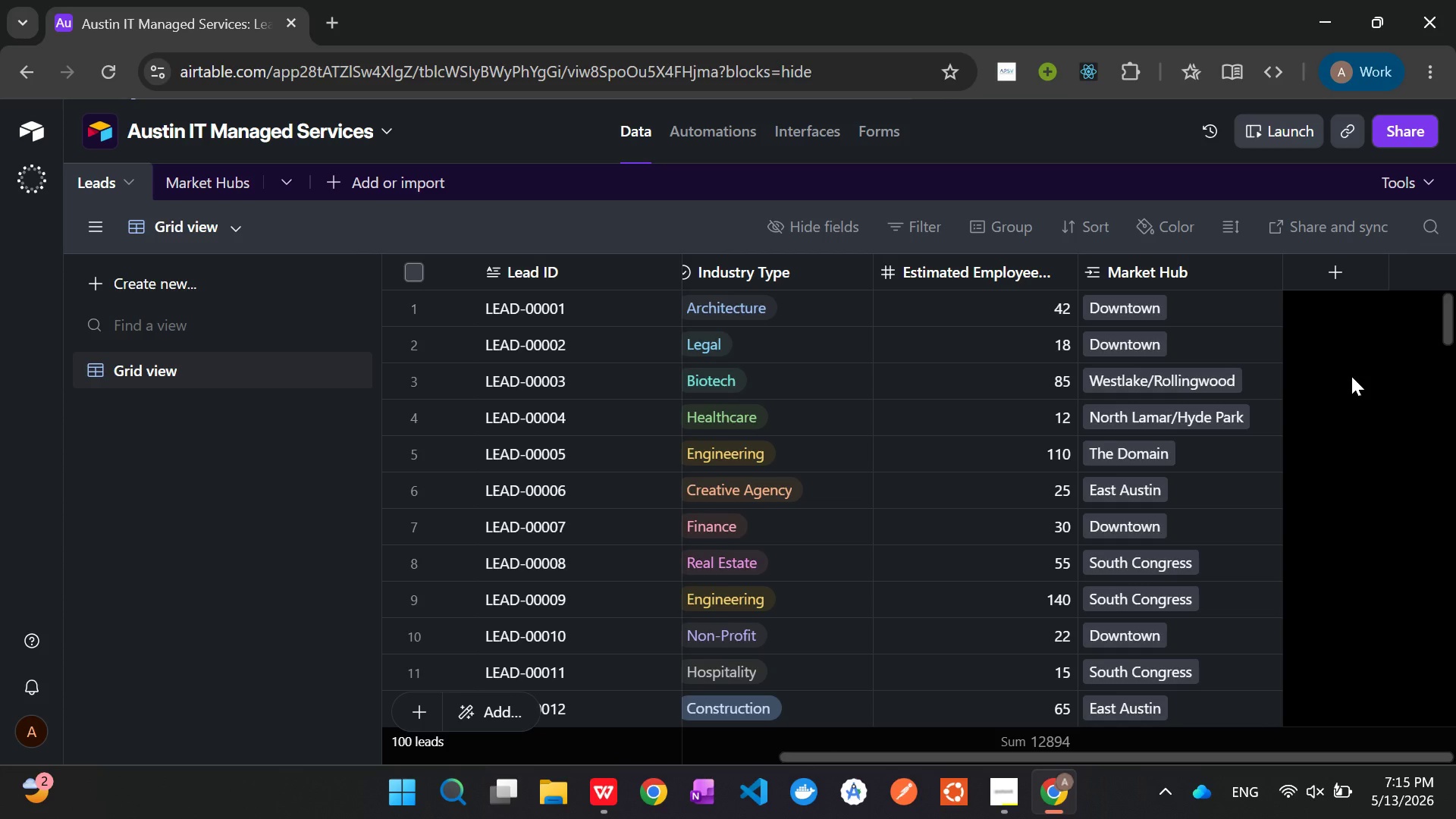 
wait(21.06)
 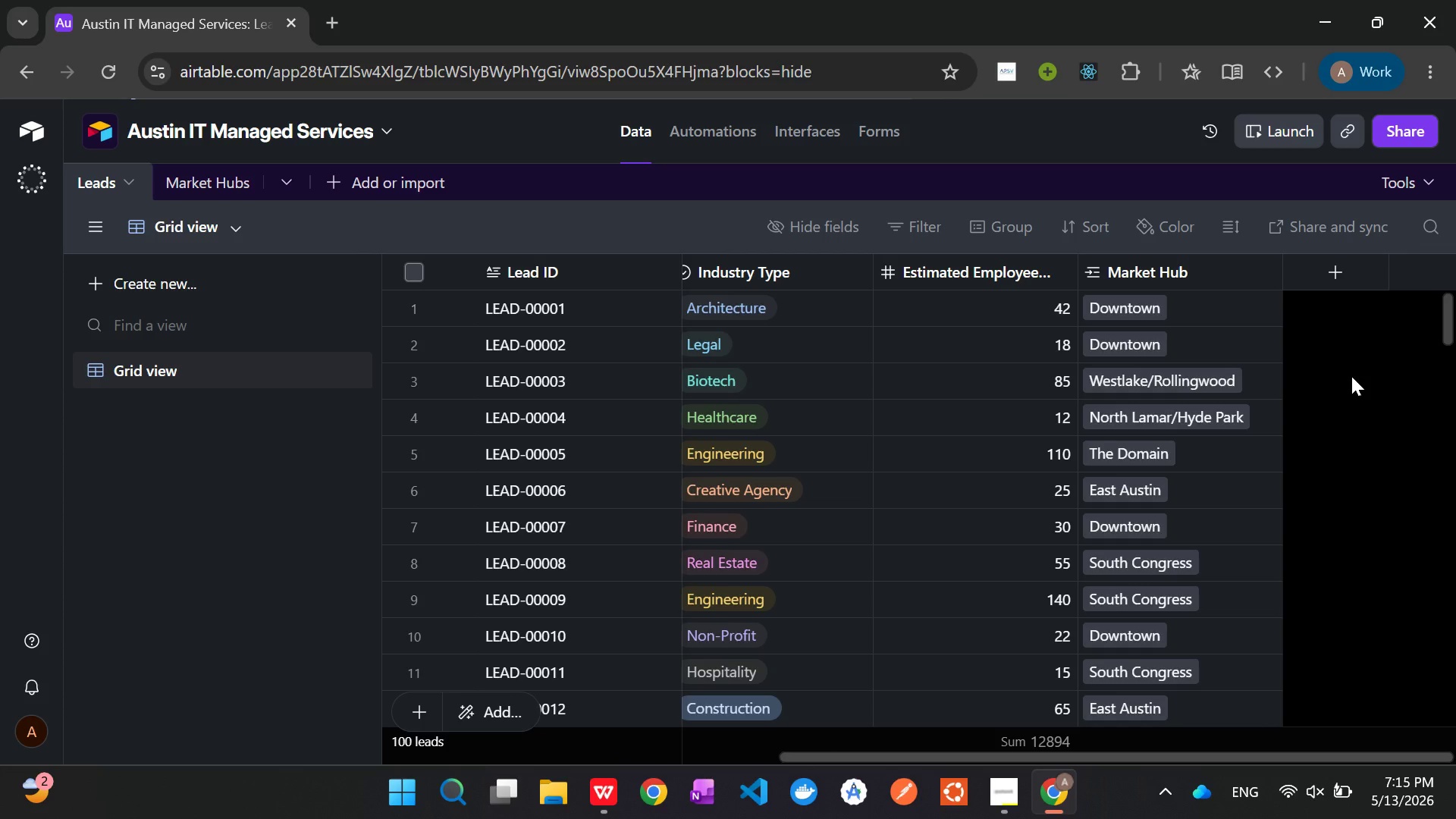 
left_click([218, 187])
 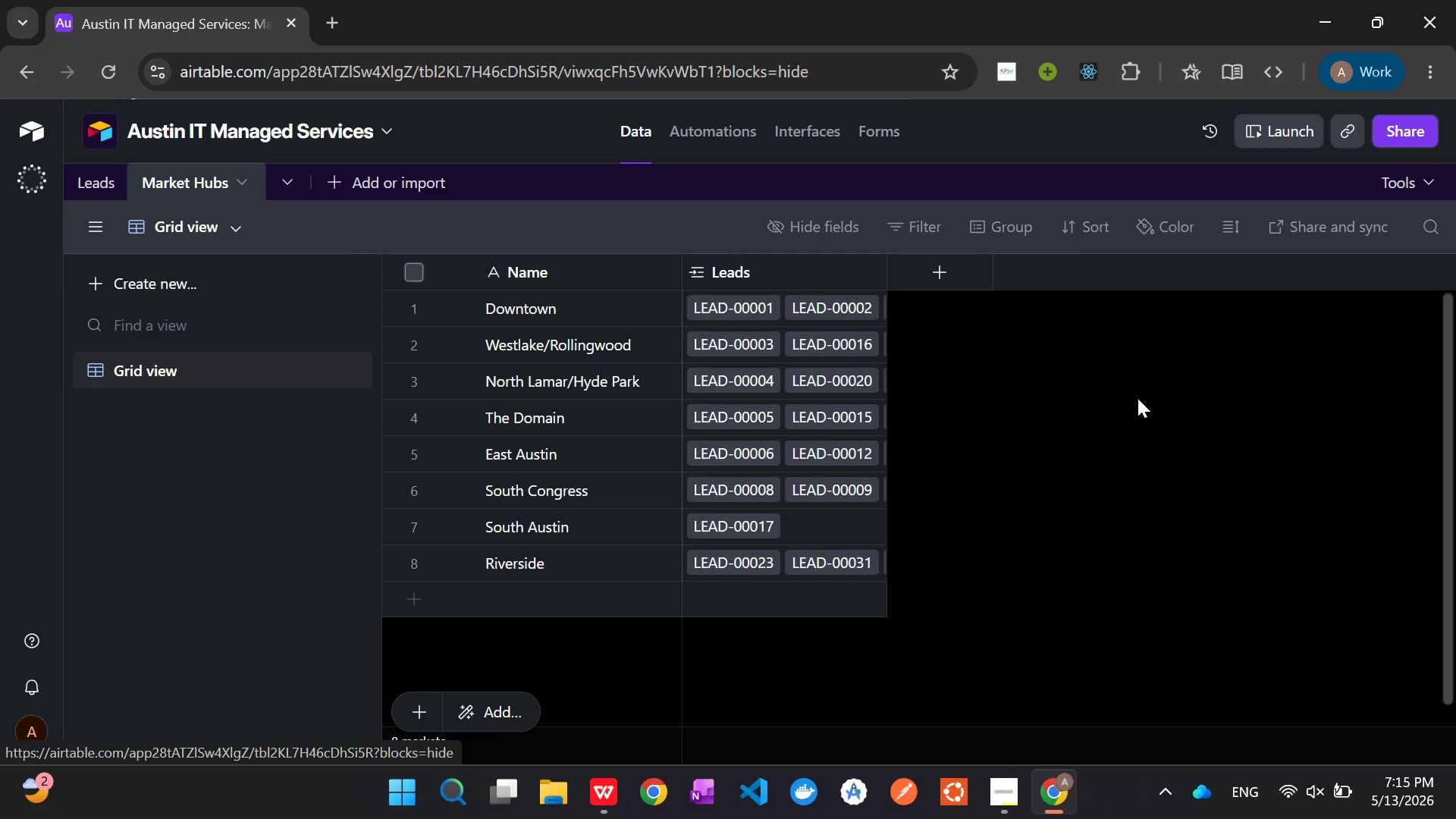 
wait(30.21)
 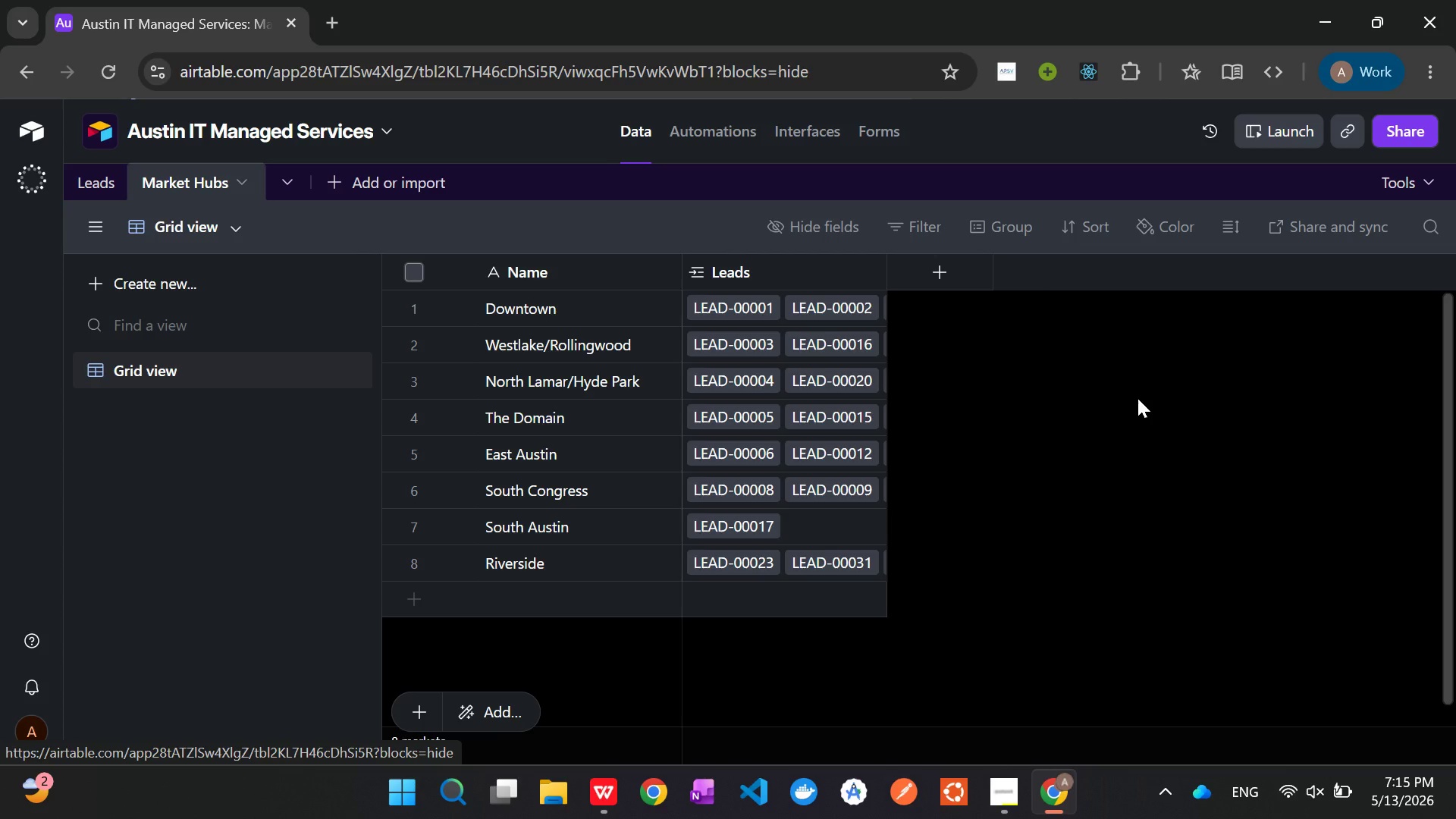 
mouse_move([917, 250])
 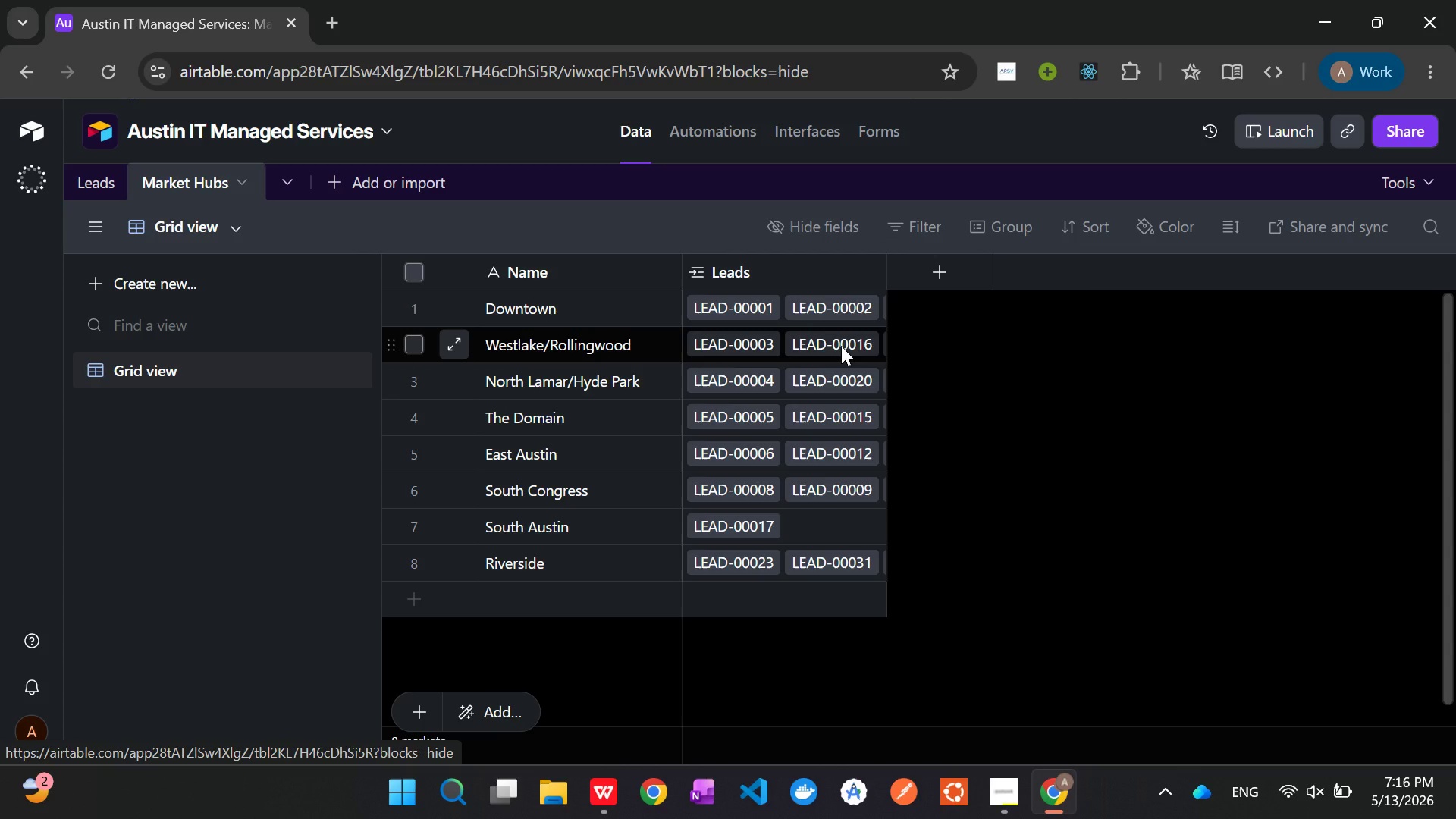 
wait(14.46)
 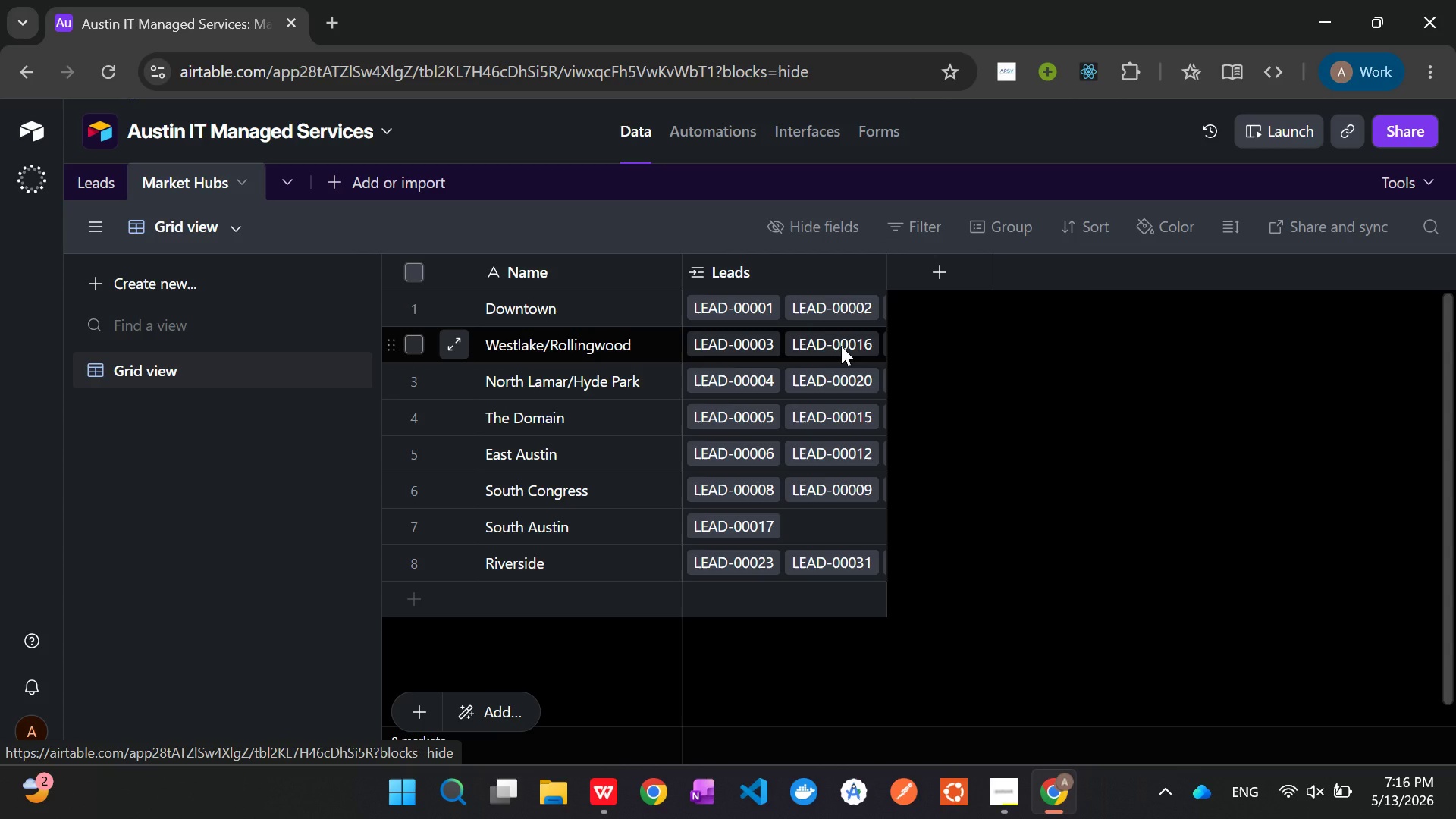 
double_click([578, 271])
 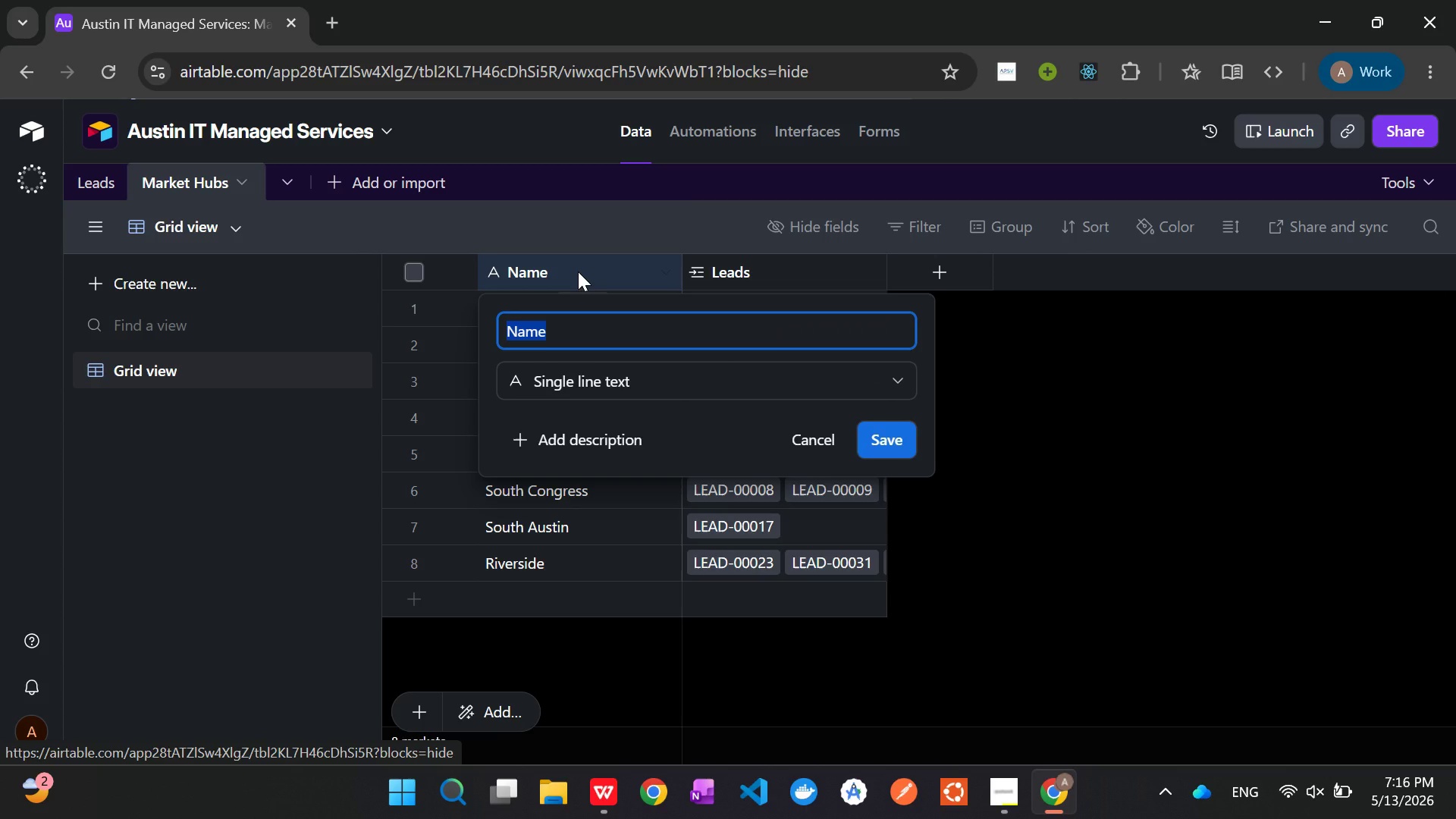 
key(Backspace)
type(Neigh)
 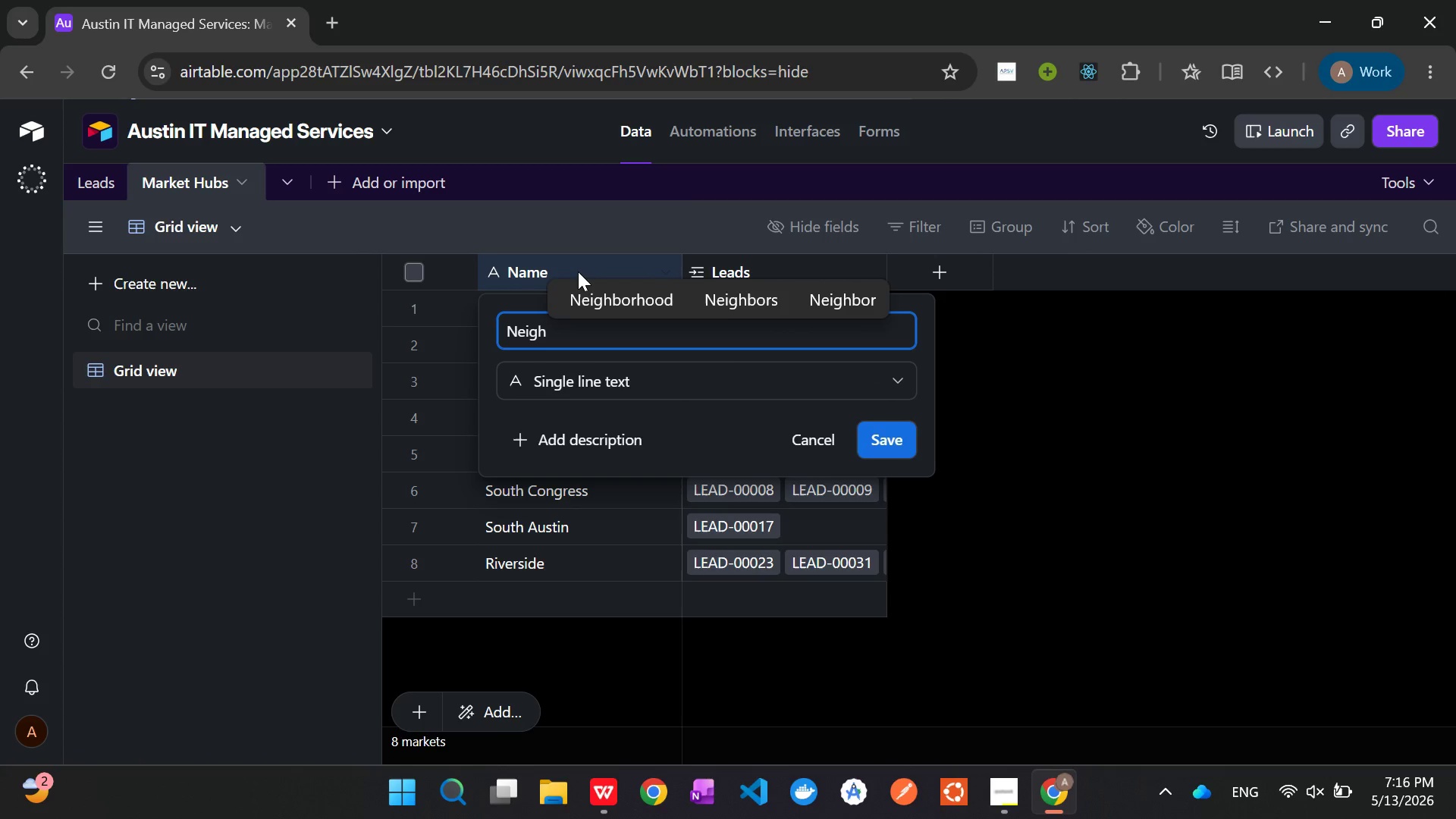 
type(brhood)
 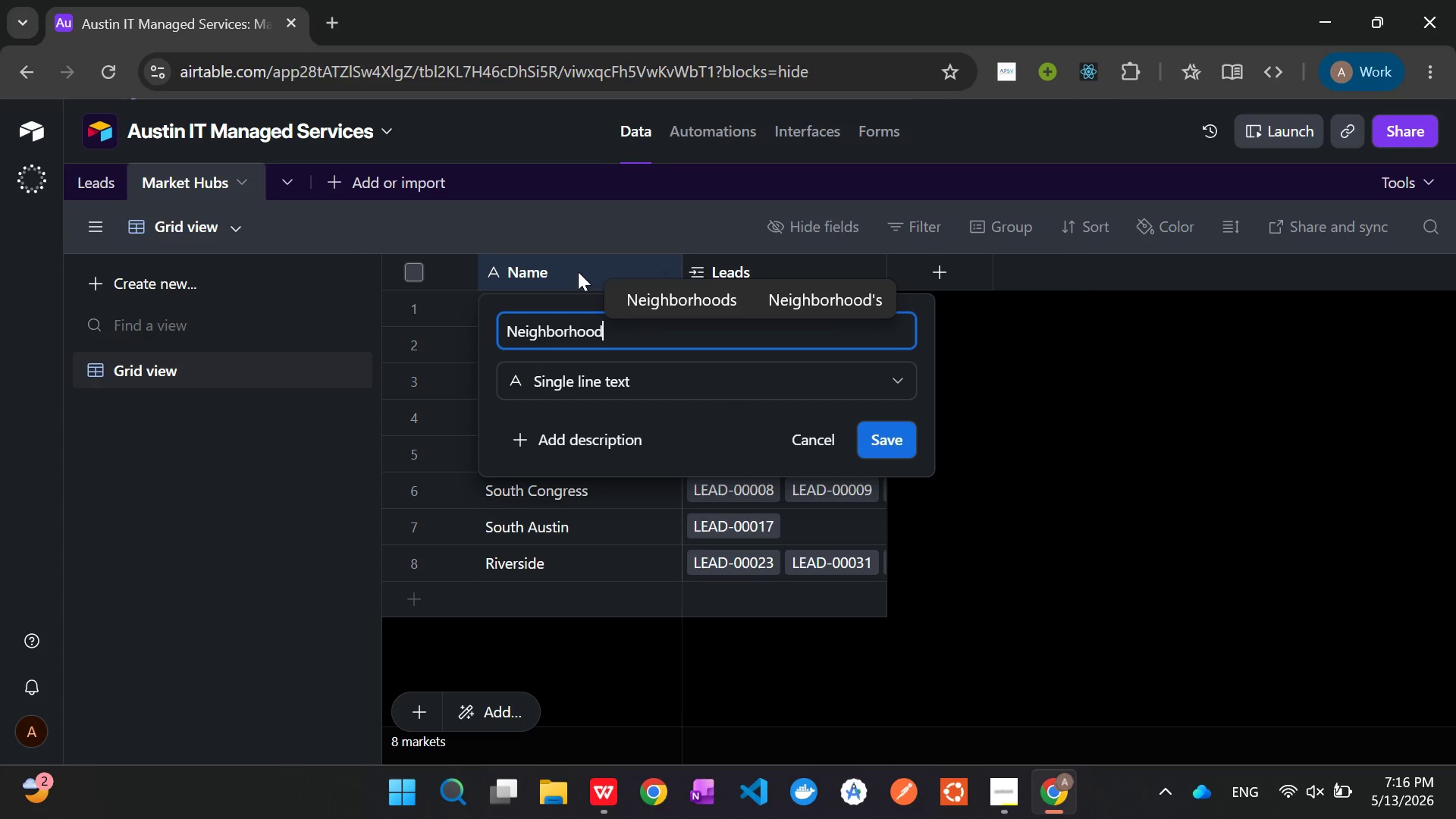 
wait(9.64)
 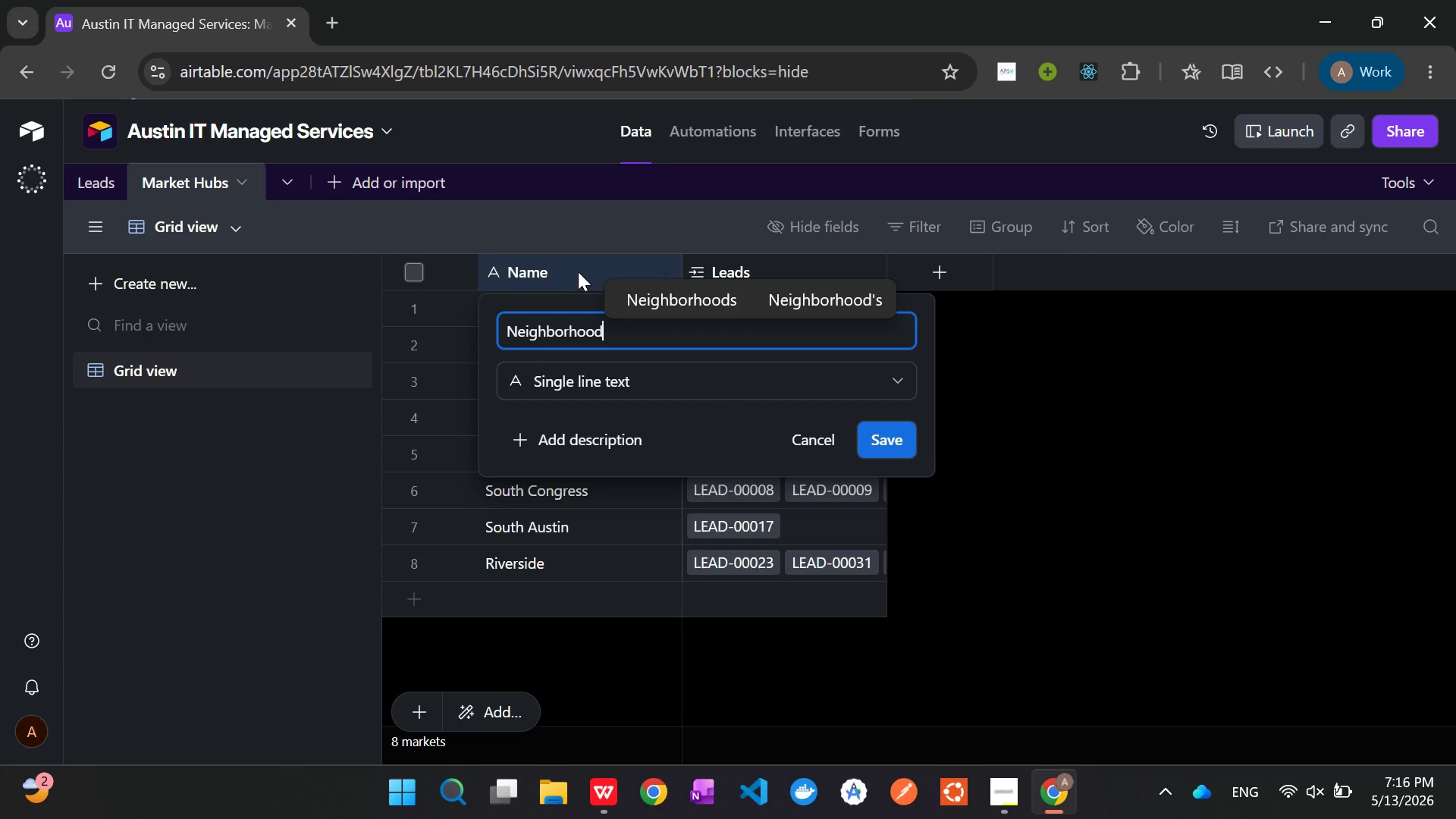 
key(Enter)
 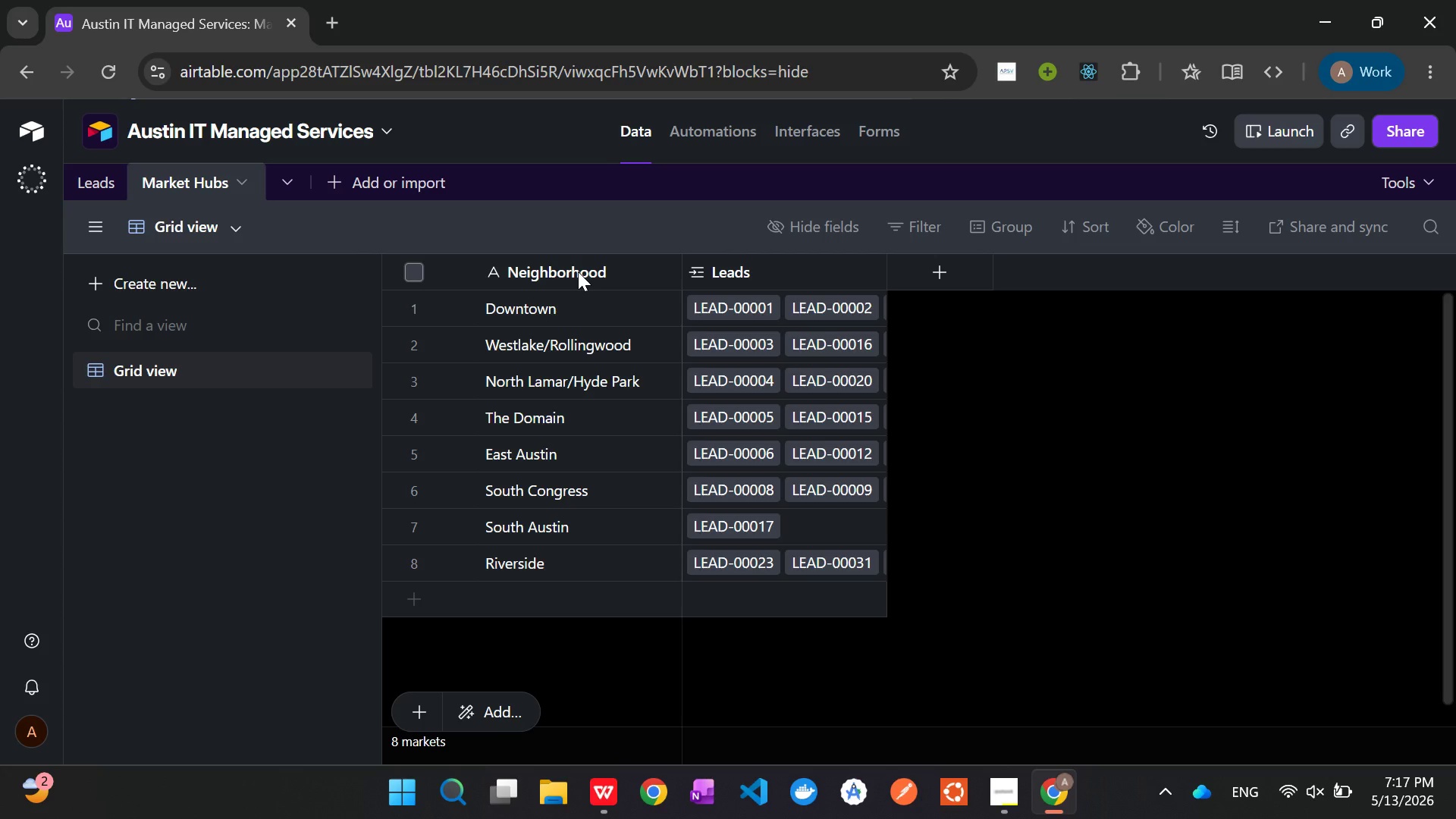 
wait(34.7)
 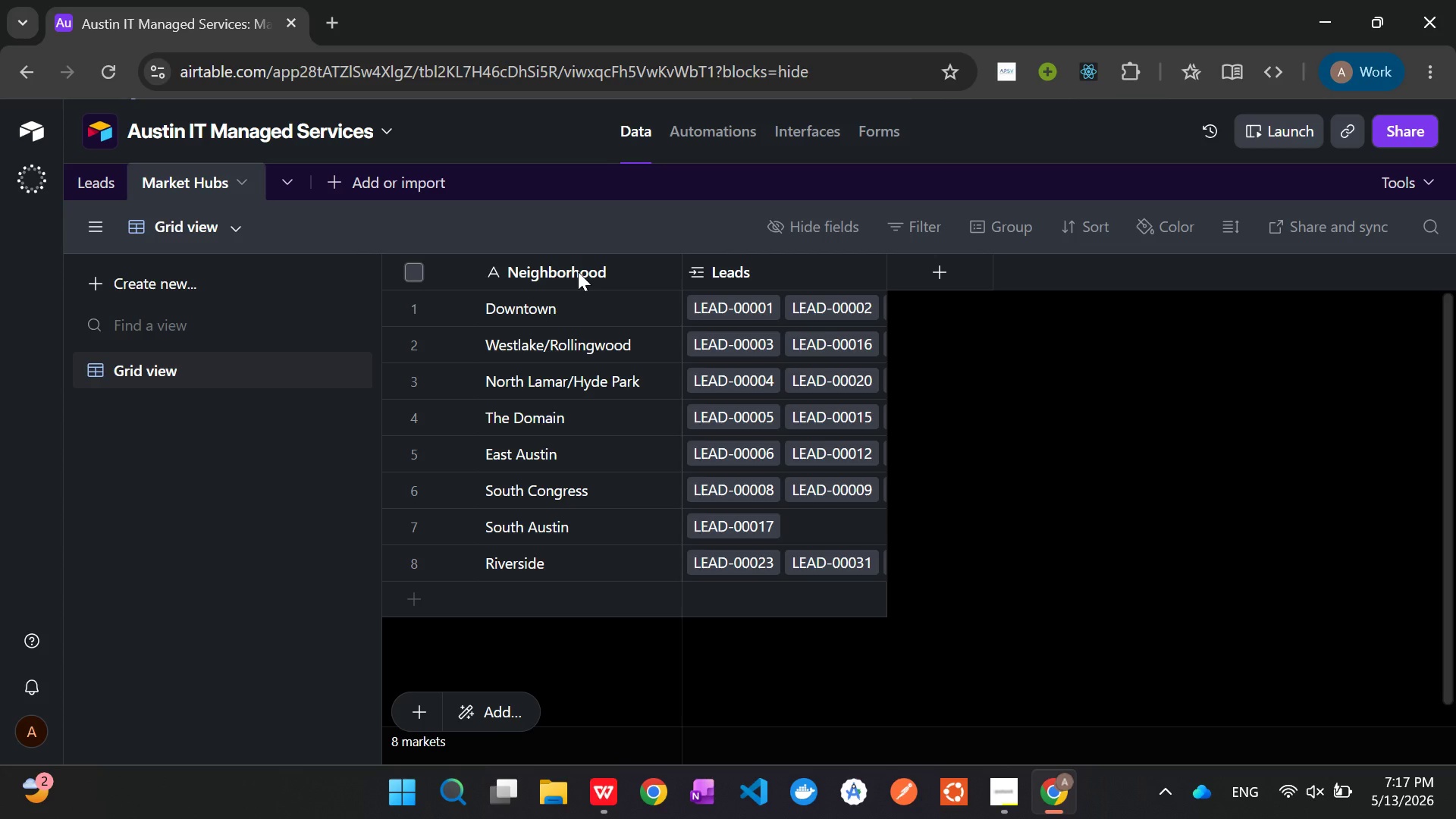 
left_click([1012, 781])